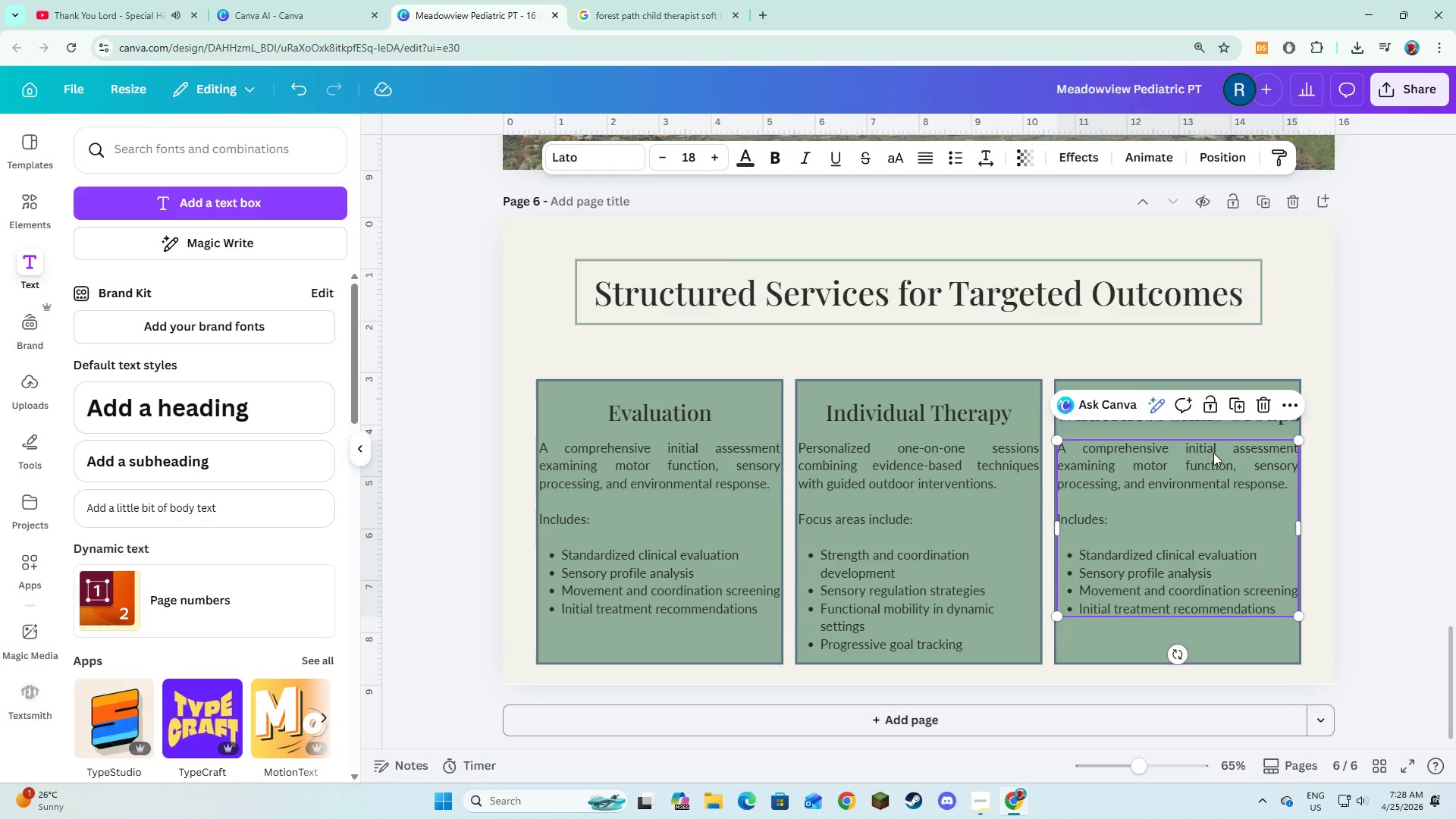 
double_click([1213, 453])
 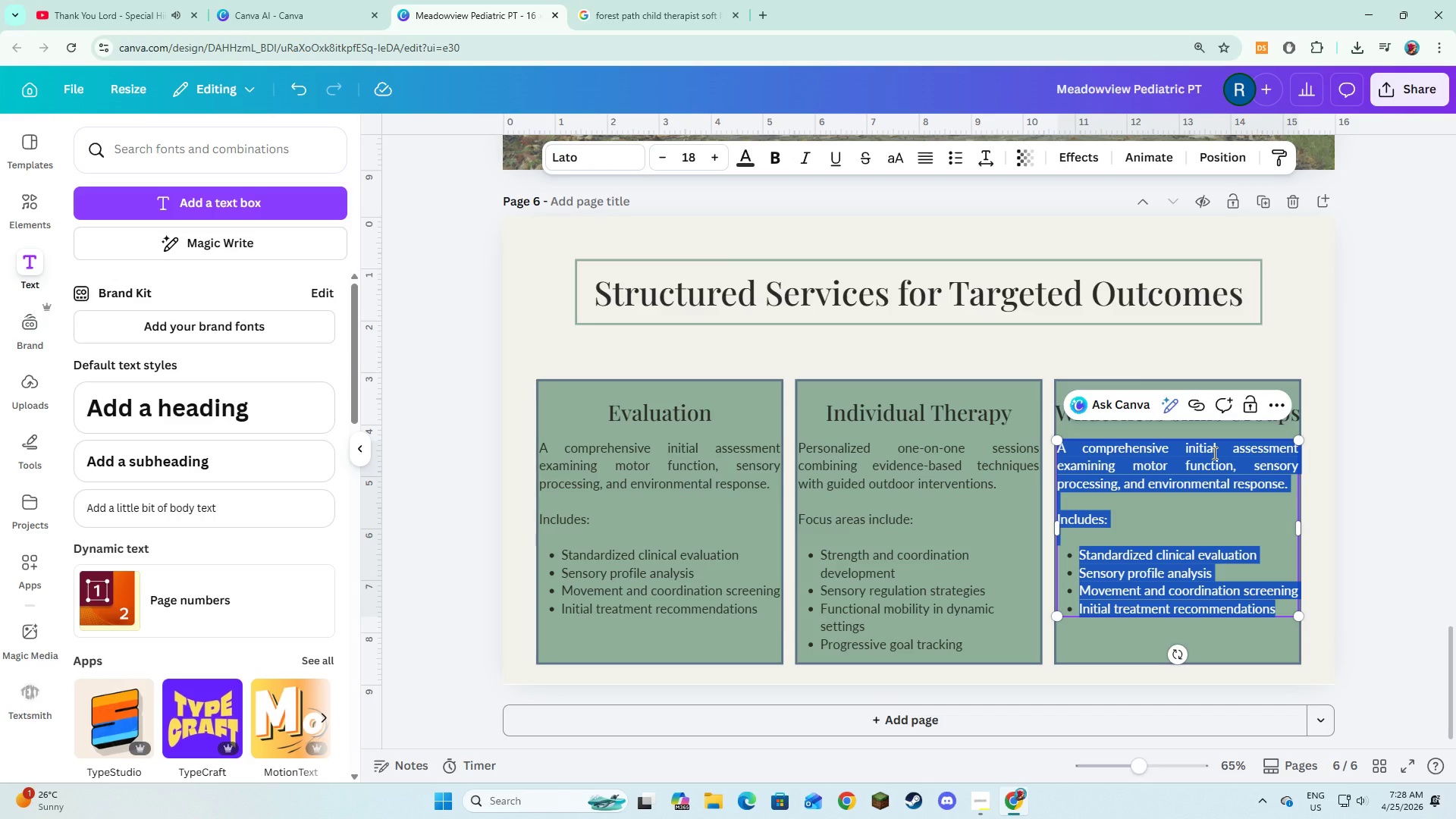 
type(Small group sessions designed to build confidence, social interaction, adn applied motor skills in natural environments.)
 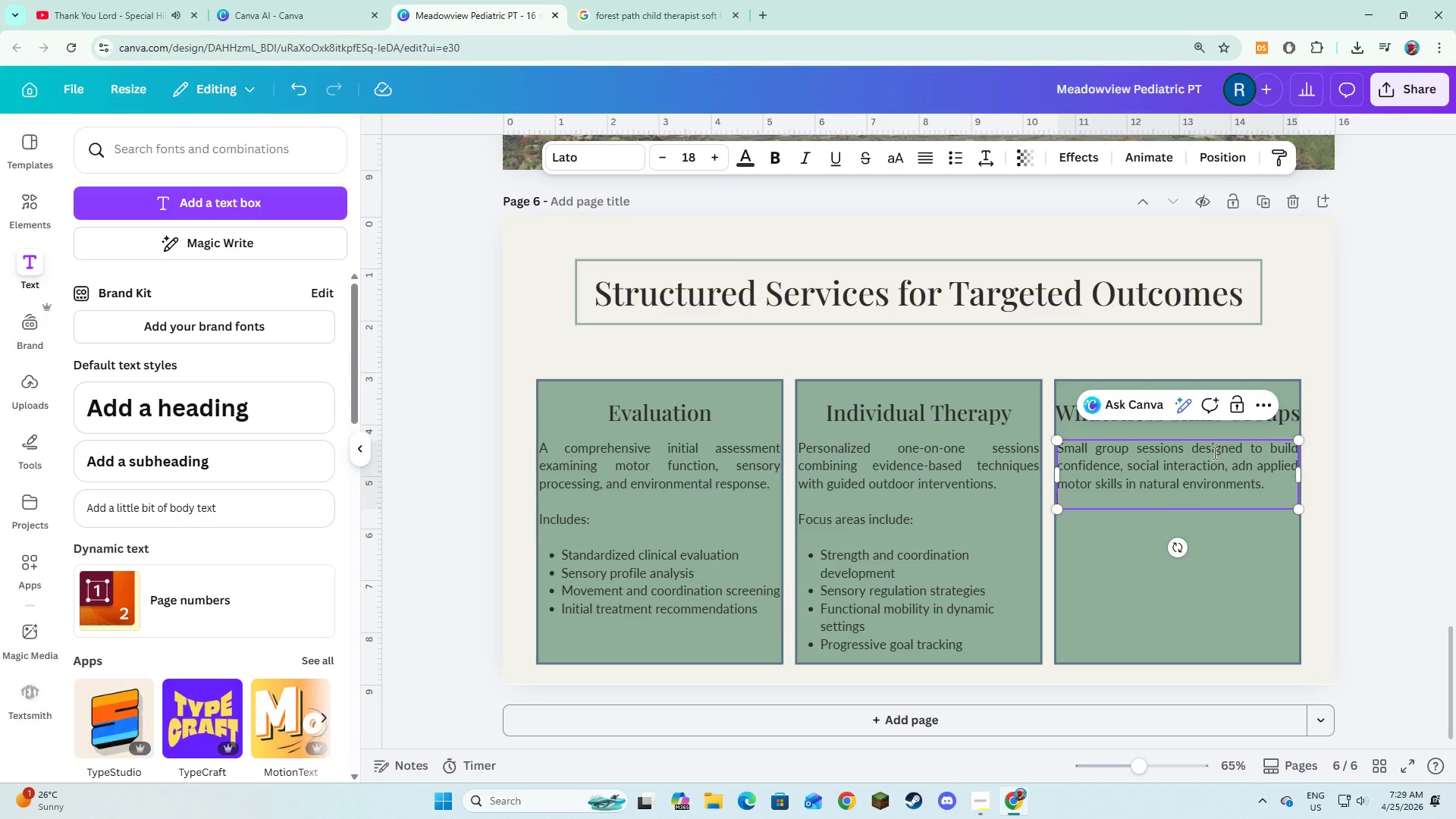 
key(Enter)
 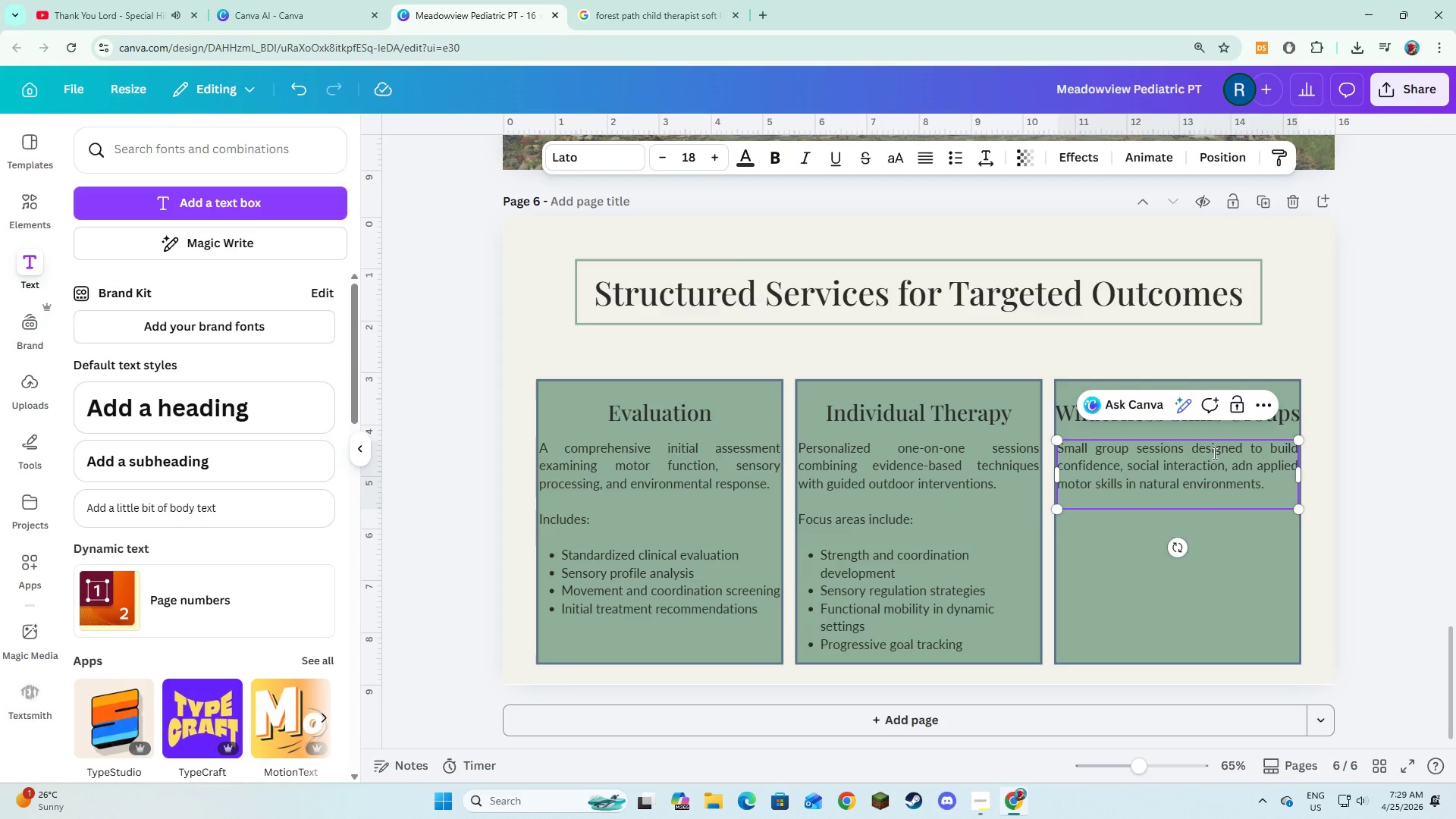 
key(Enter)
 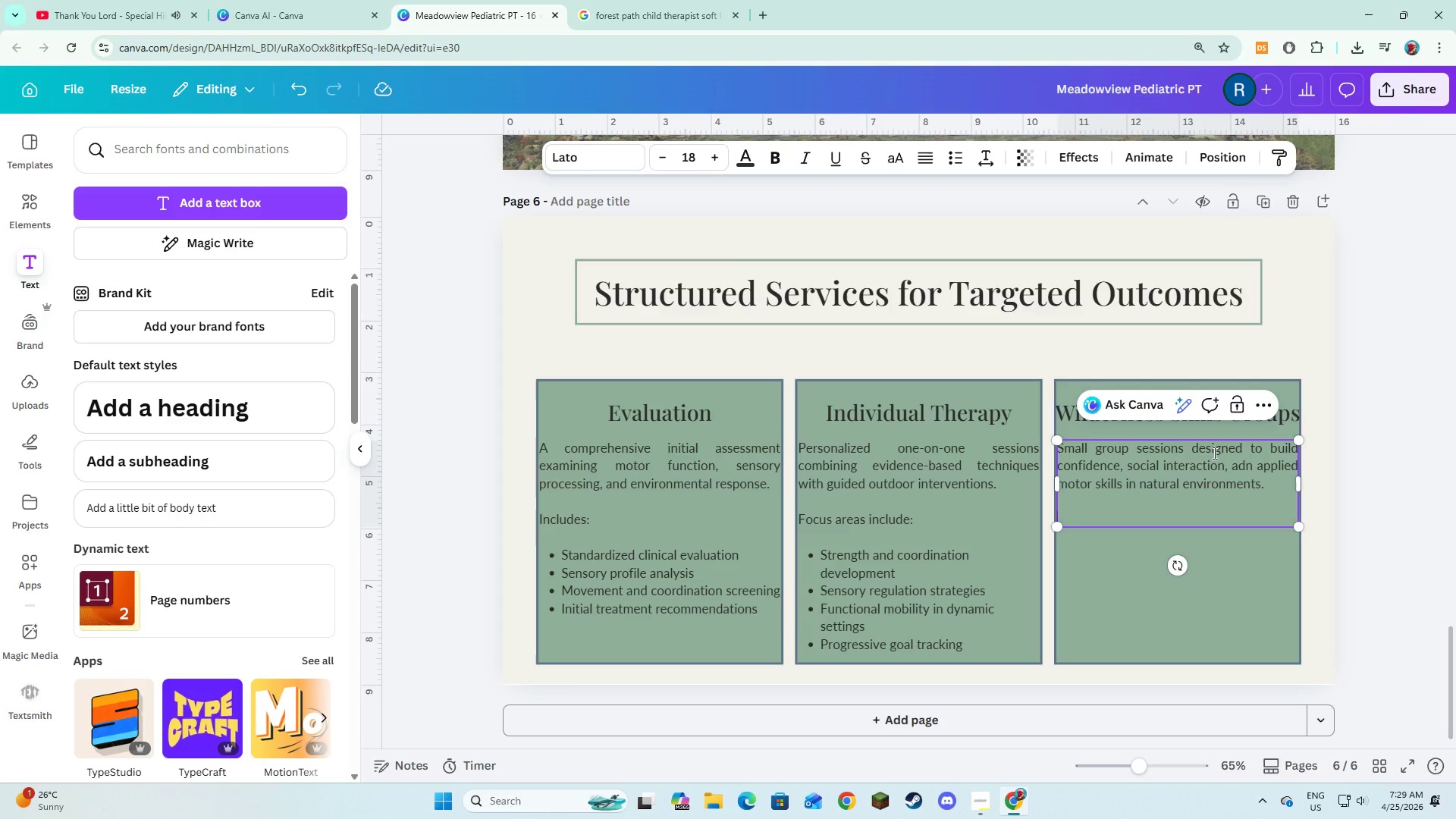 
type(Sessions emphasize: )
 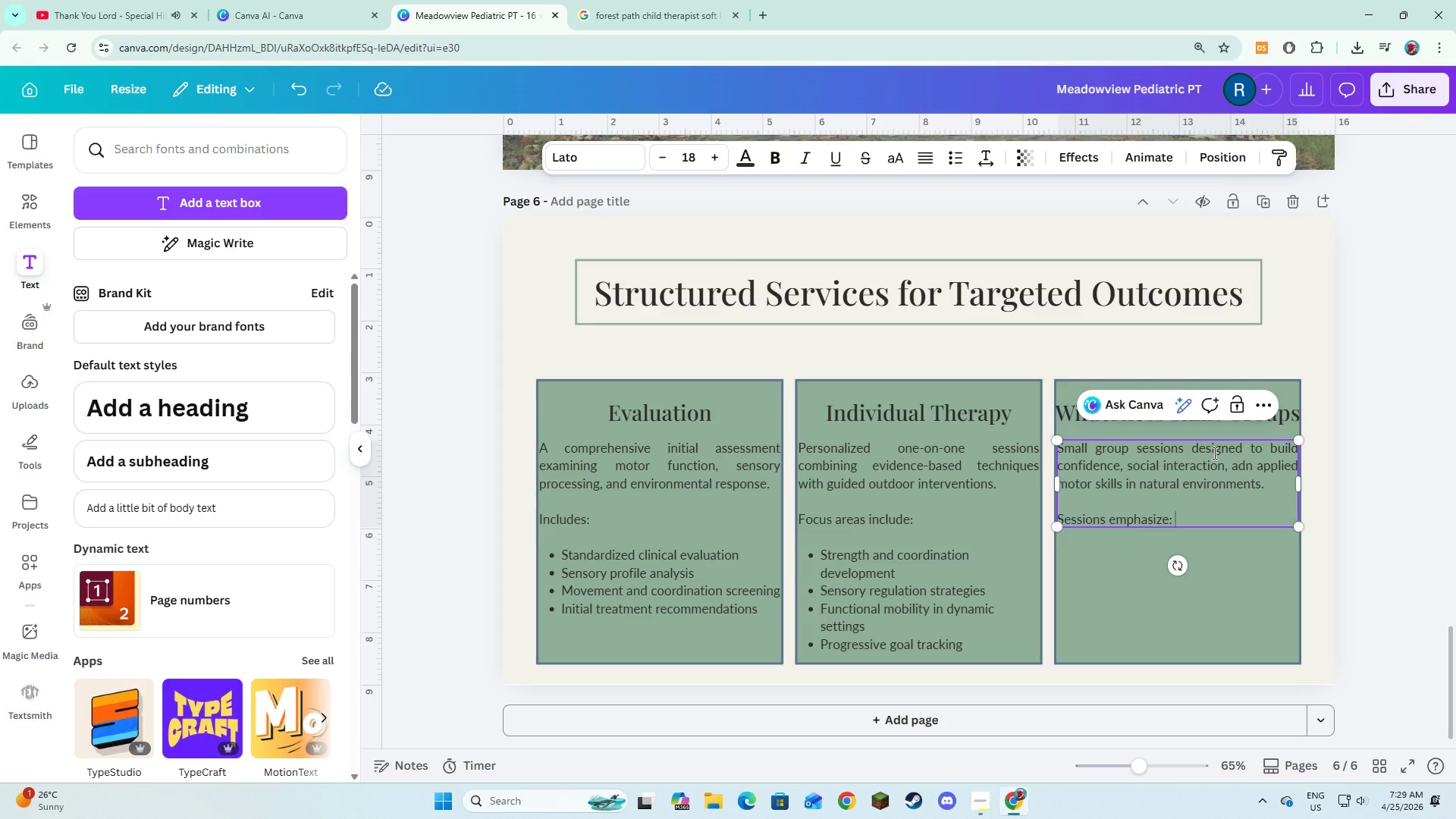 
key(Enter)
 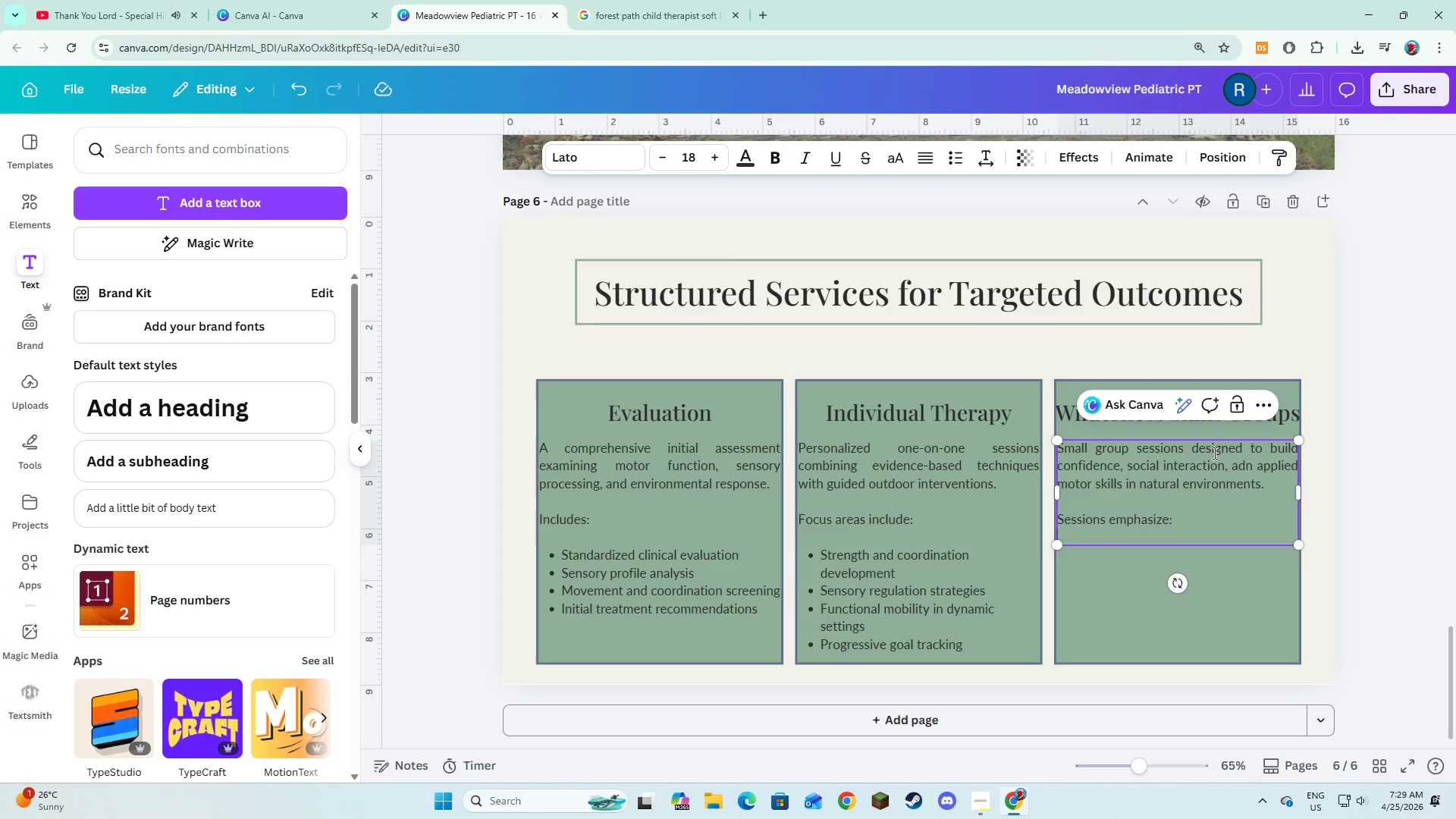 
key(Enter)
 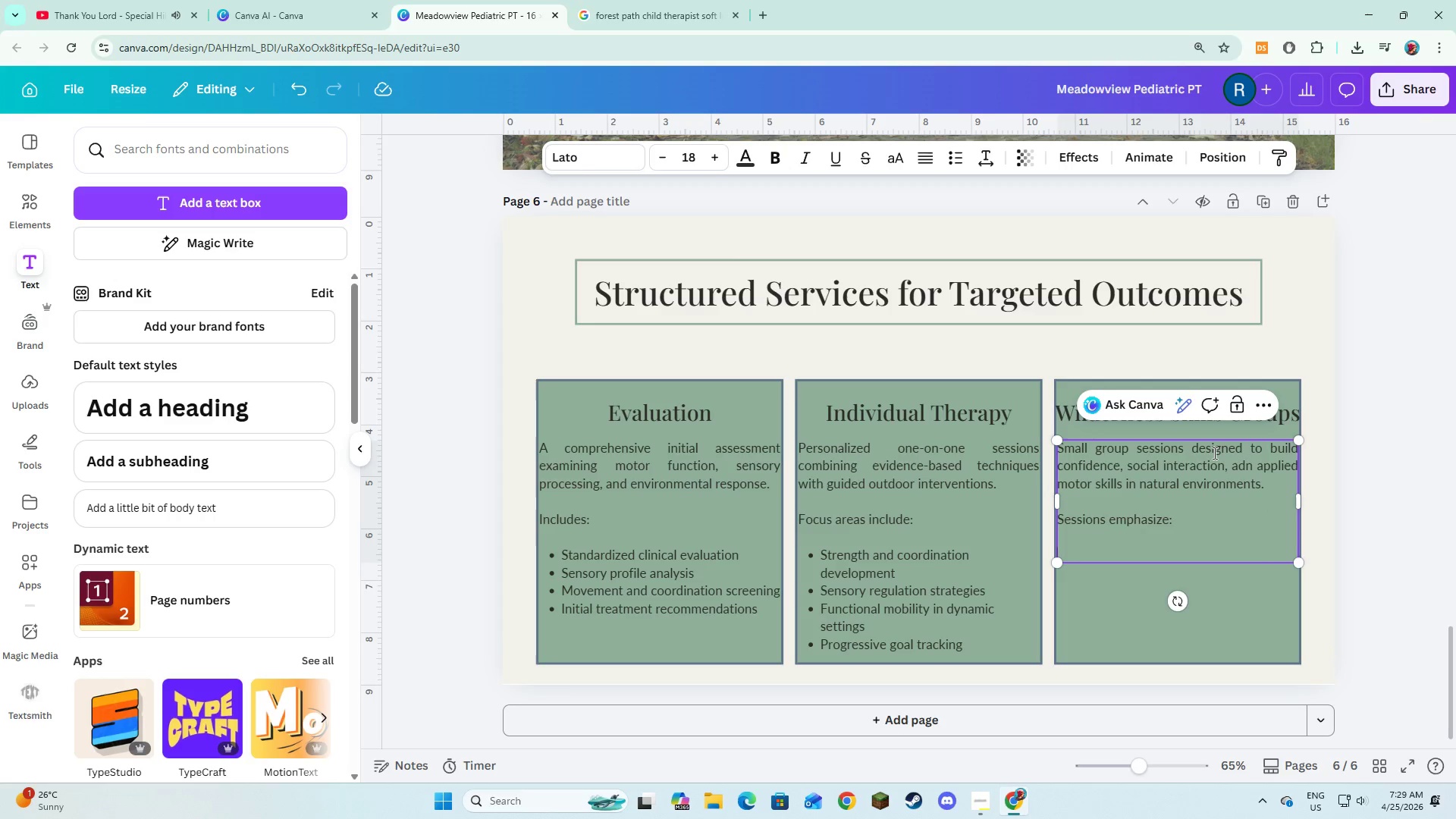 
type(* Balance, coordination, and agility)
 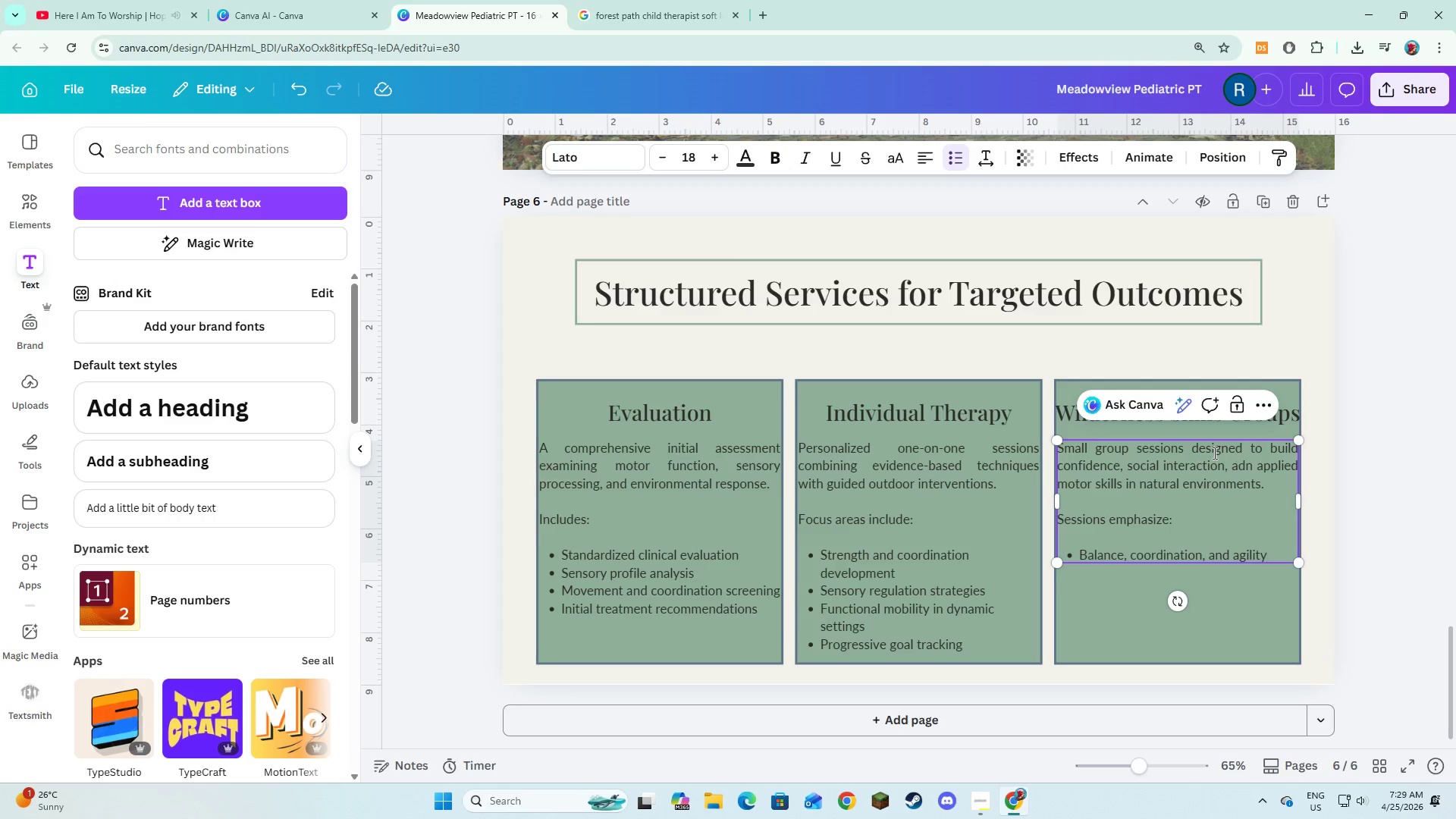 
 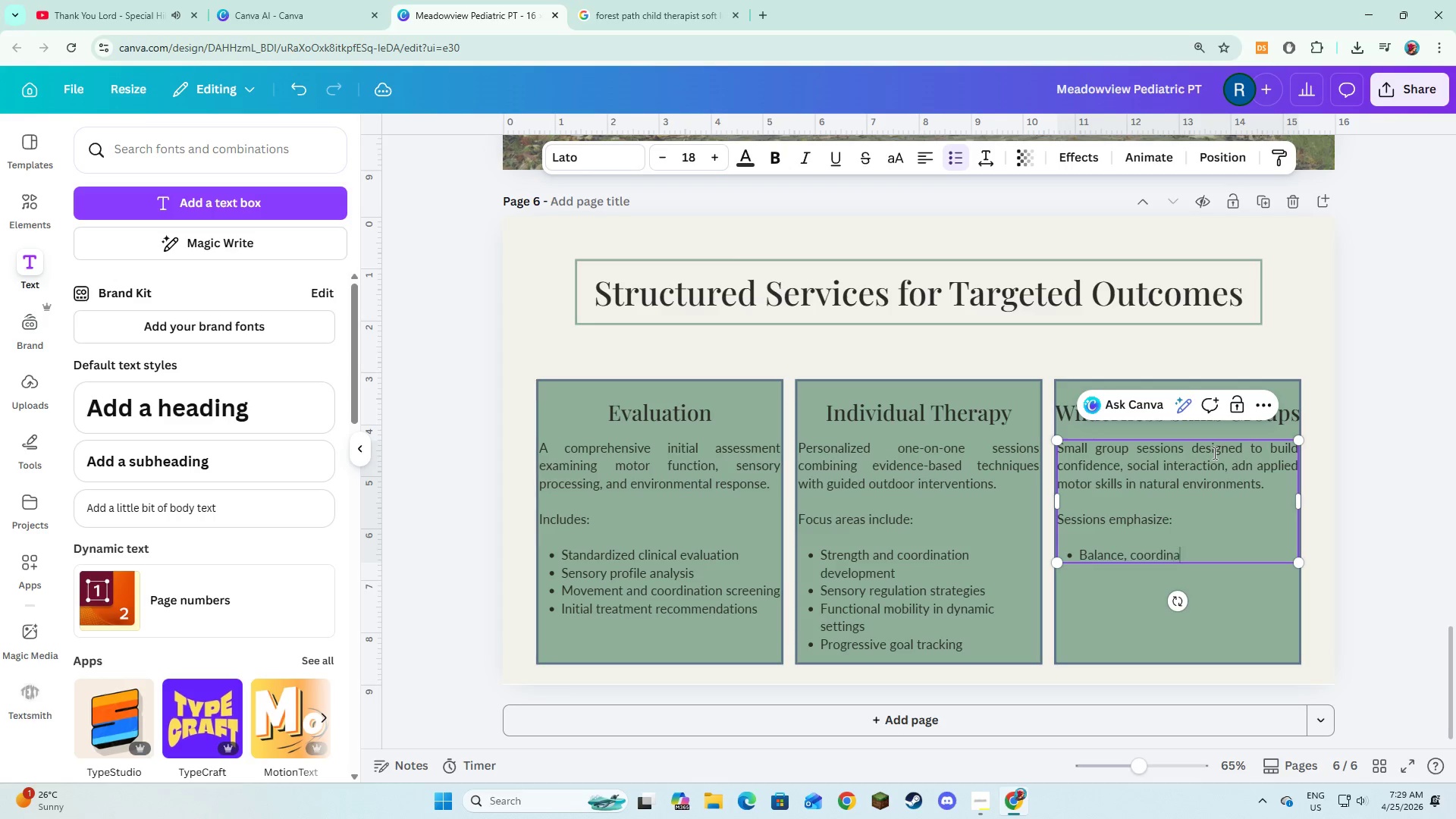 
key(Enter)
 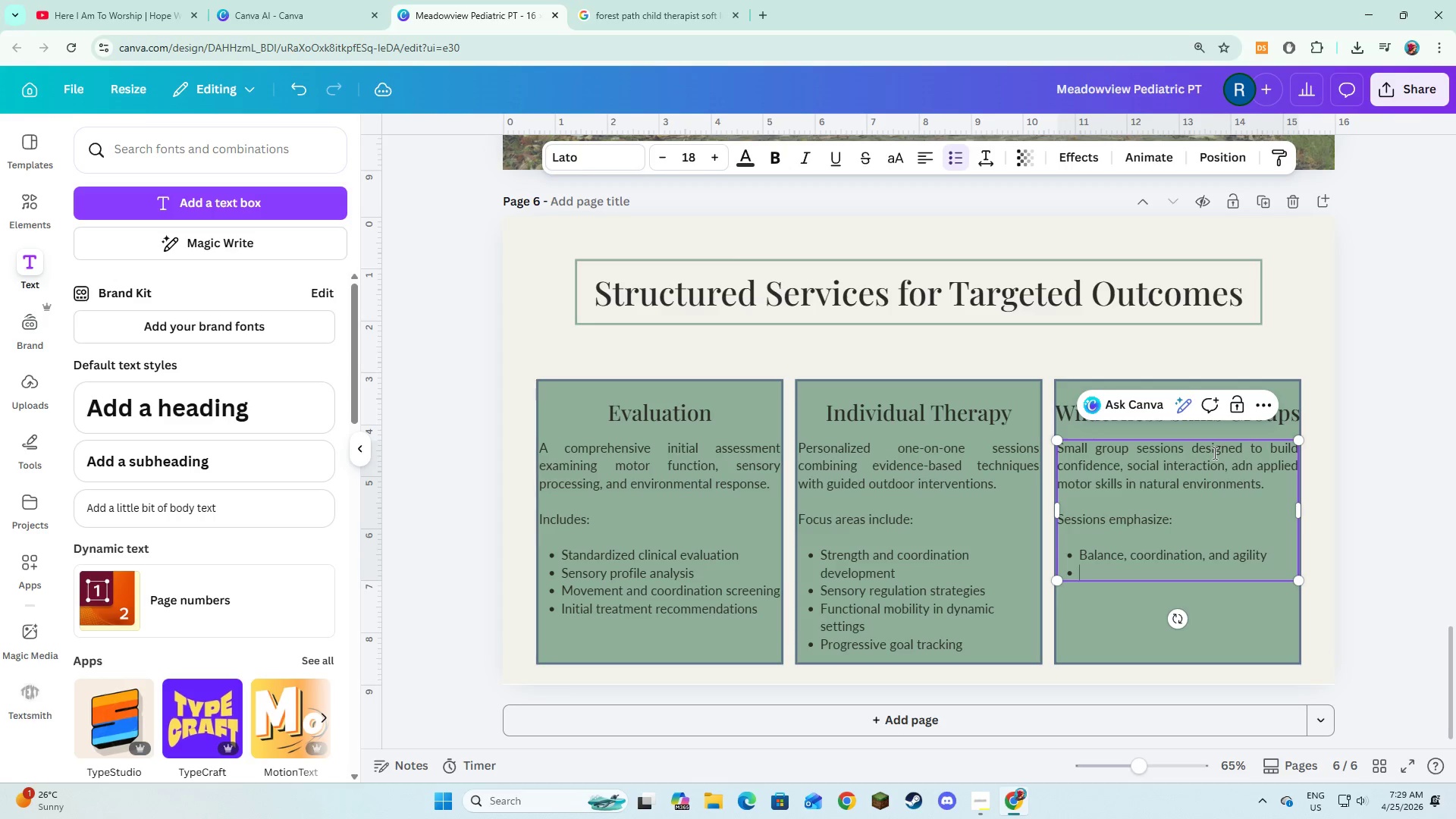 
type(Peer interaction and cooperativr)
key(Backspace)
type(ely)
key(Backspace)
key(Backspace)
type( n)
key(Backspace)
type(movement)
 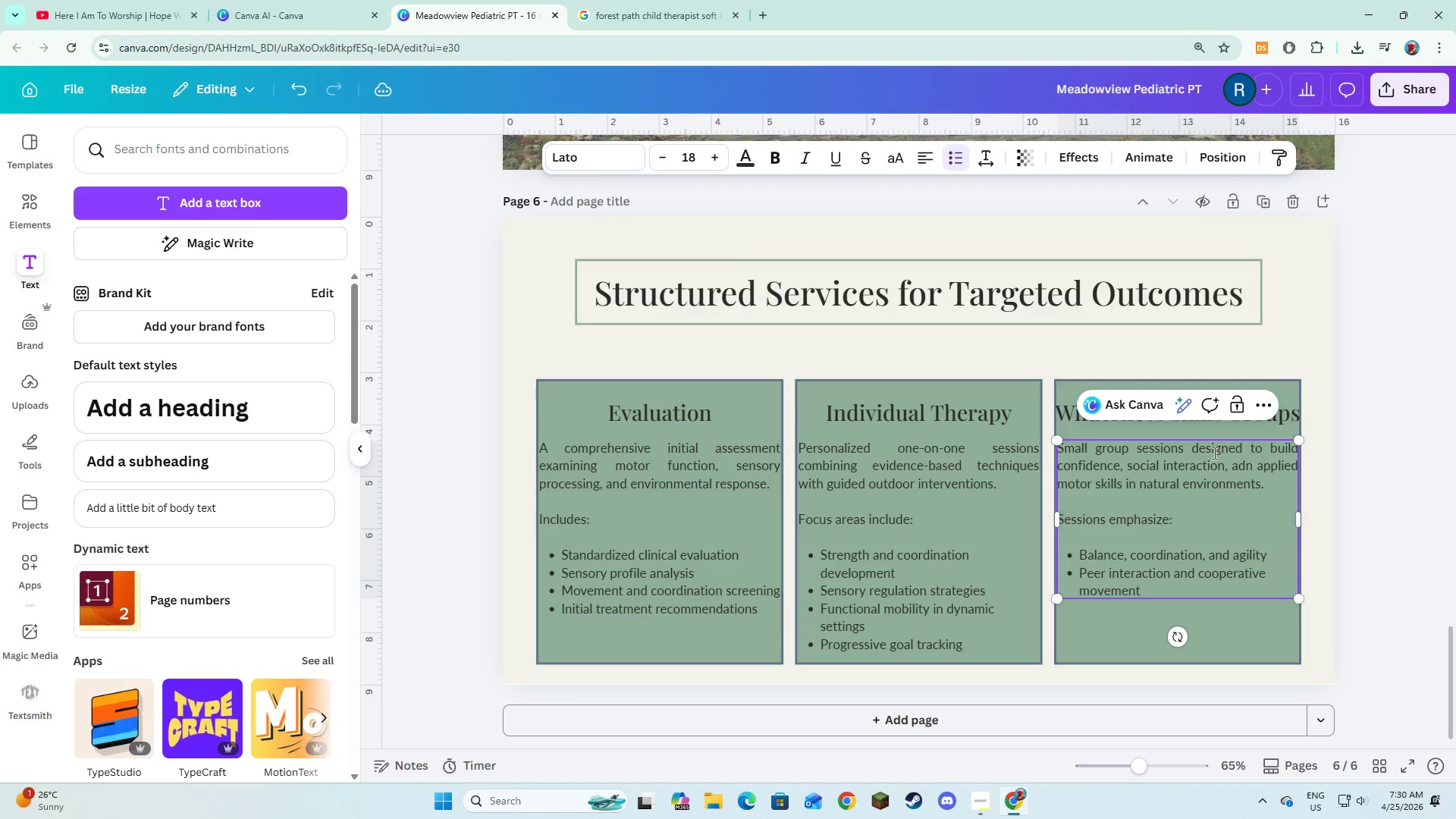 
key(Enter)
 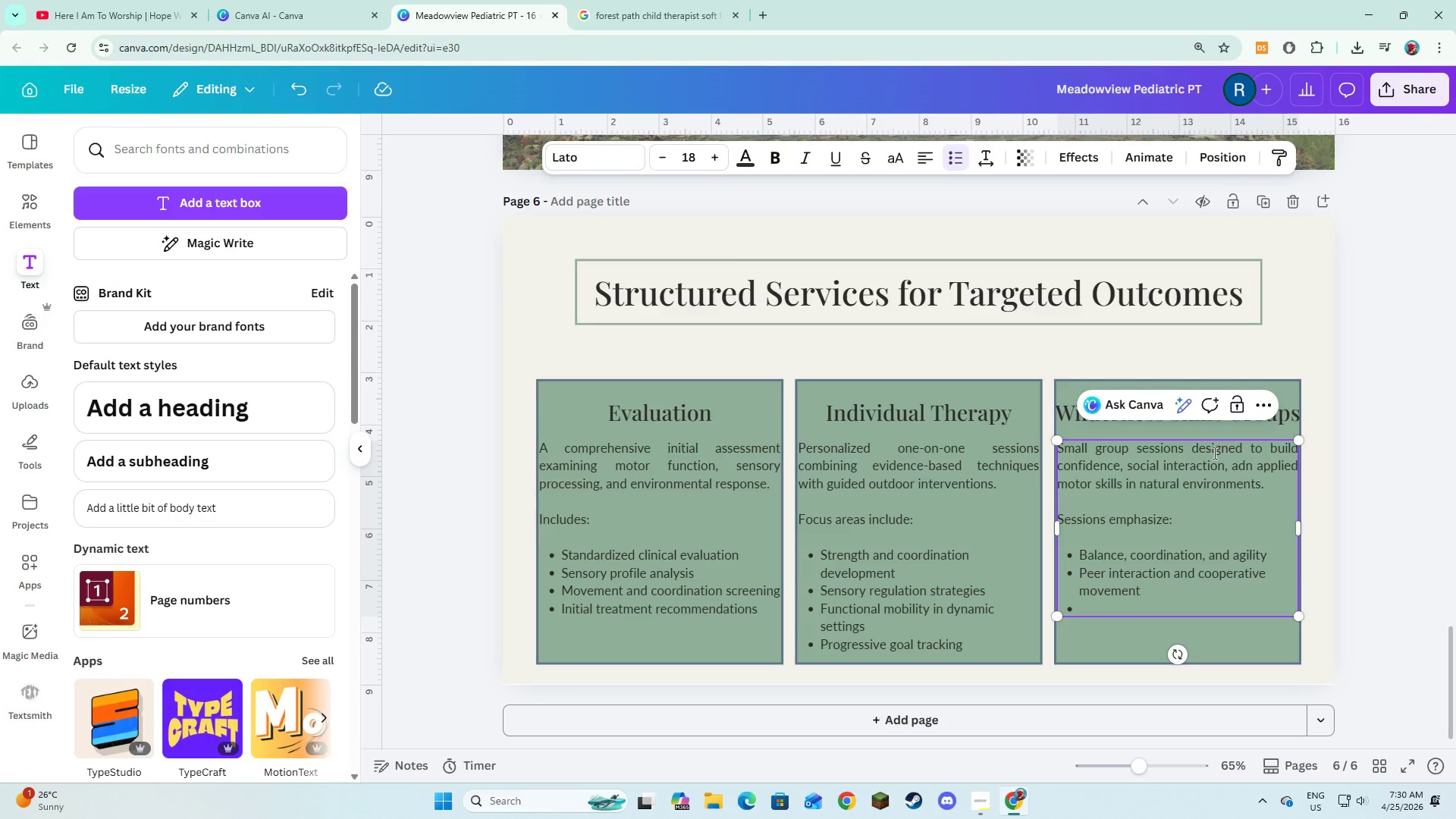 
type(Problem solving through physical activity)
 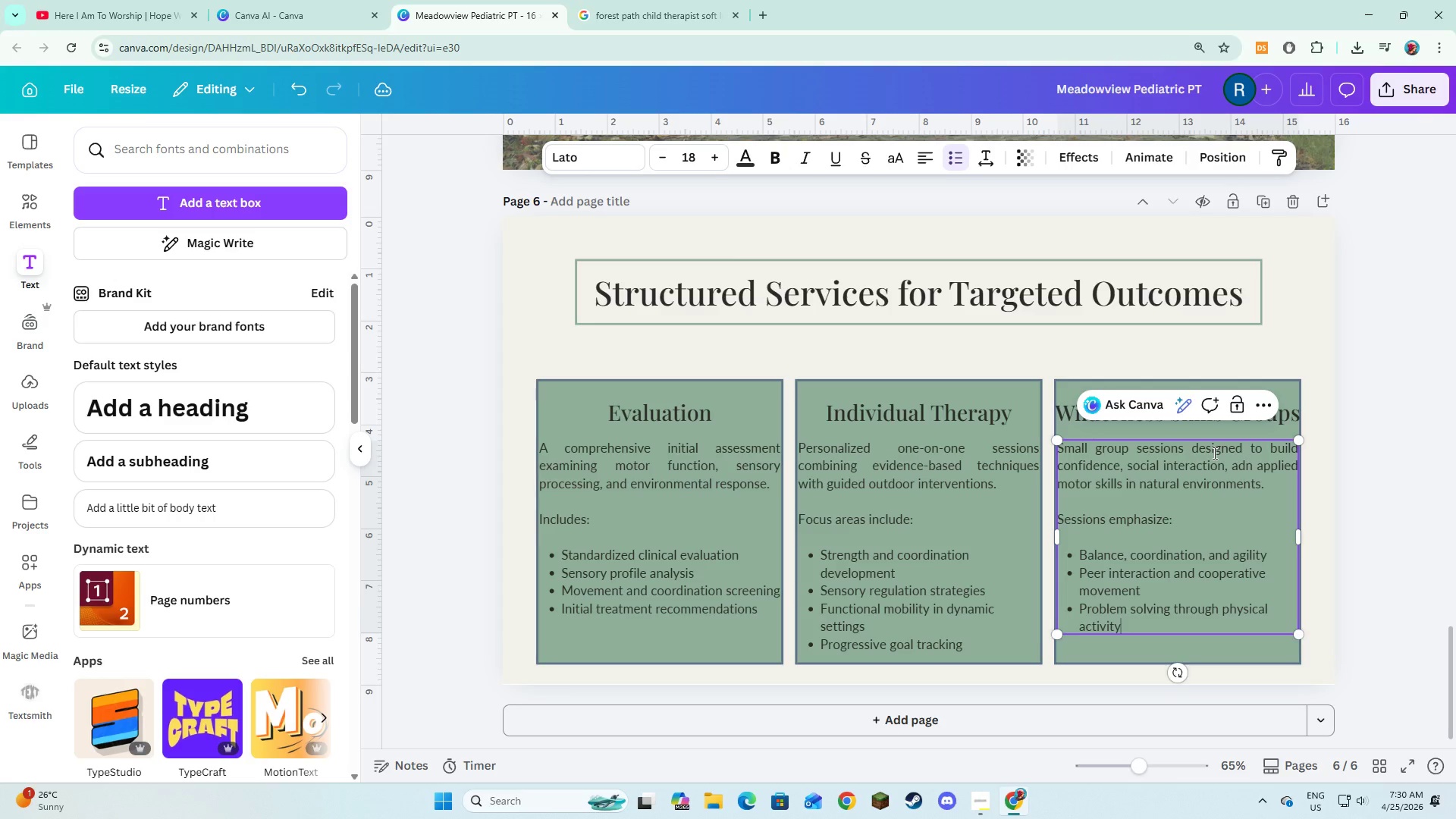 
key(Enter)
 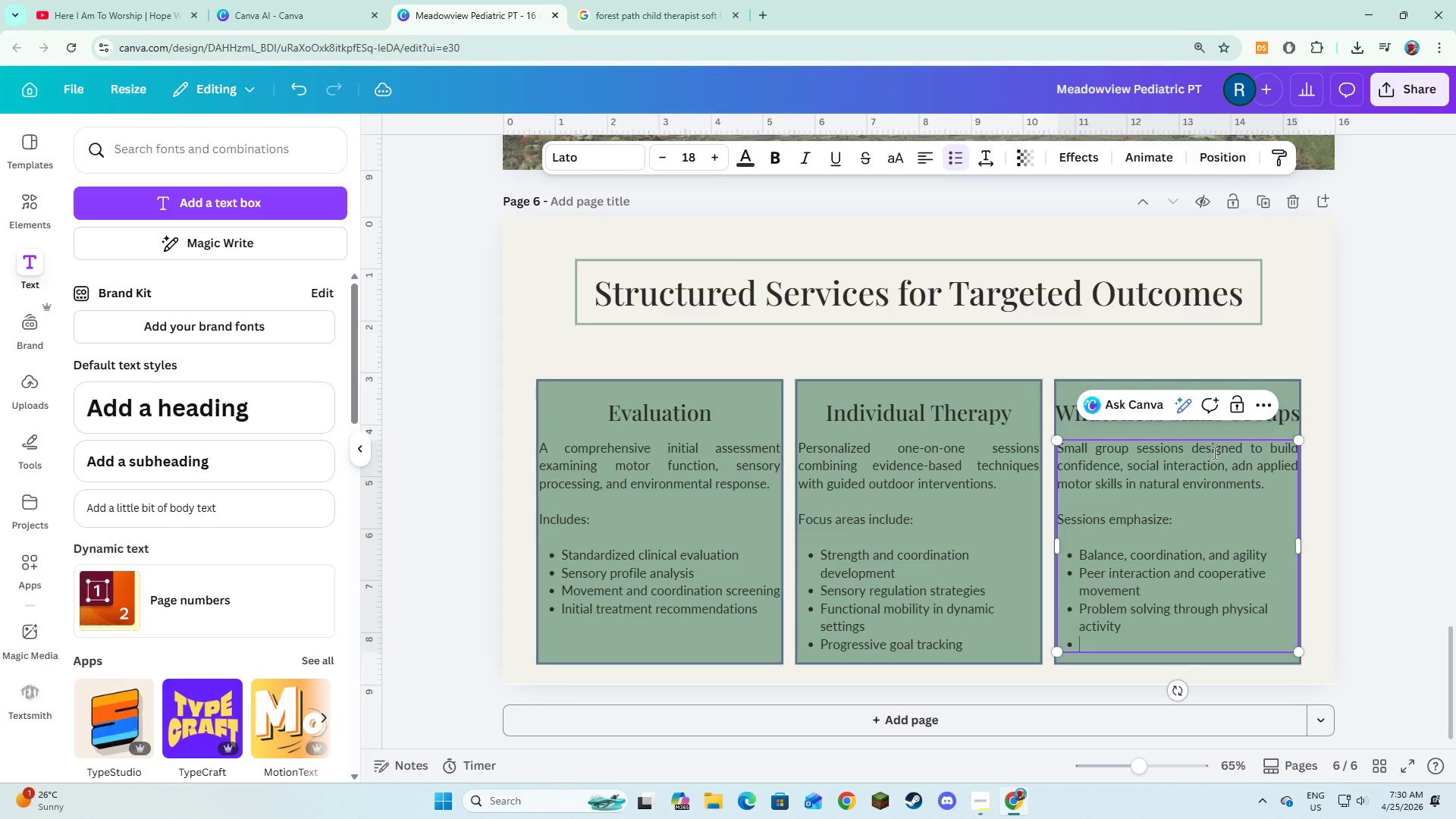 
type(Real world skill application)
 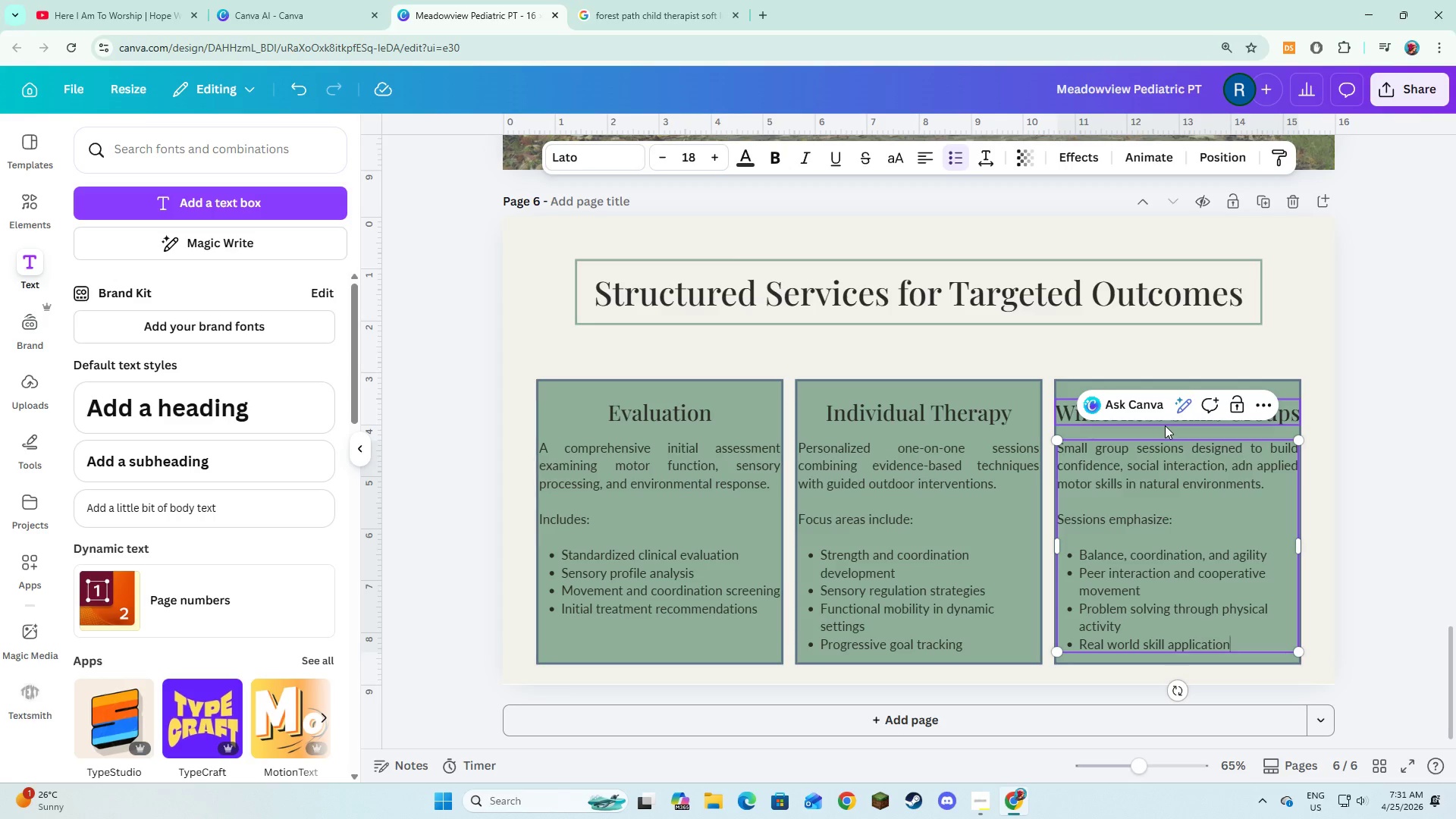 
wait(72.77)
 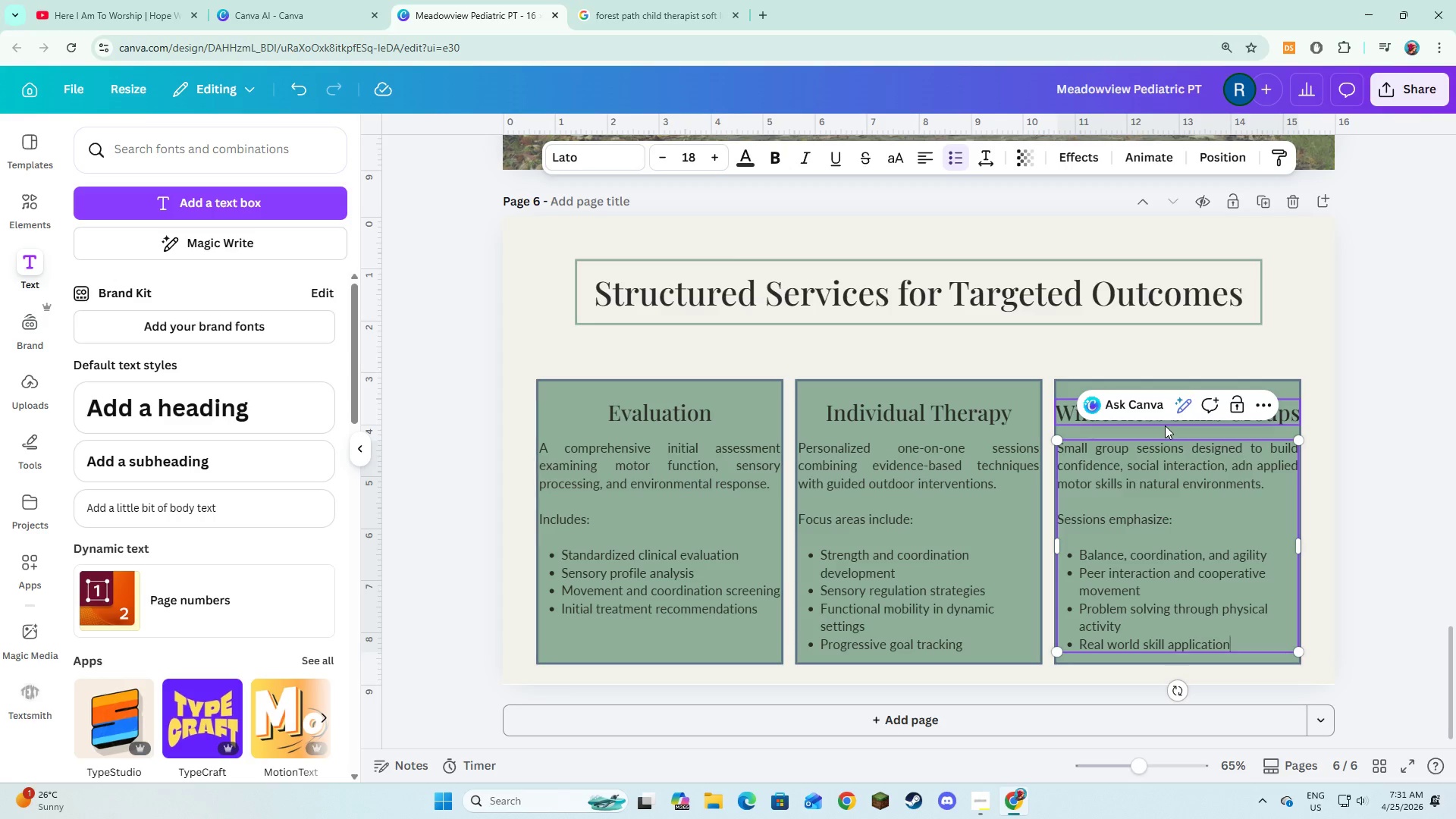 
left_click([544, 388])
 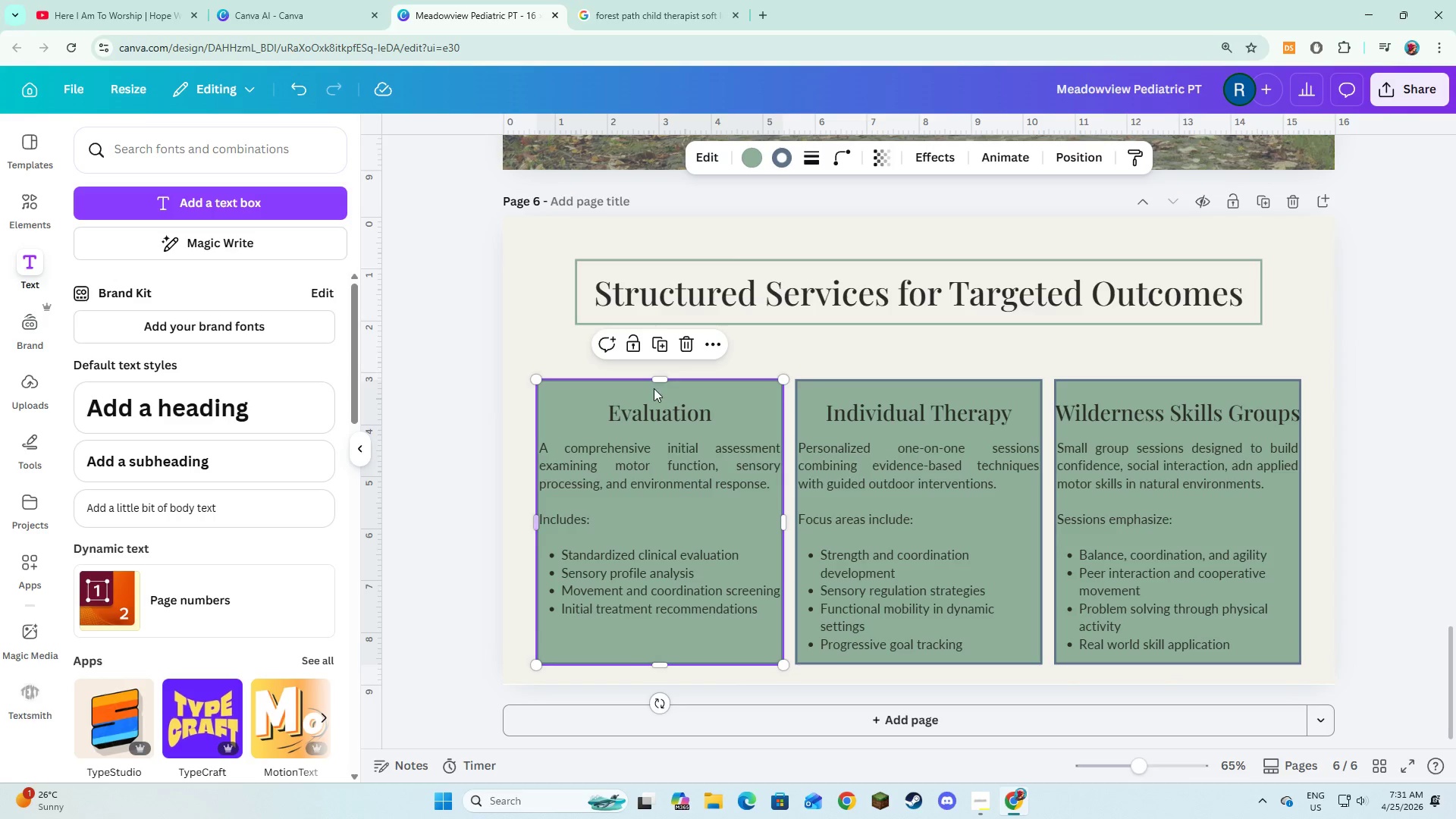 
hold_key(key=ShiftLeft, duration=1.8)
left_click([902, 388])
 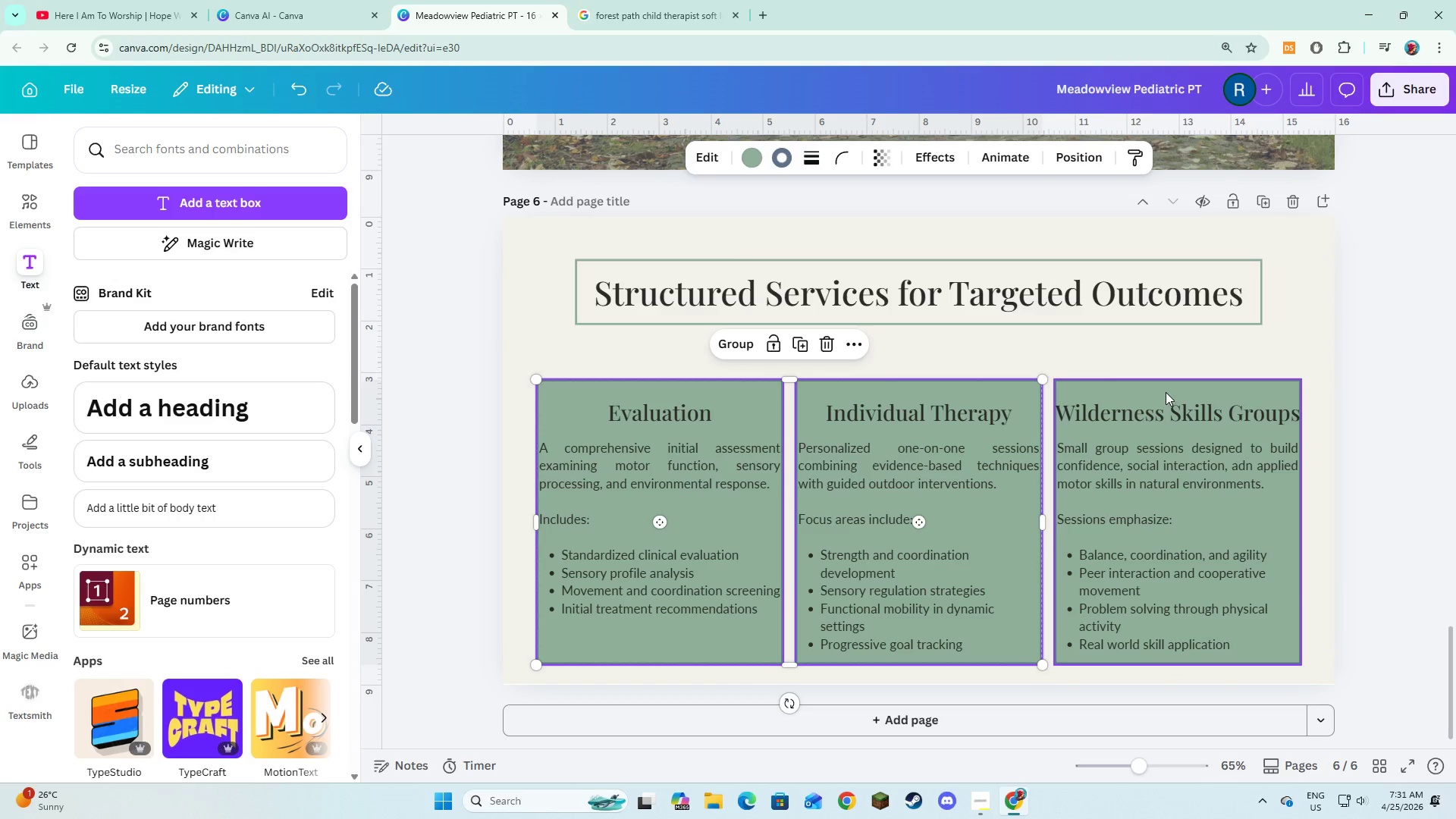 
left_click([1166, 391])
 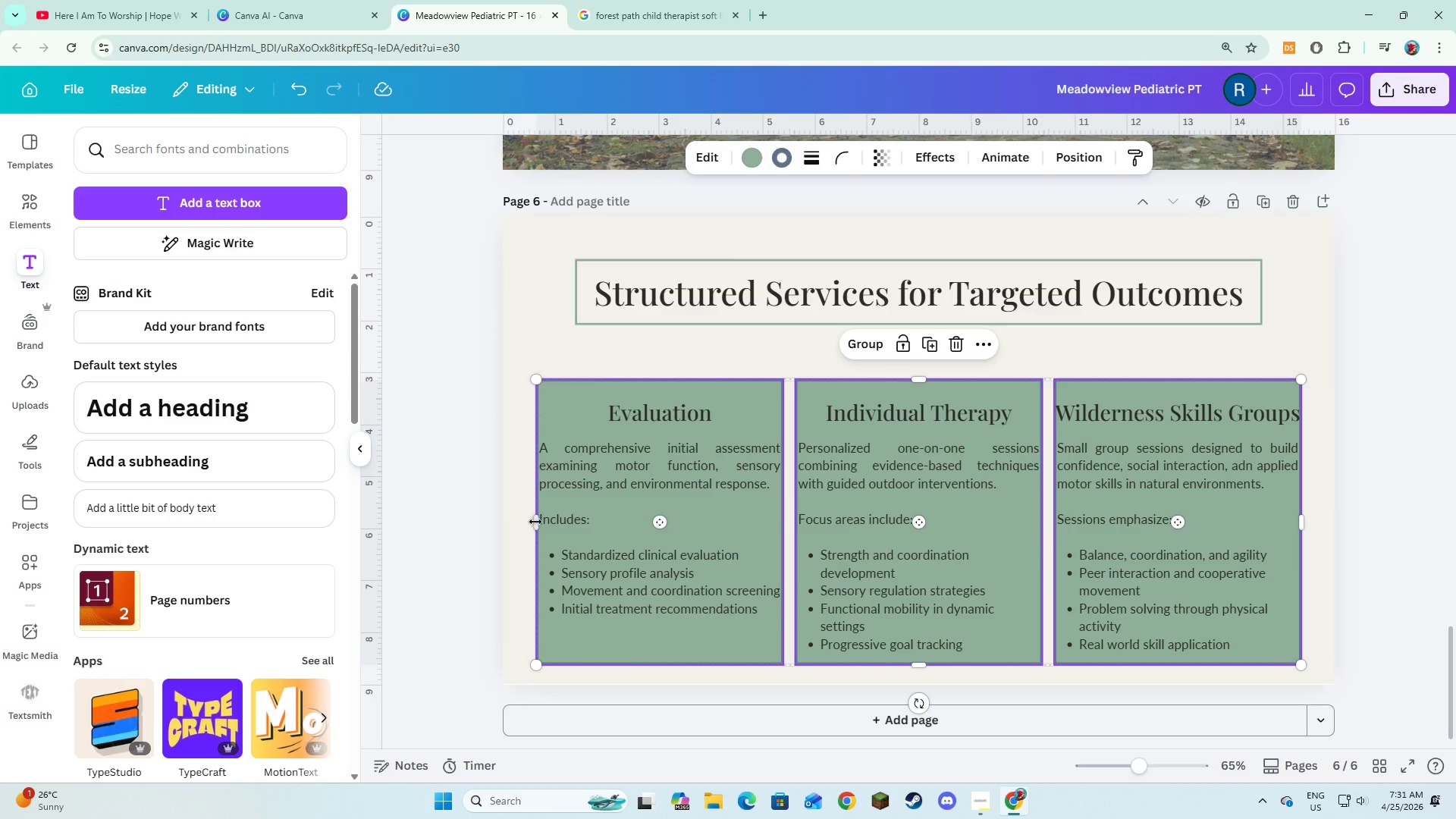 
left_click_drag(start_coordinate=[537, 522], to_coordinate=[512, 518])
 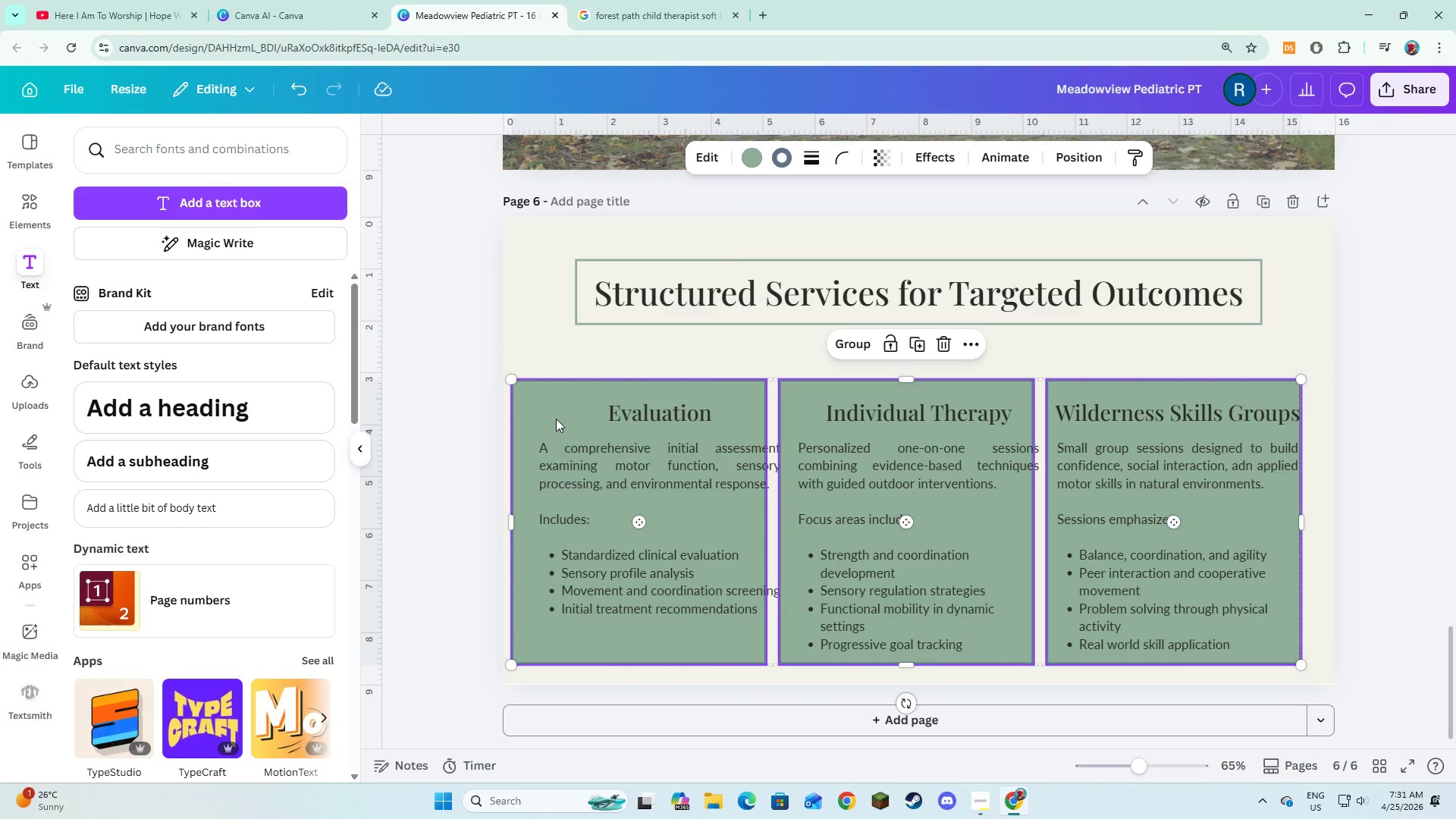 
left_click_drag(start_coordinate=[556, 419], to_coordinate=[571, 419])
 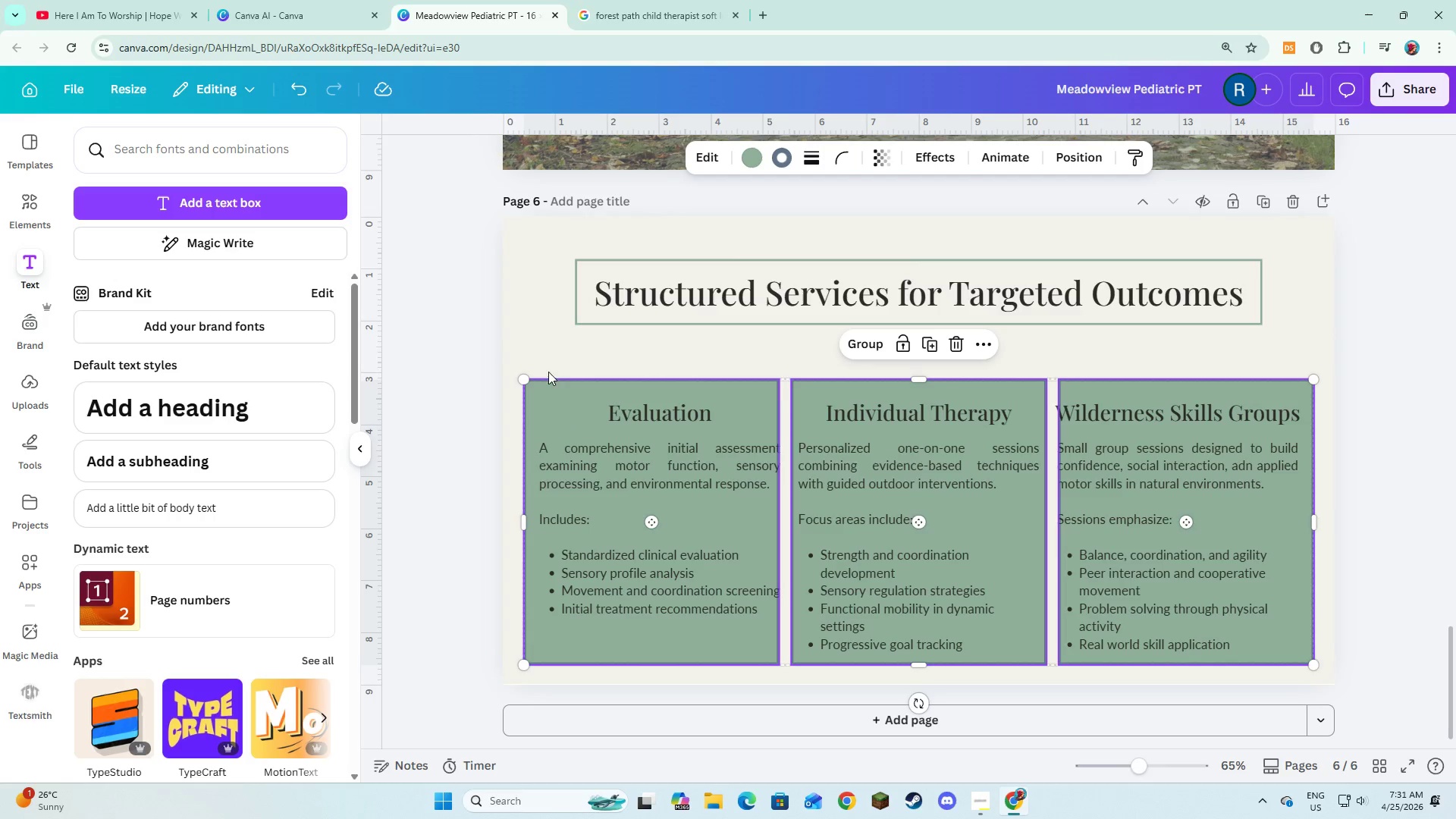 
left_click([519, 344])
 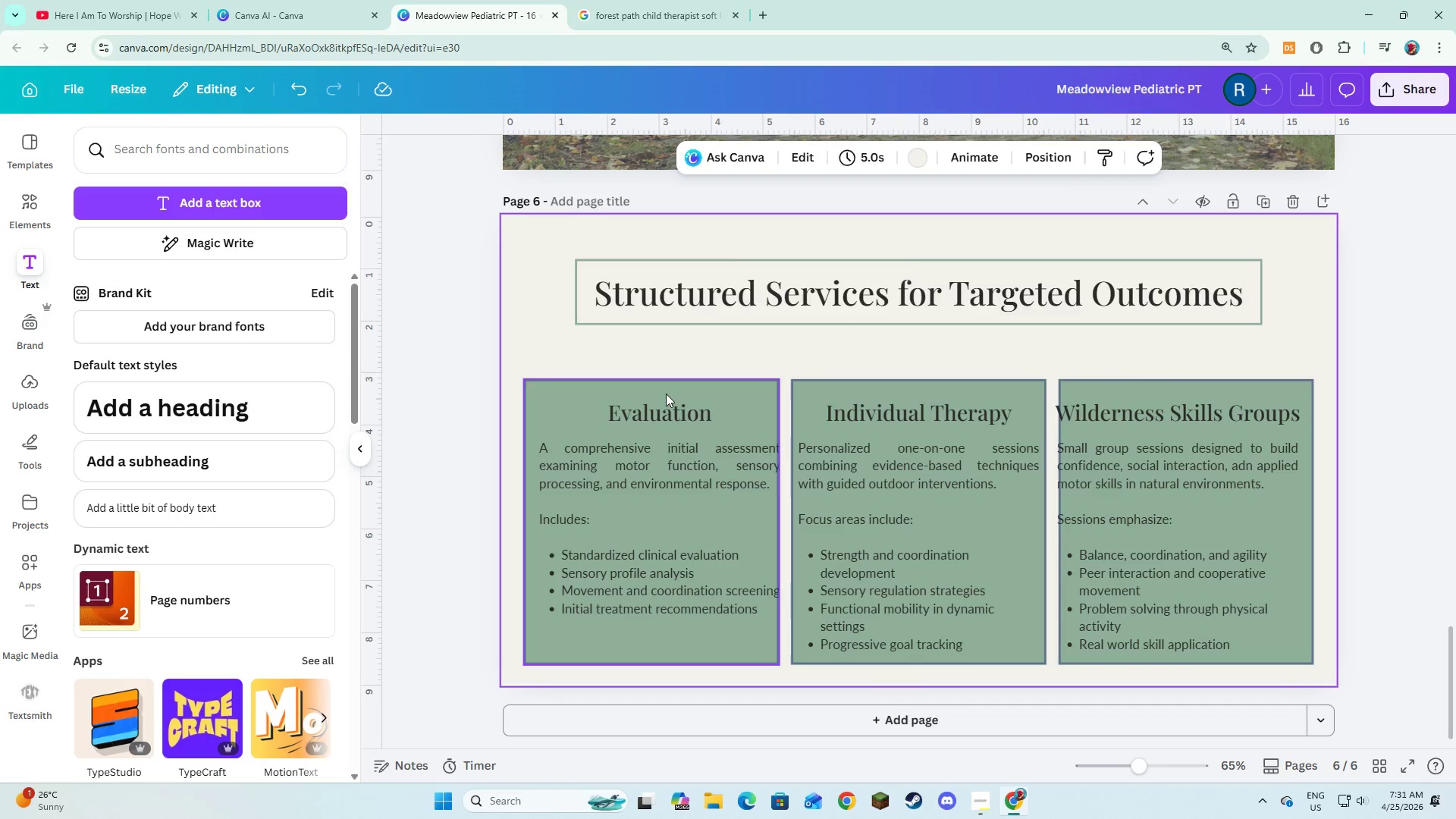 
left_click([667, 408])
 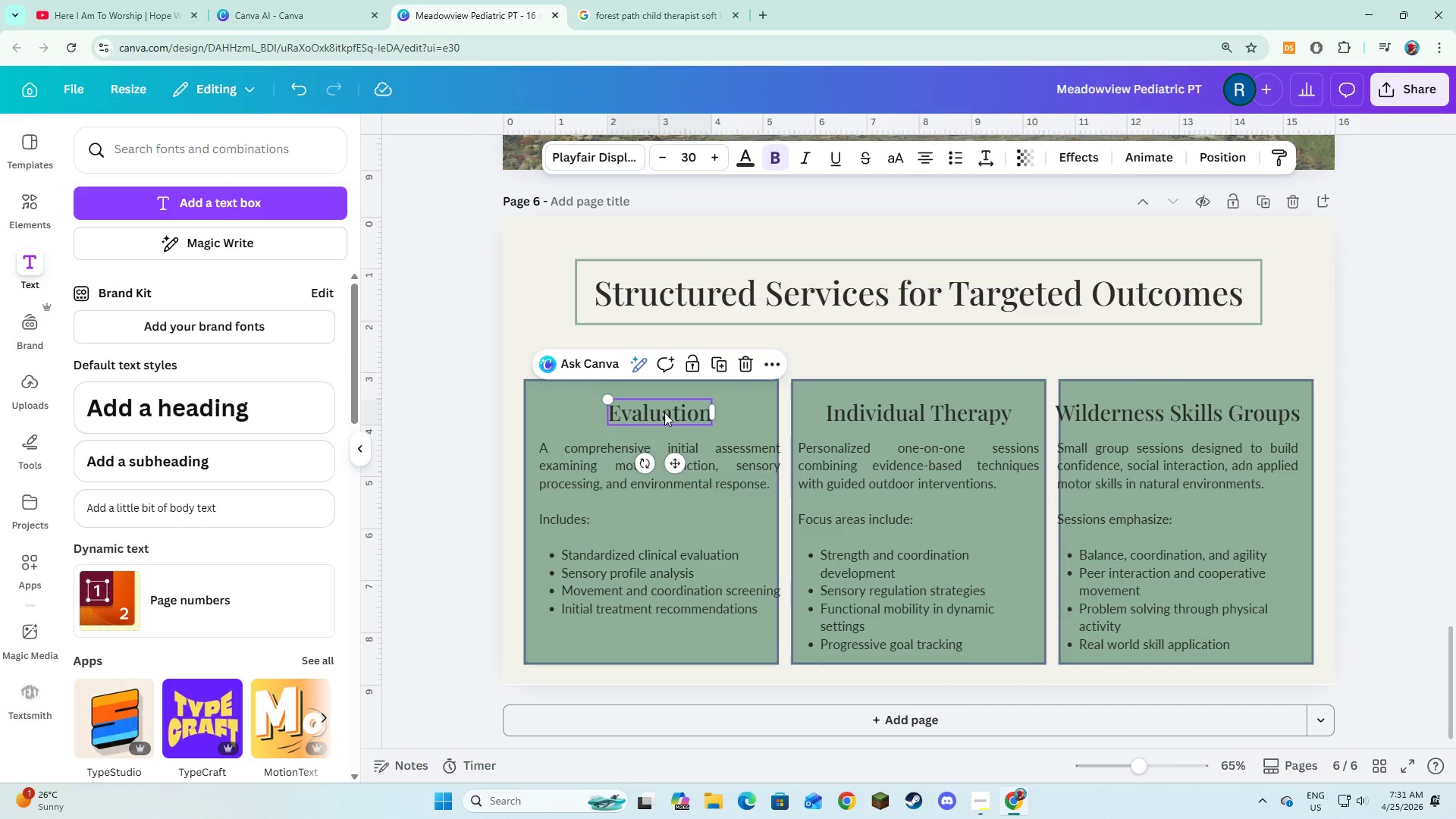 
hold_key(key=ShiftLeft, duration=0.86)
left_click([598, 456])
 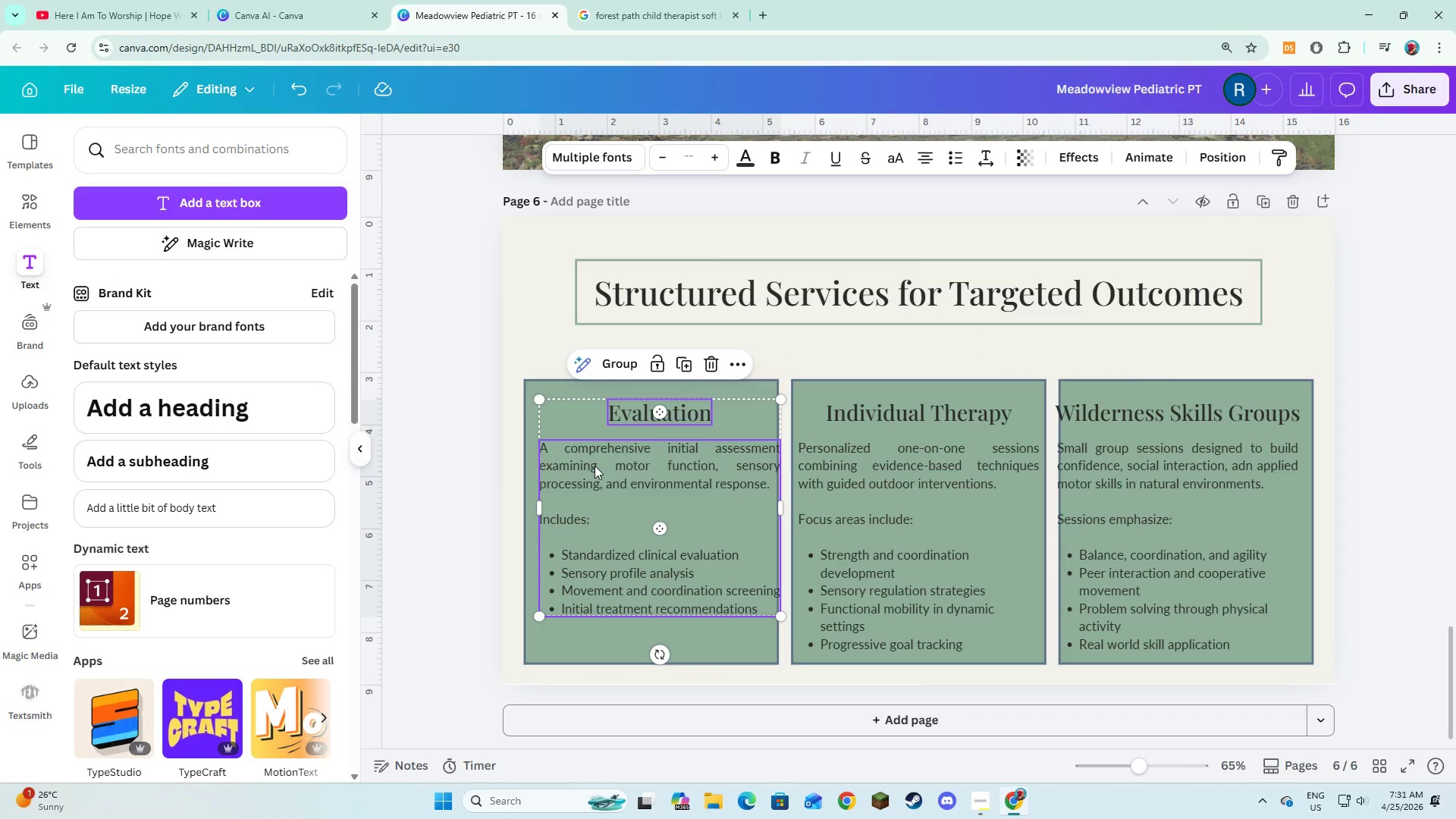 
left_click_drag(start_coordinate=[595, 466], to_coordinate=[585, 466])
 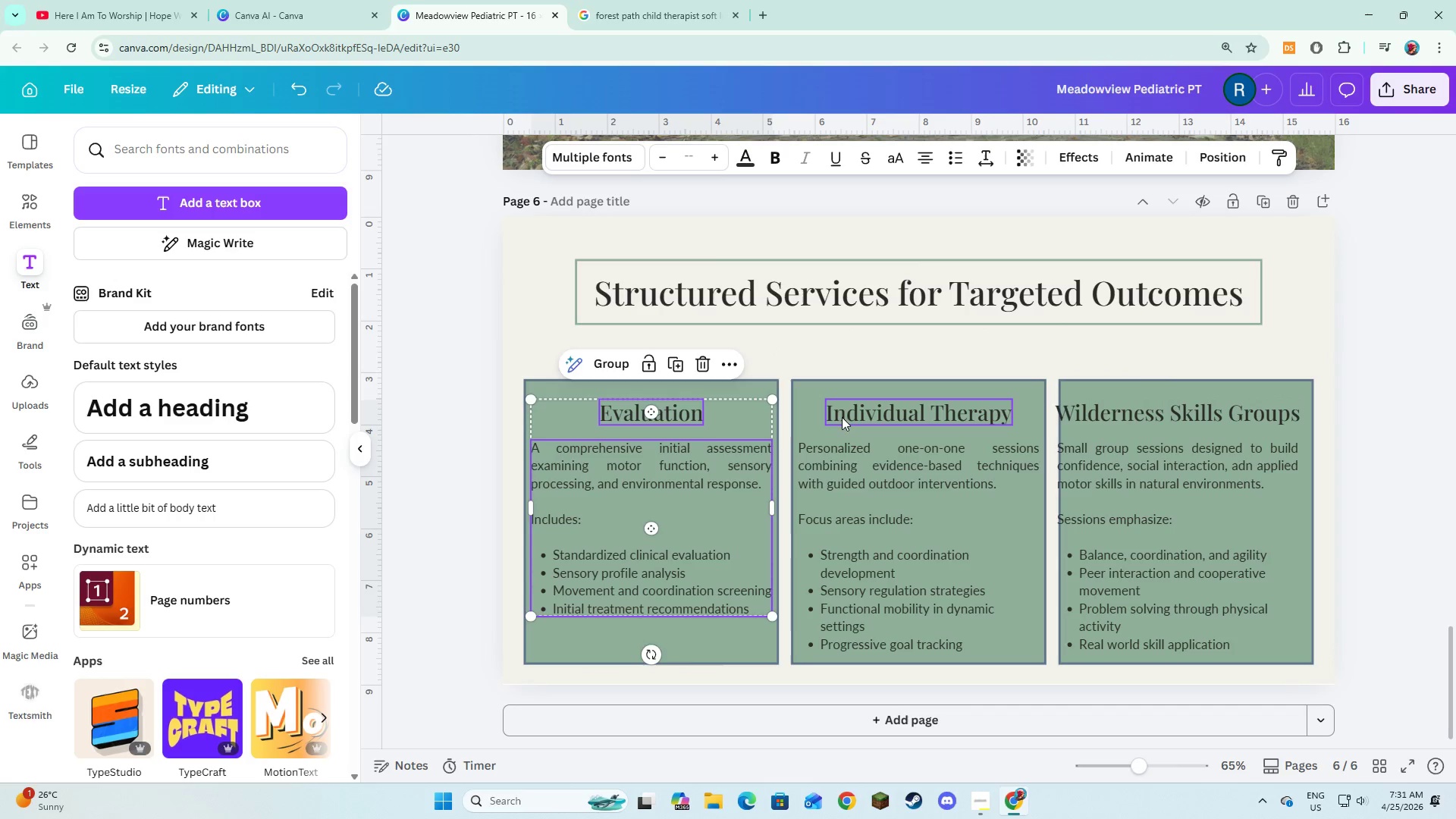 
left_click([843, 416])
 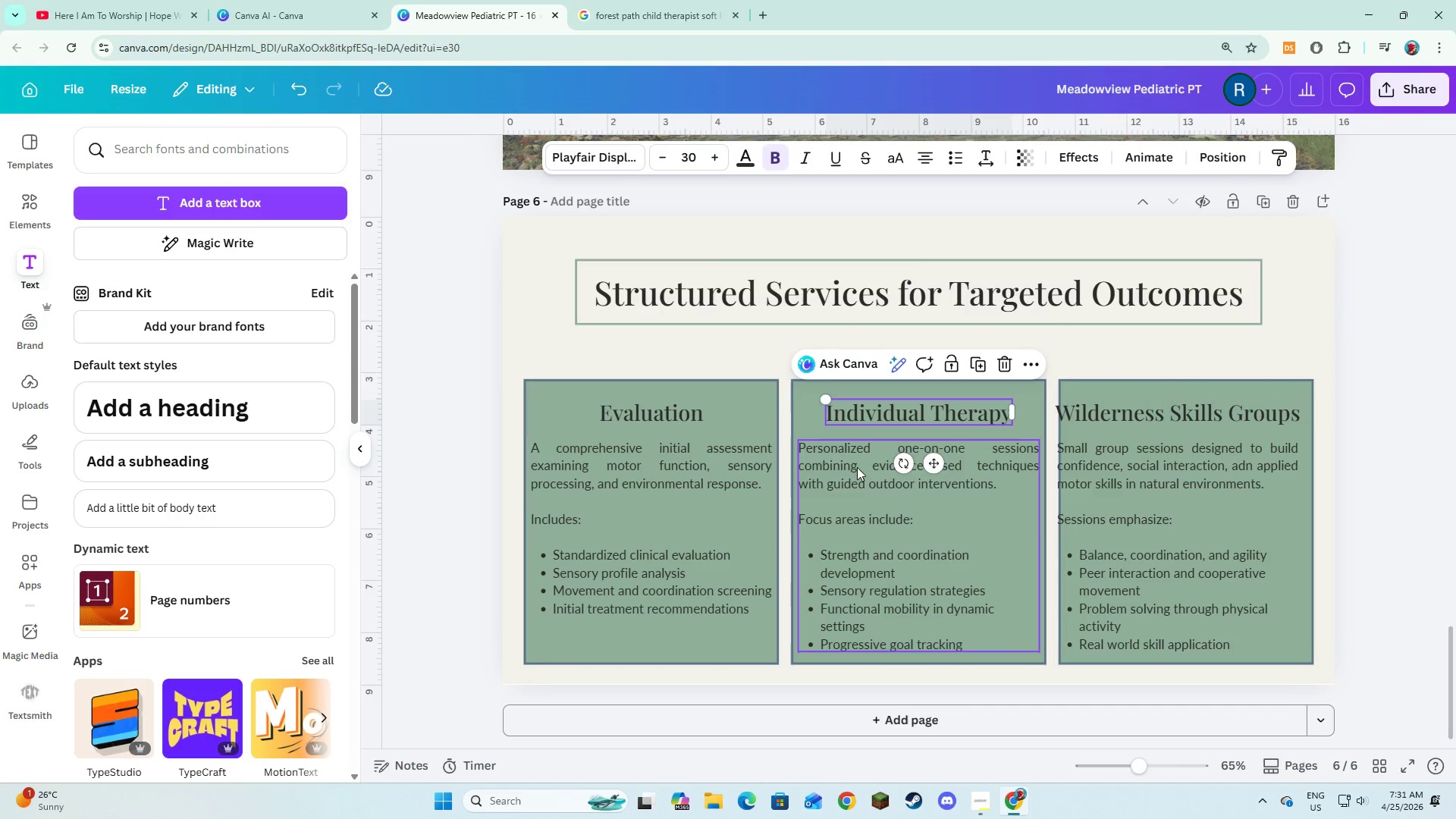 
hold_key(key=ShiftLeft, duration=0.47)
double_click([858, 482])
 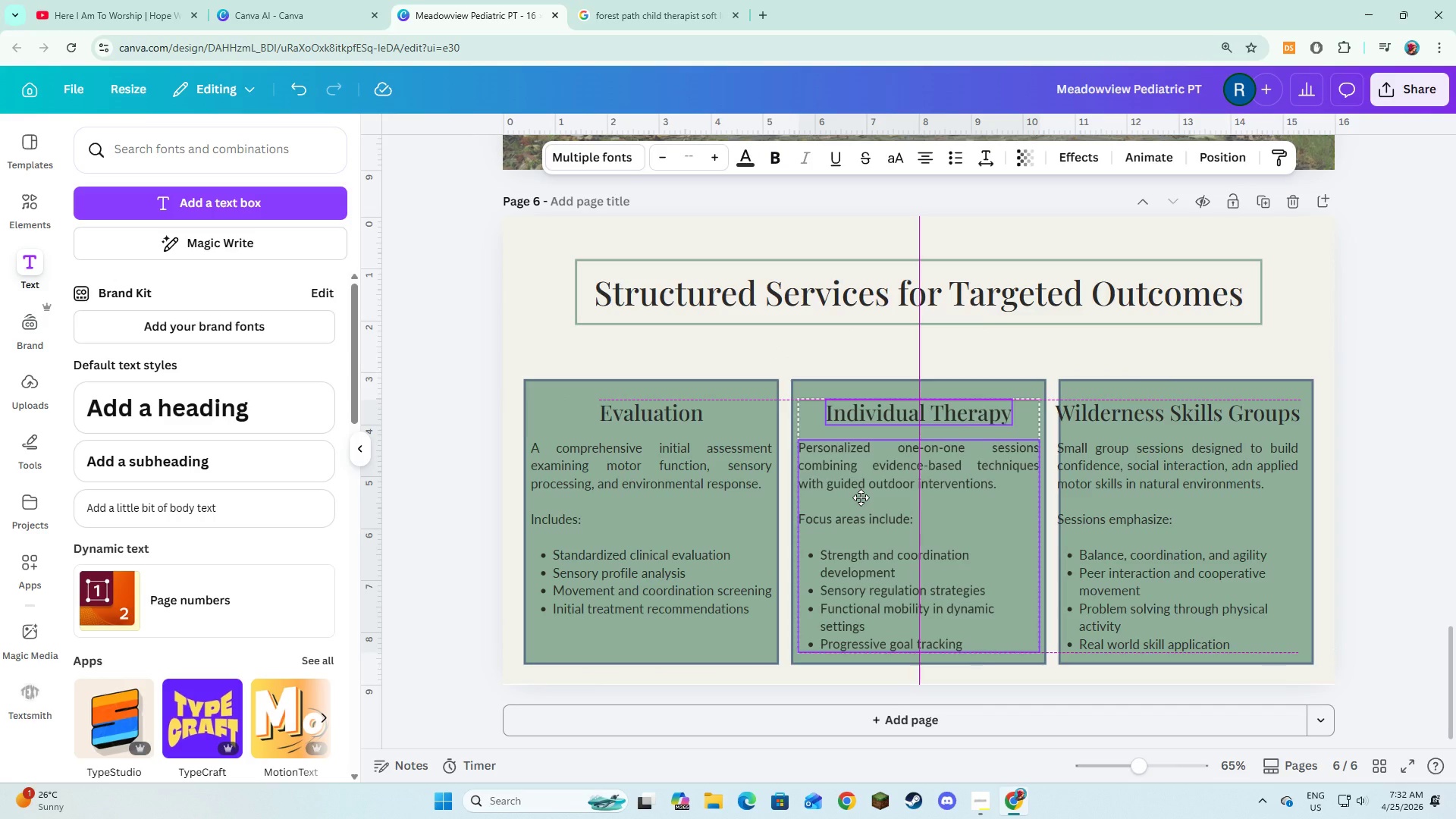 
left_click([1119, 415])
 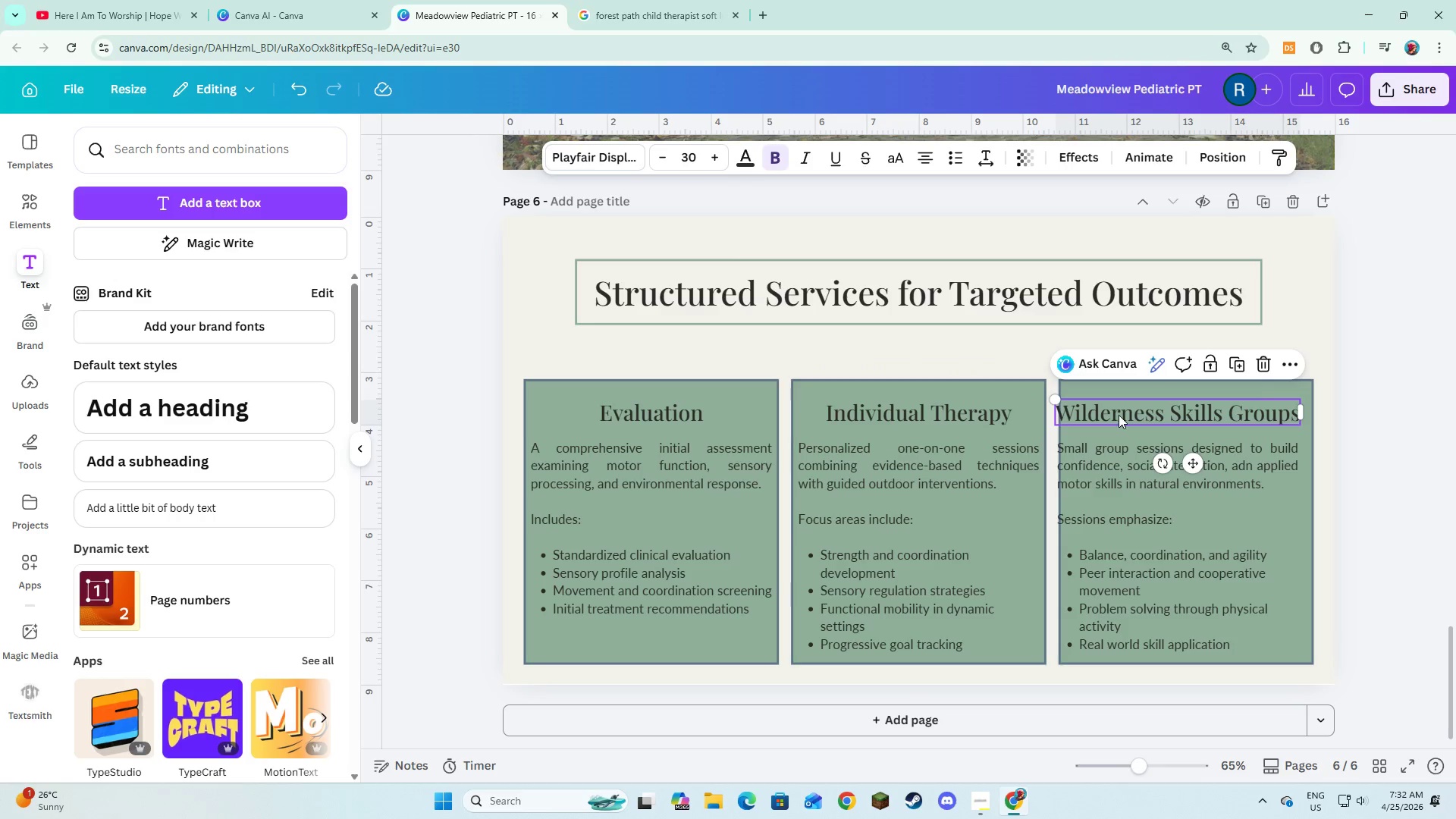 
hold_key(key=ShiftLeft, duration=0.75)
left_click([1119, 468])
 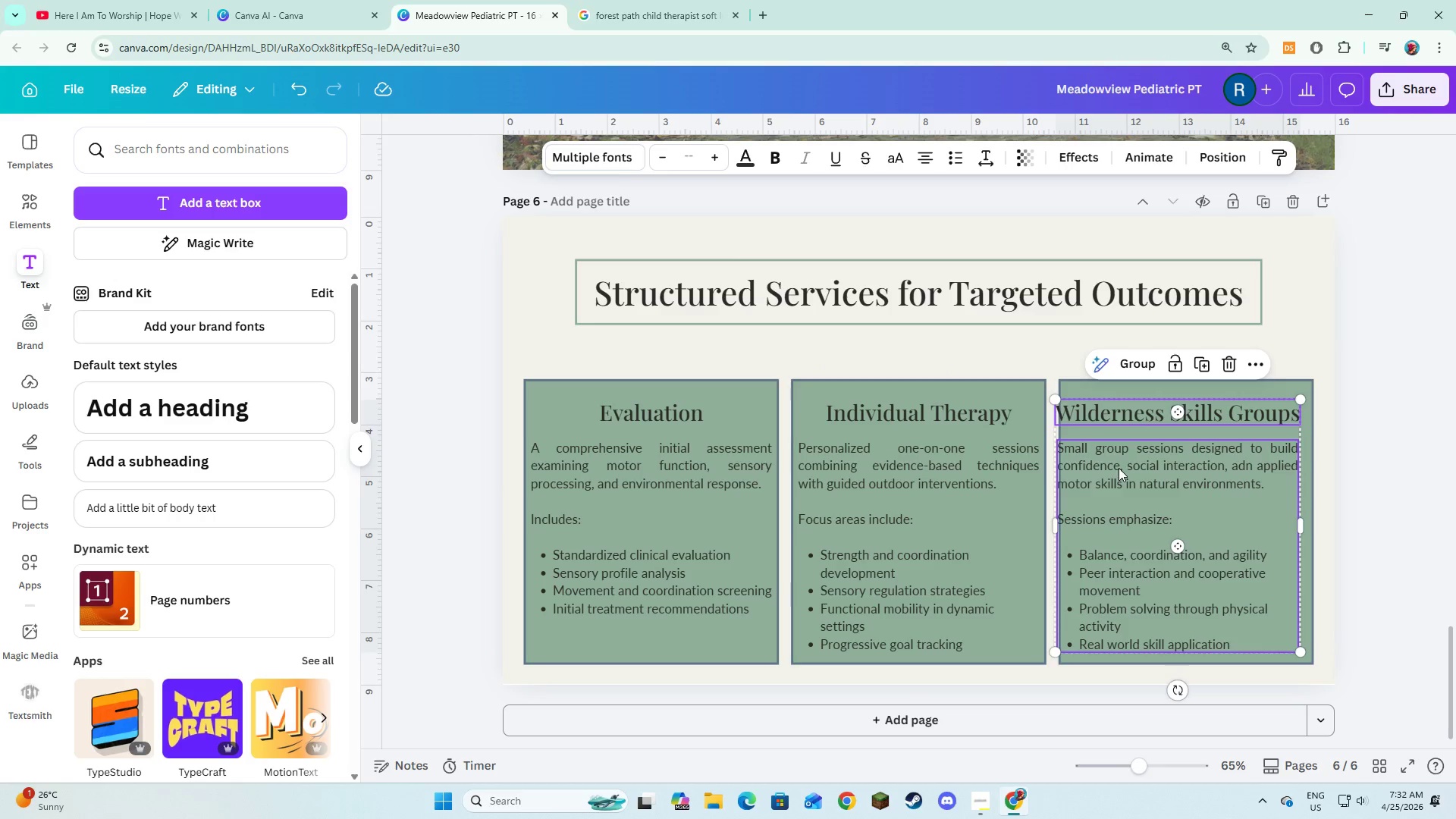 
left_click_drag(start_coordinate=[1119, 468], to_coordinate=[1129, 468])
 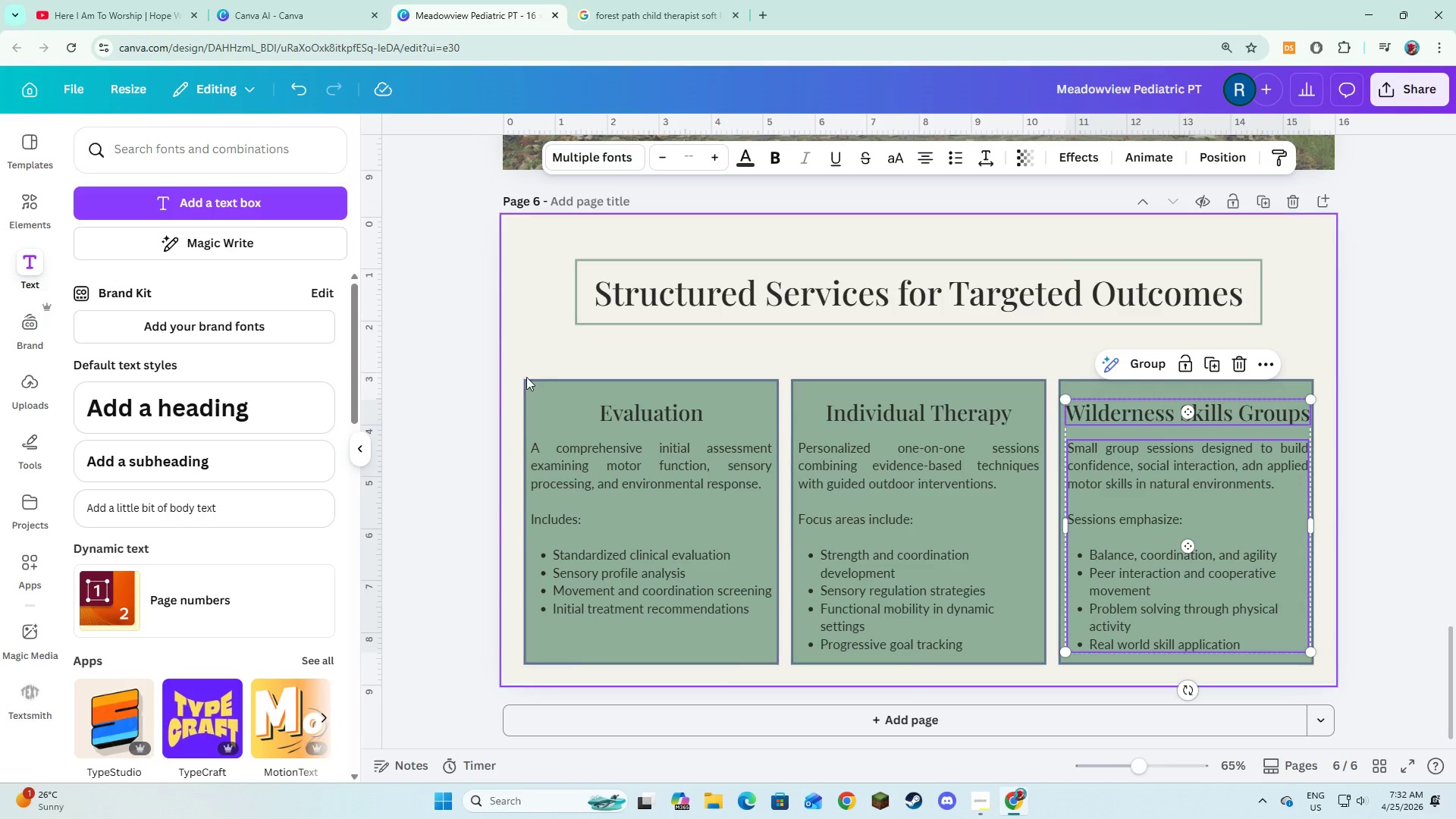 
left_click_drag(start_coordinate=[524, 362], to_coordinate=[1282, 603])
 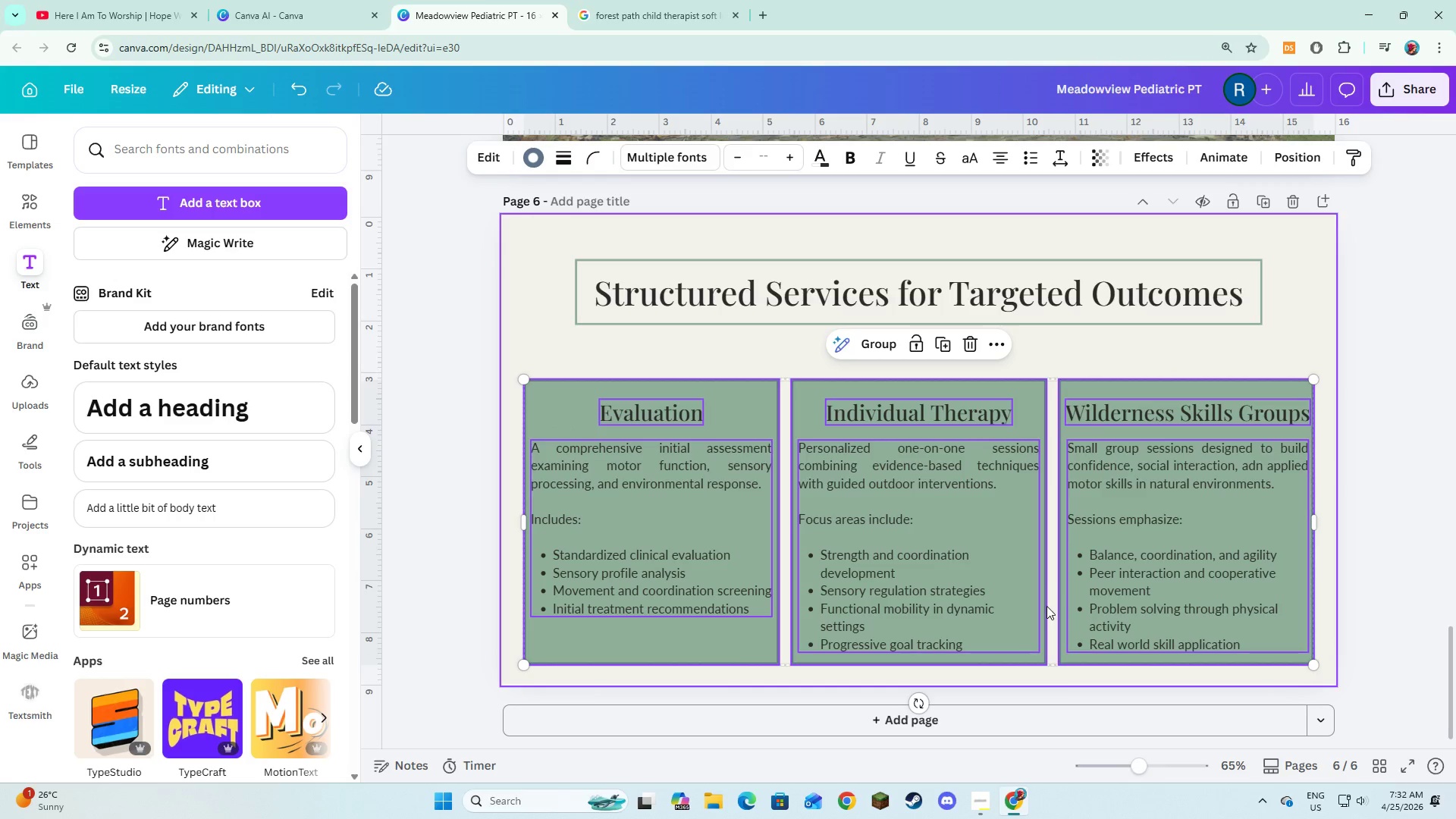 
left_click_drag(start_coordinate=[1046, 606], to_coordinate=[1044, 580])
 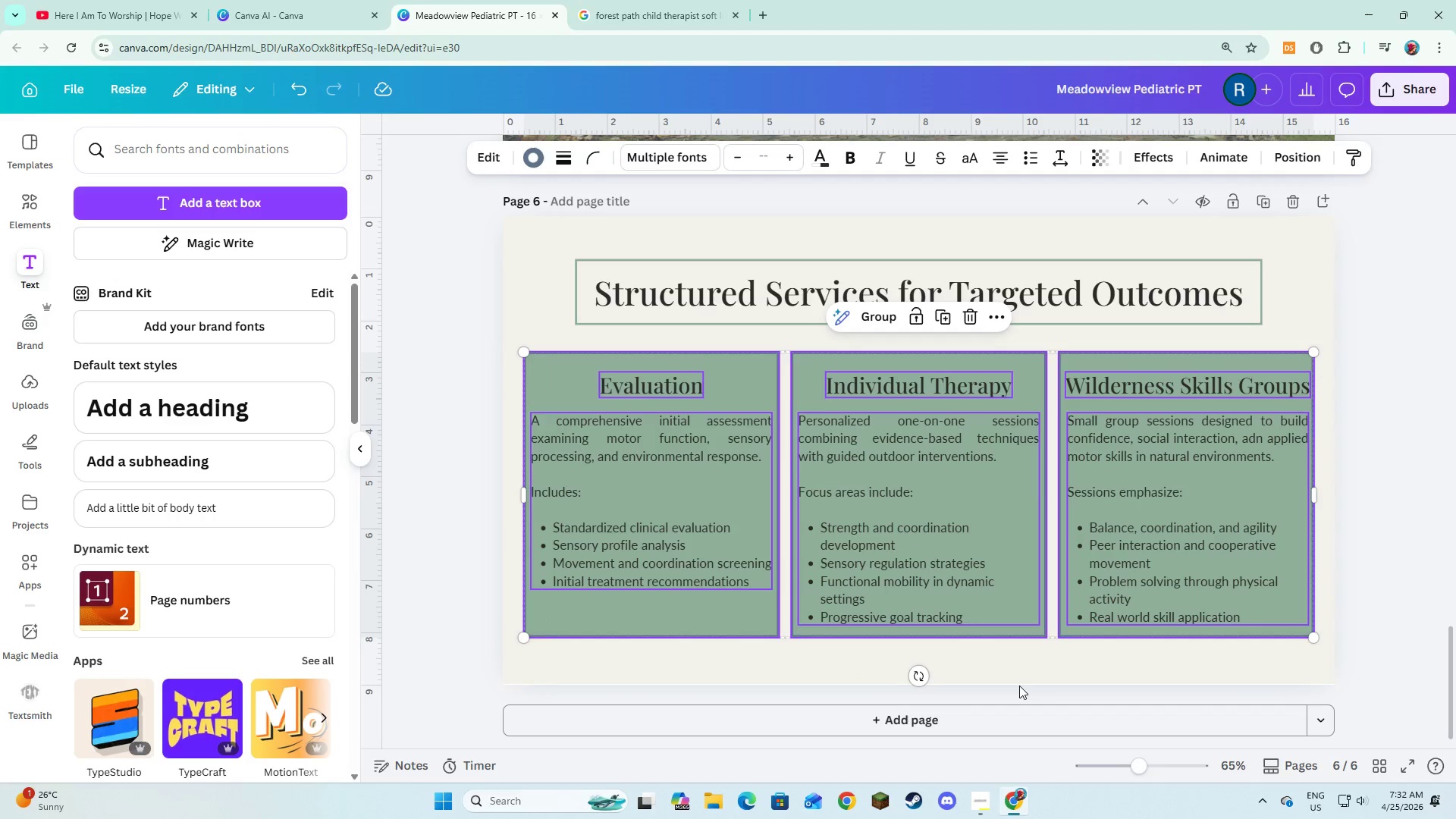 
left_click([1019, 686])
 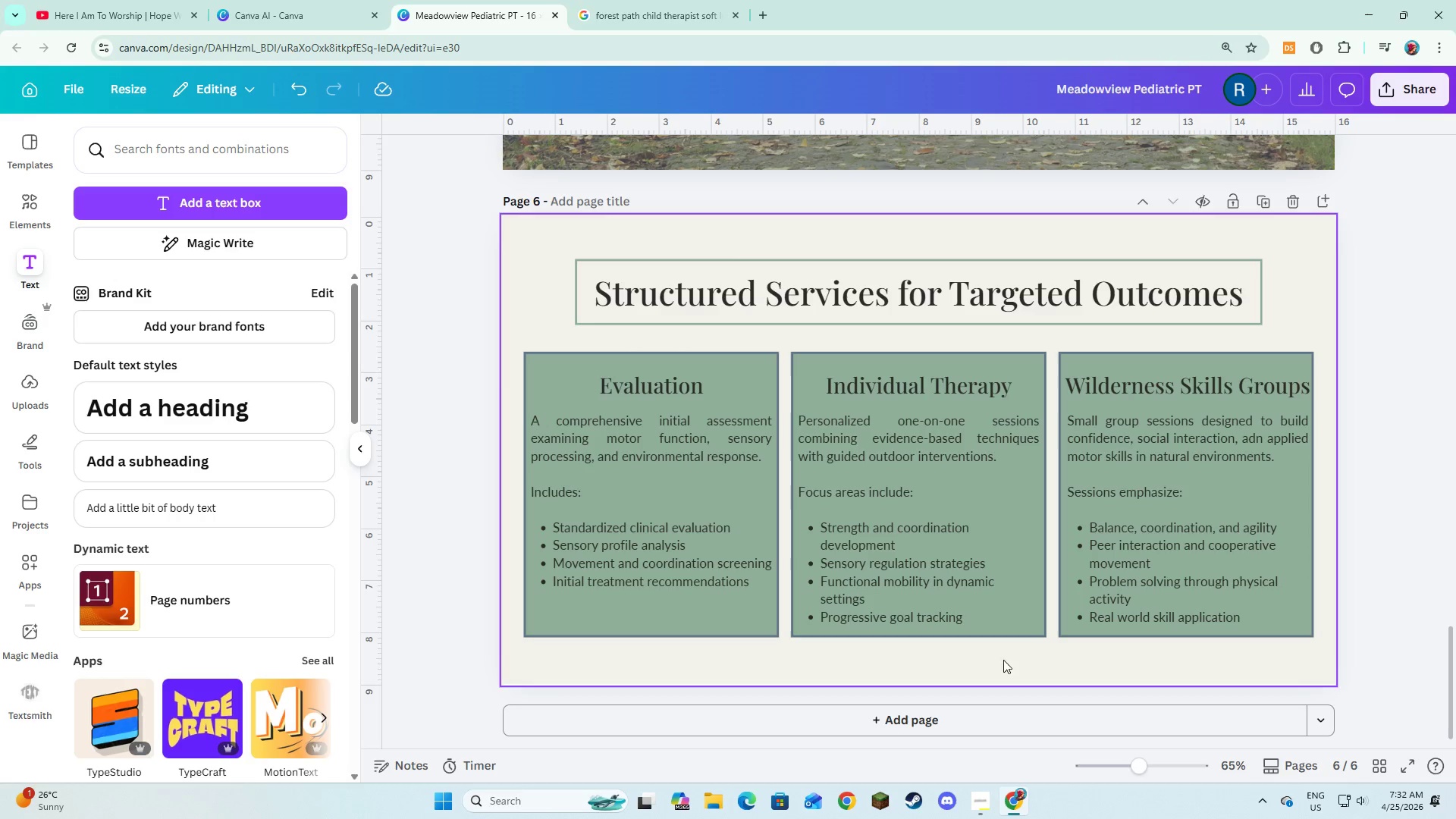 
wait(5.66)
 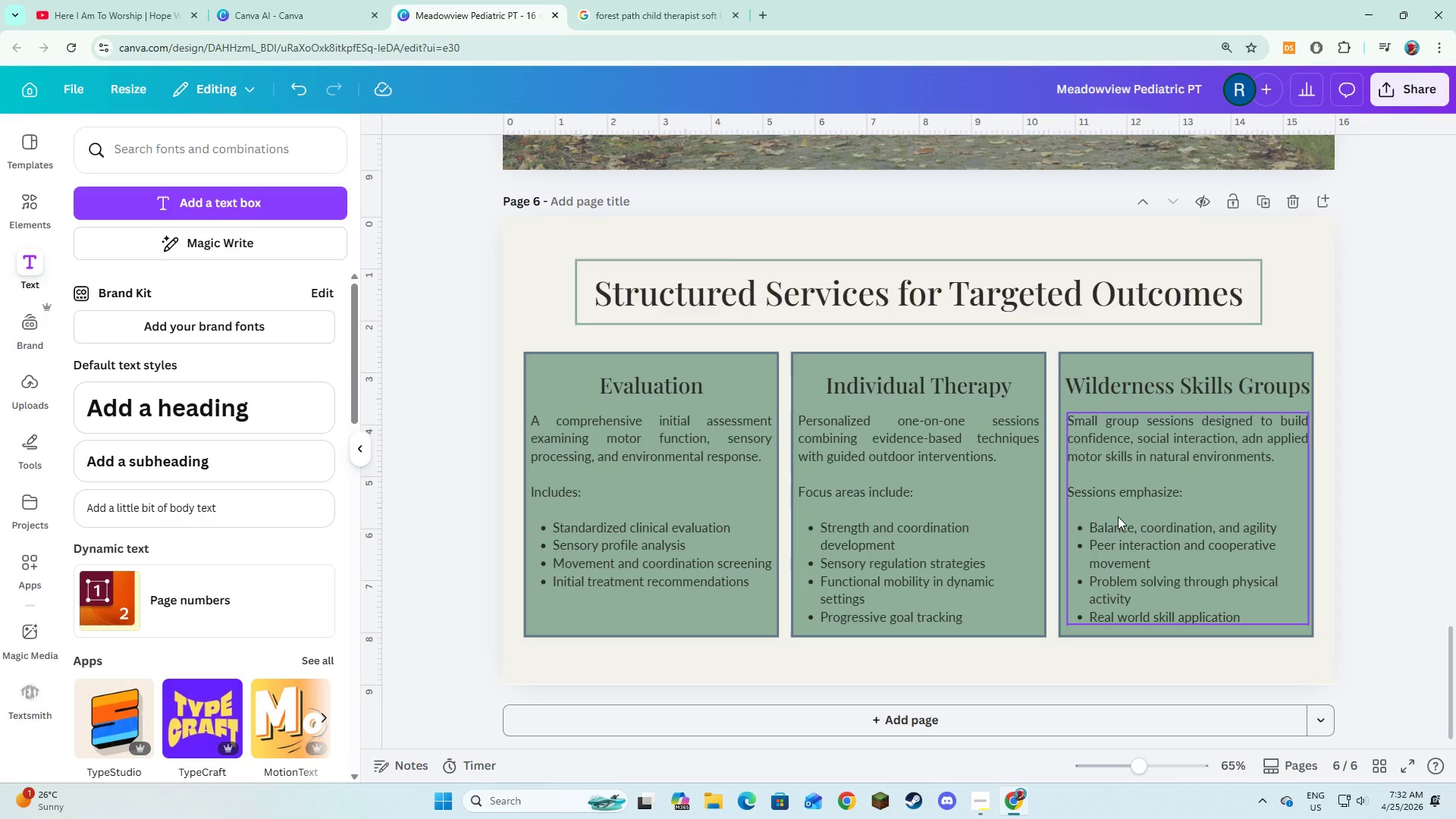 
left_click([610, 380])
 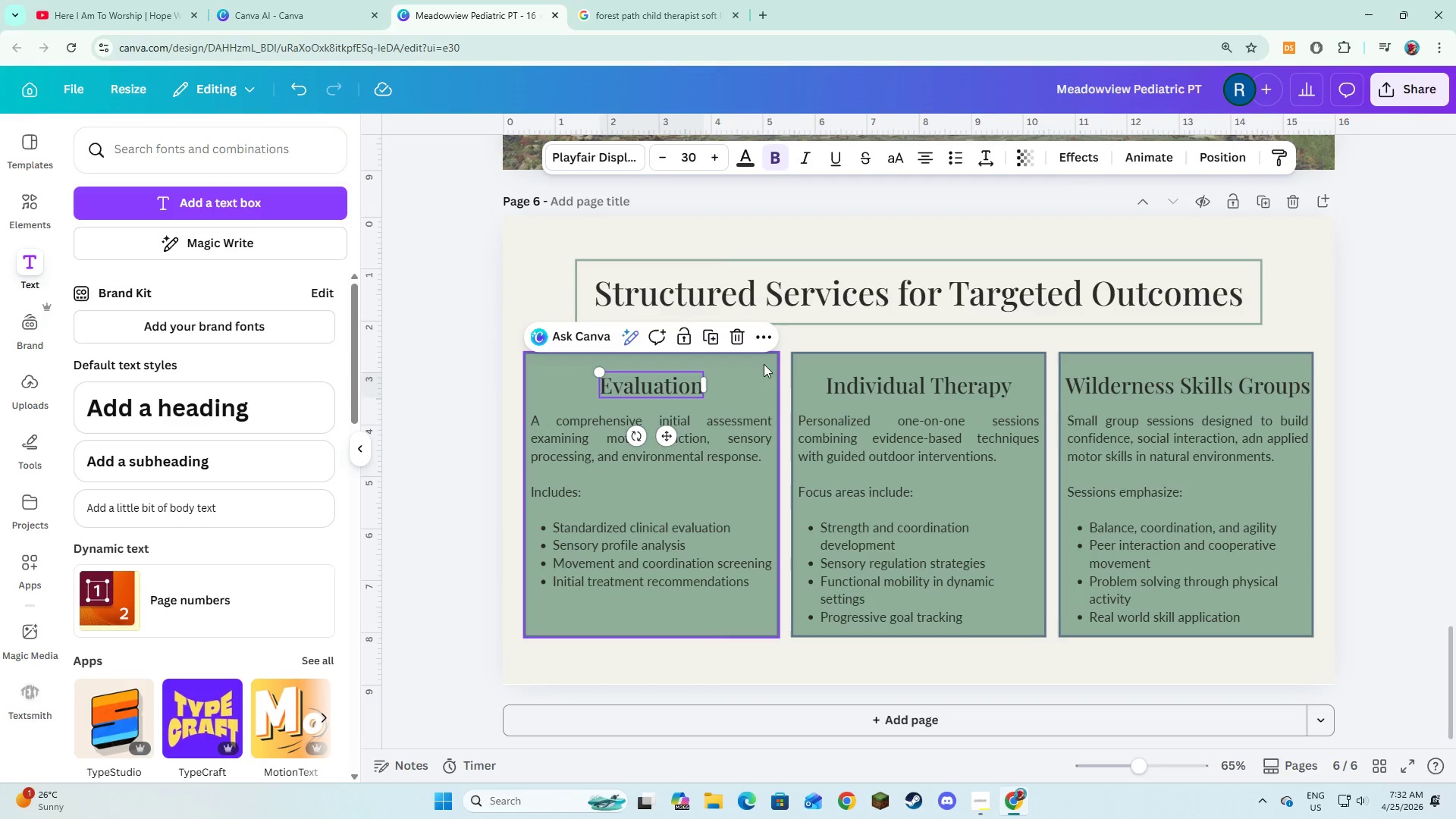 
hold_key(key=ShiftLeft, duration=3.14)
left_click([887, 399])
 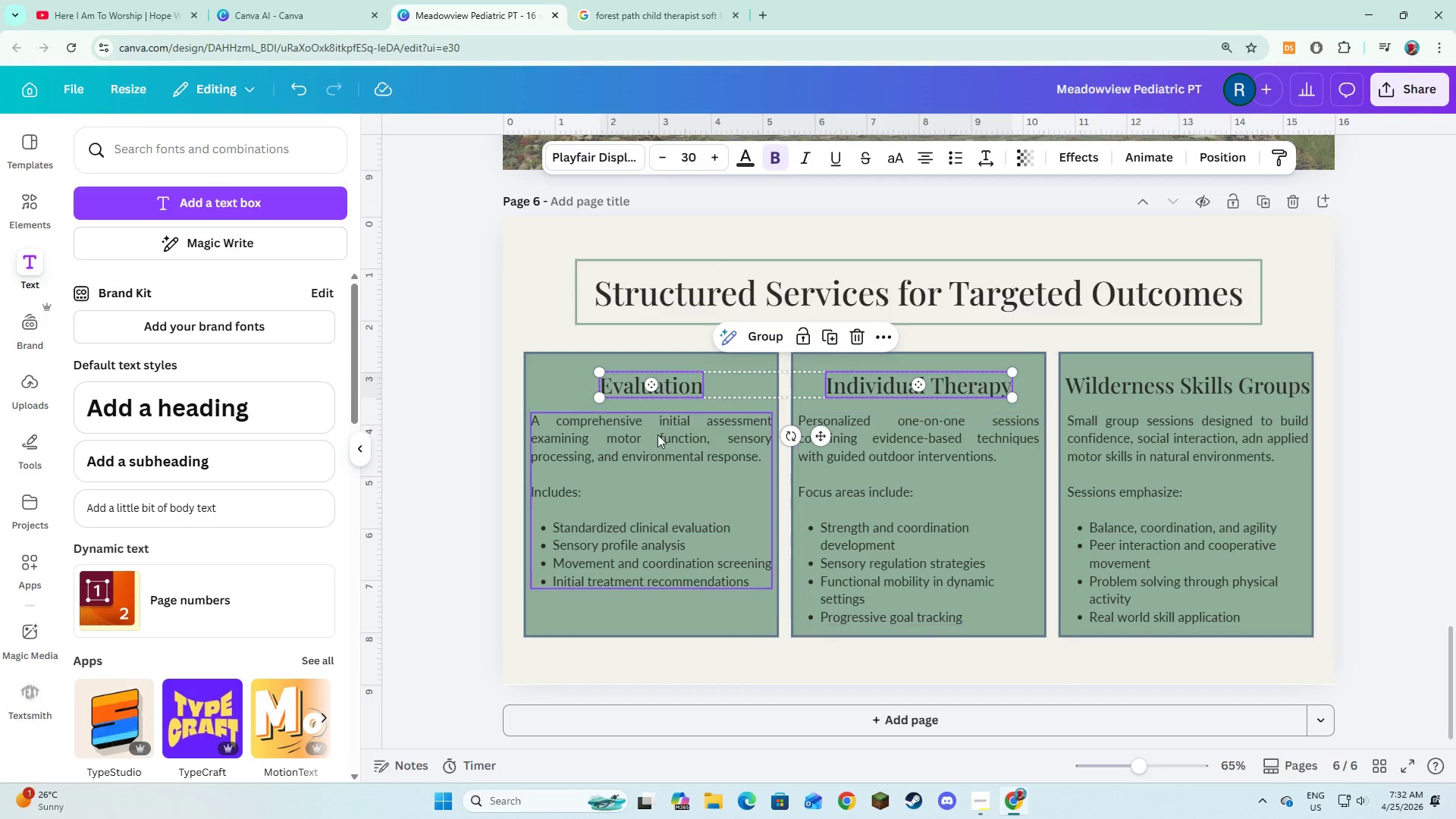 
left_click([654, 435])
 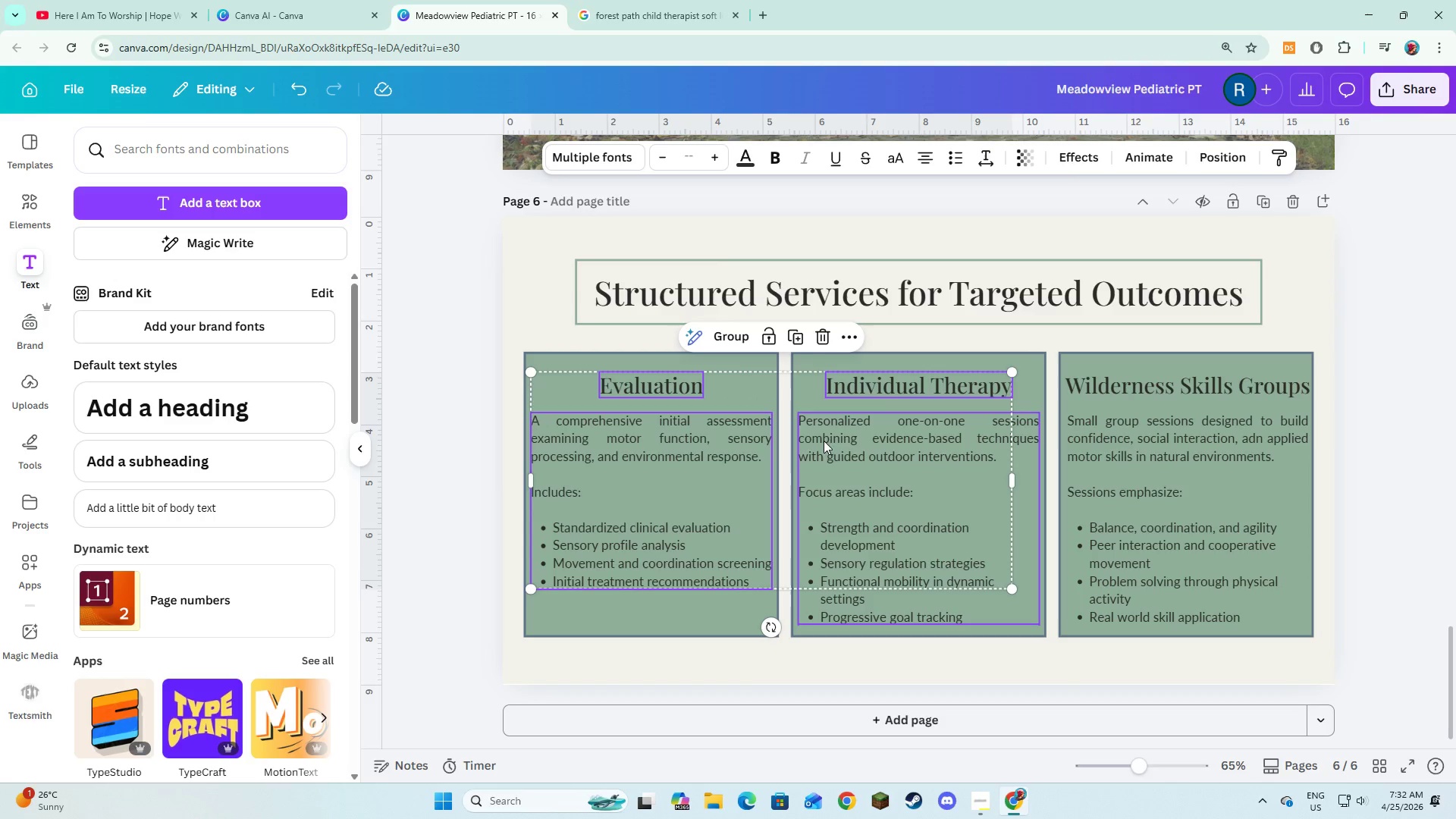 
left_click([835, 439])
 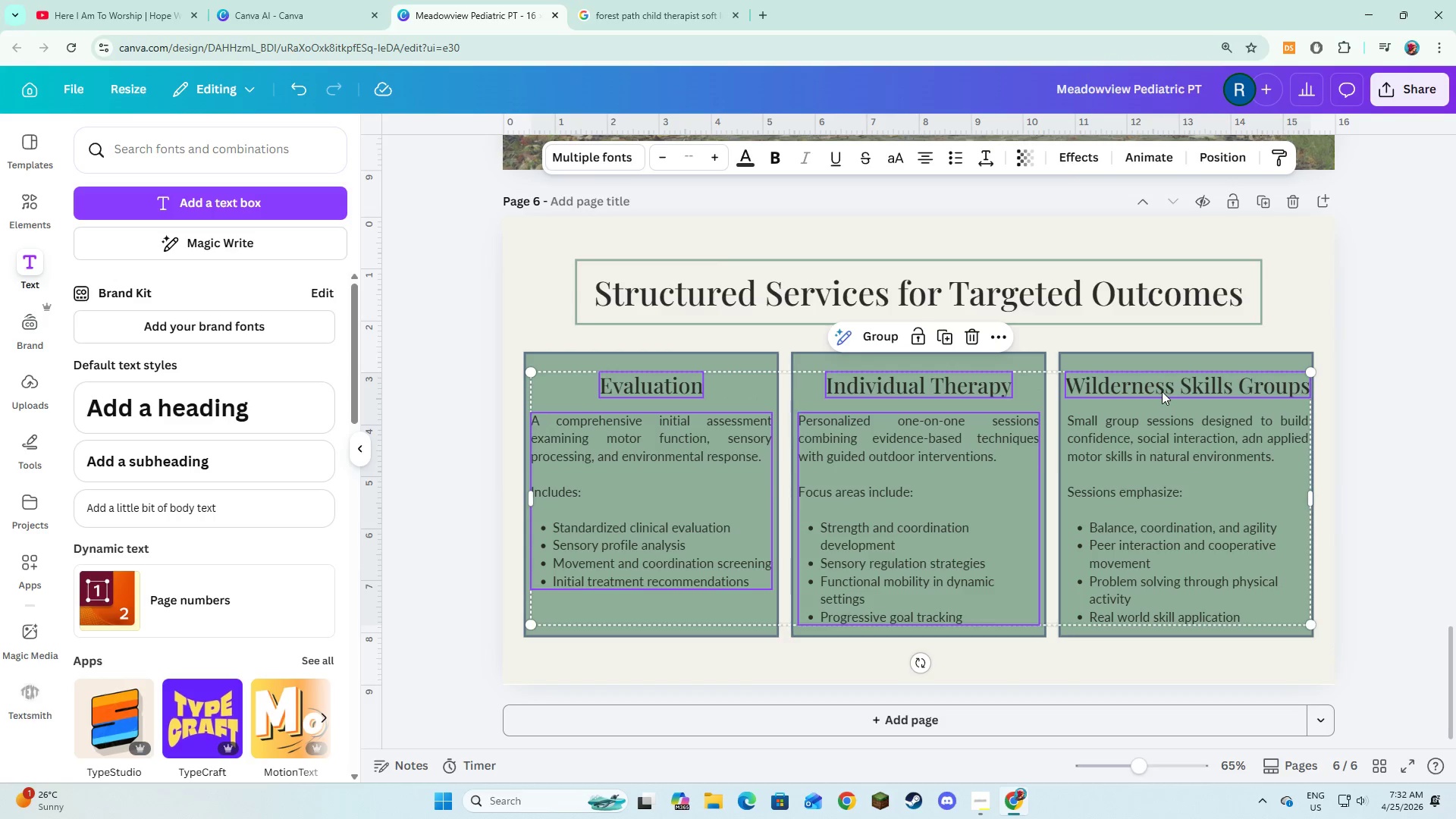 
double_click([1158, 466])
 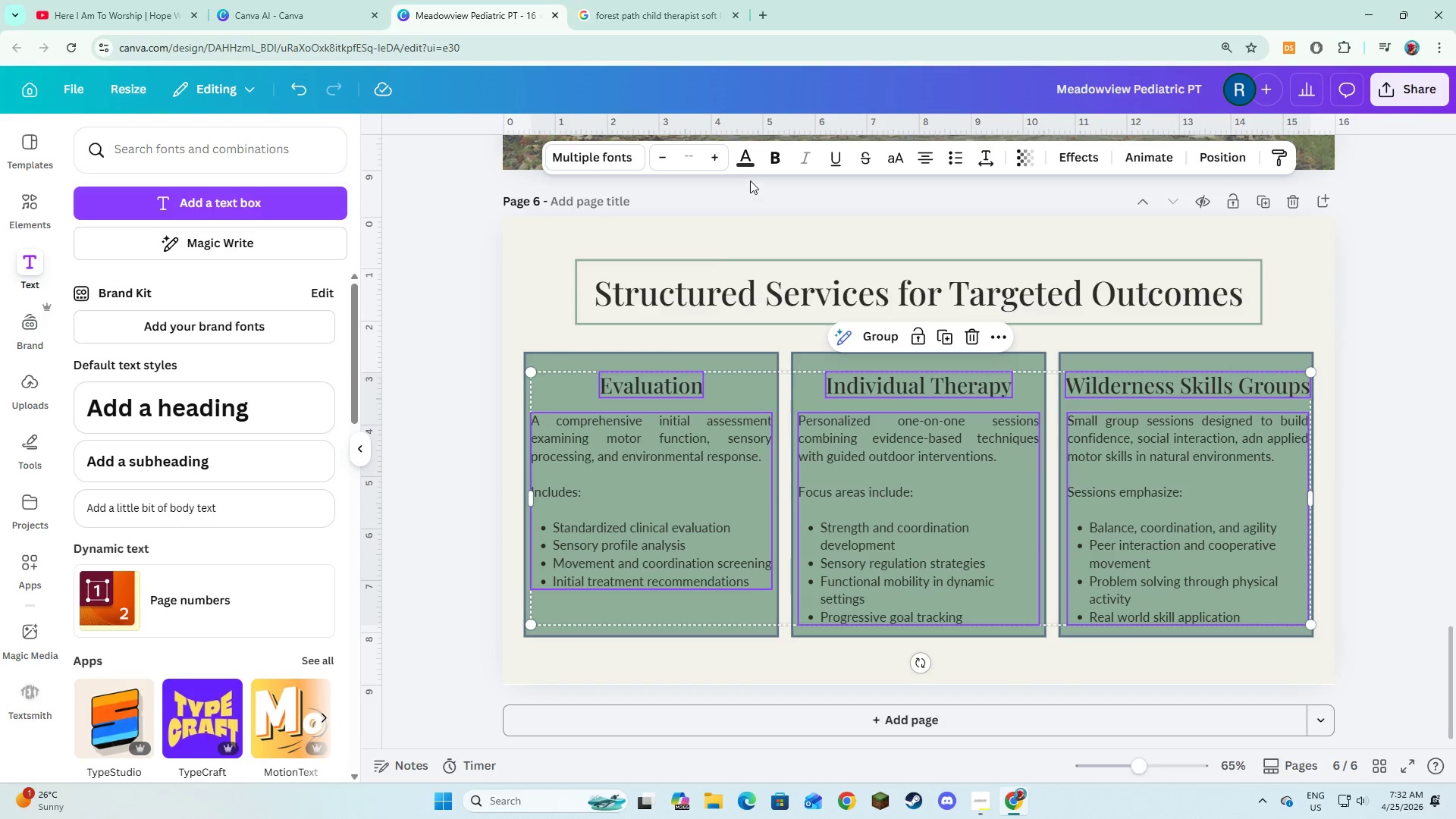 
left_click([748, 168])
 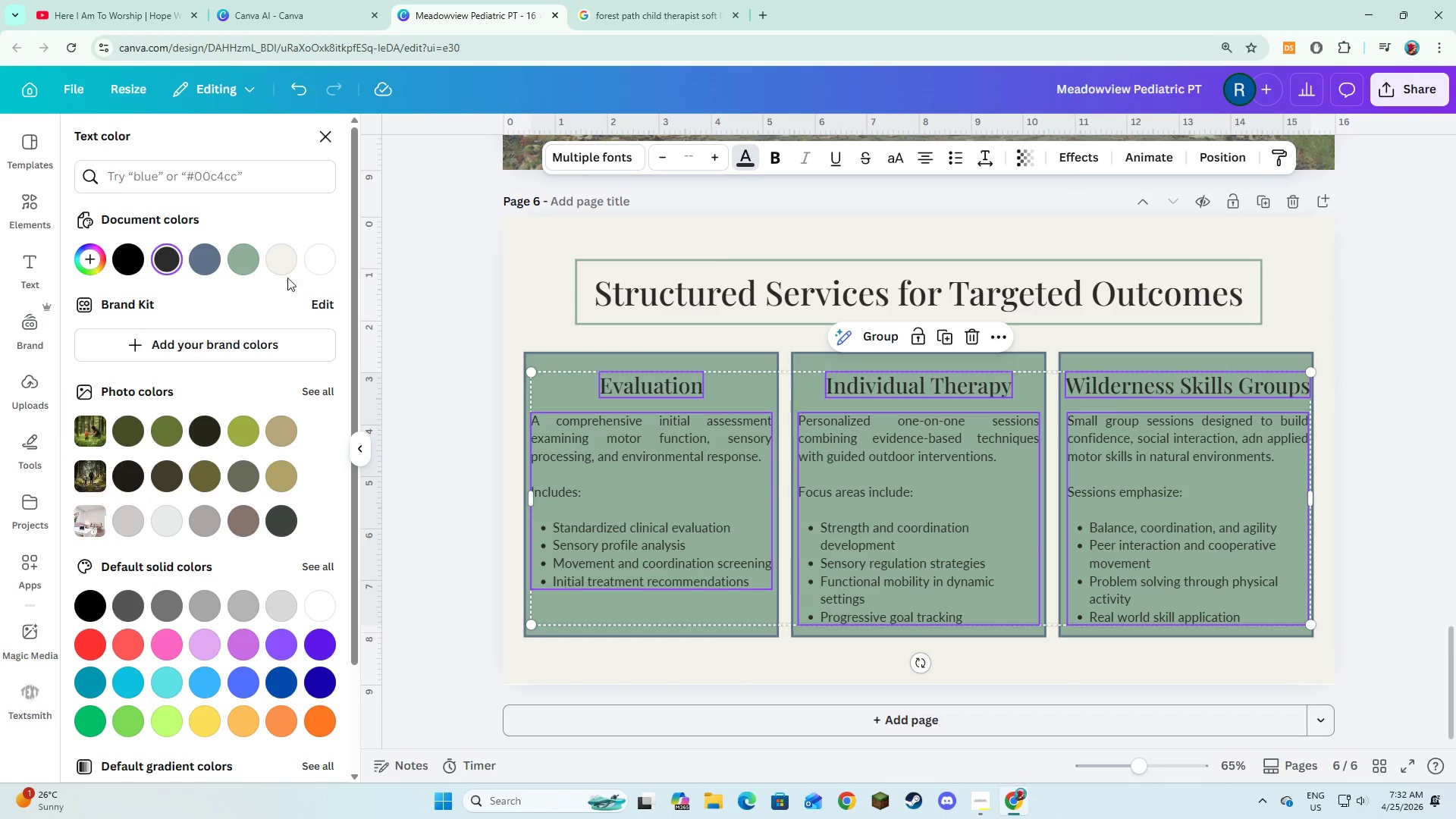 
left_click([284, 262])
 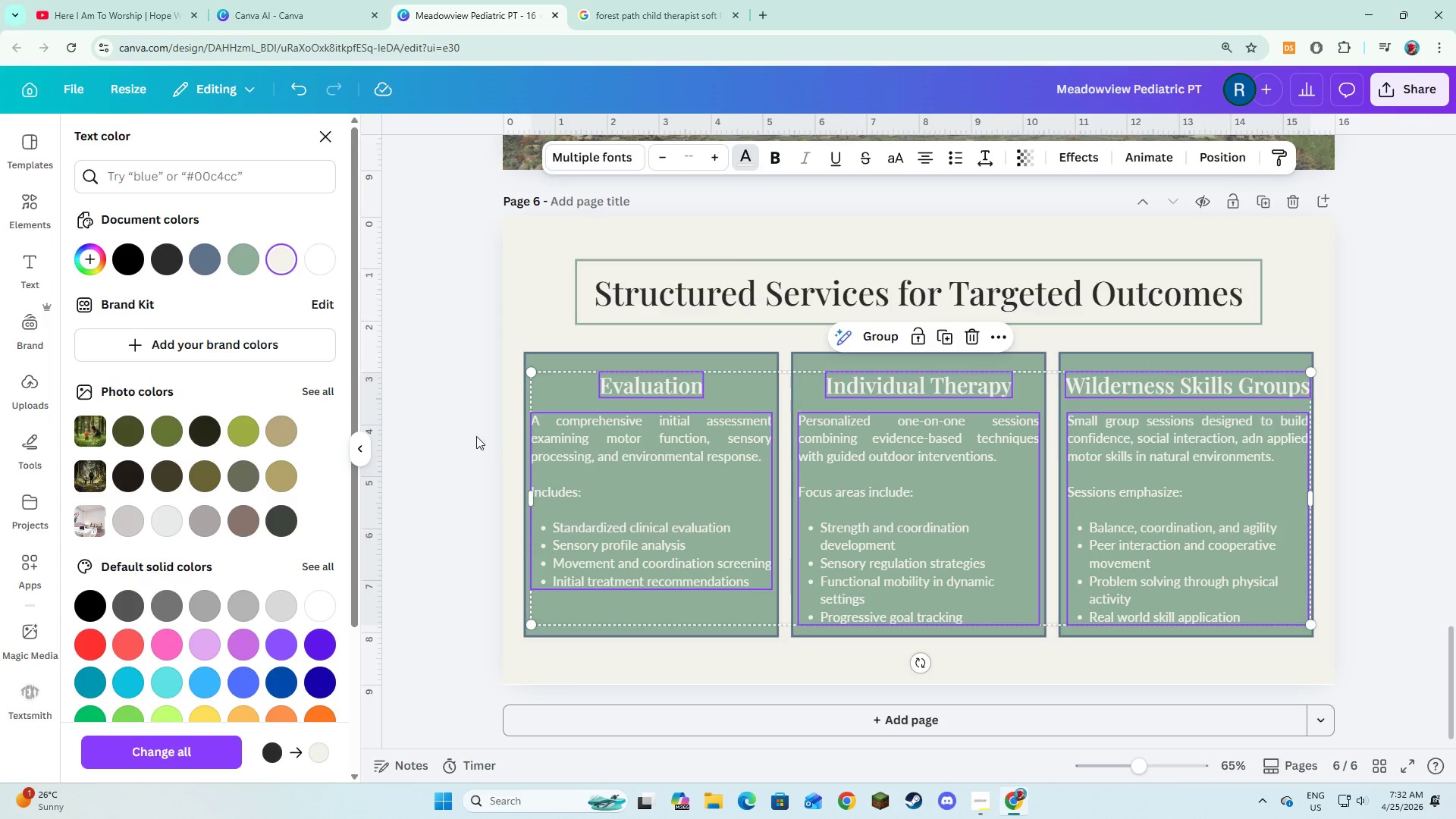 
left_click([462, 438])
 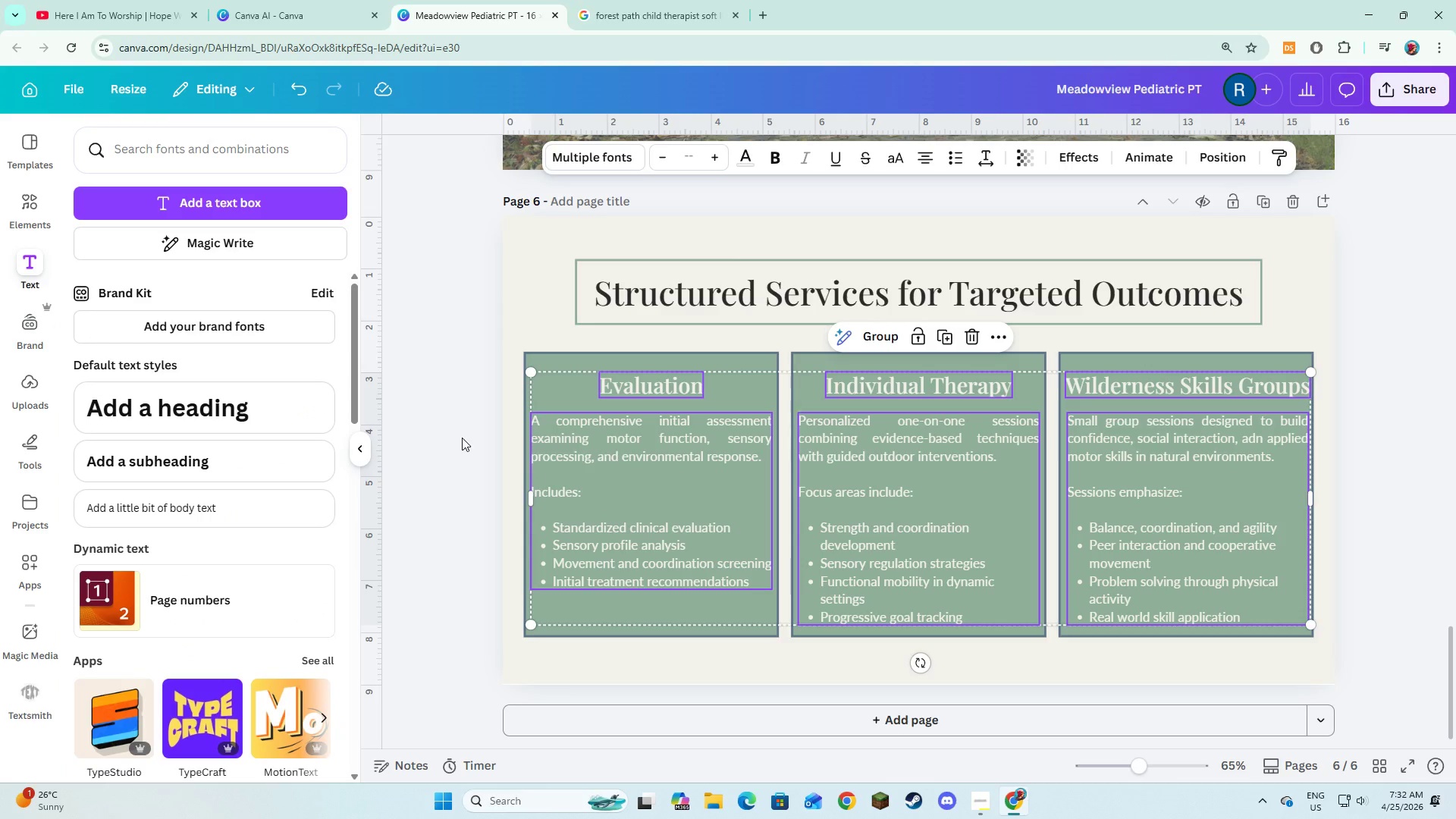 
left_click([462, 438])
 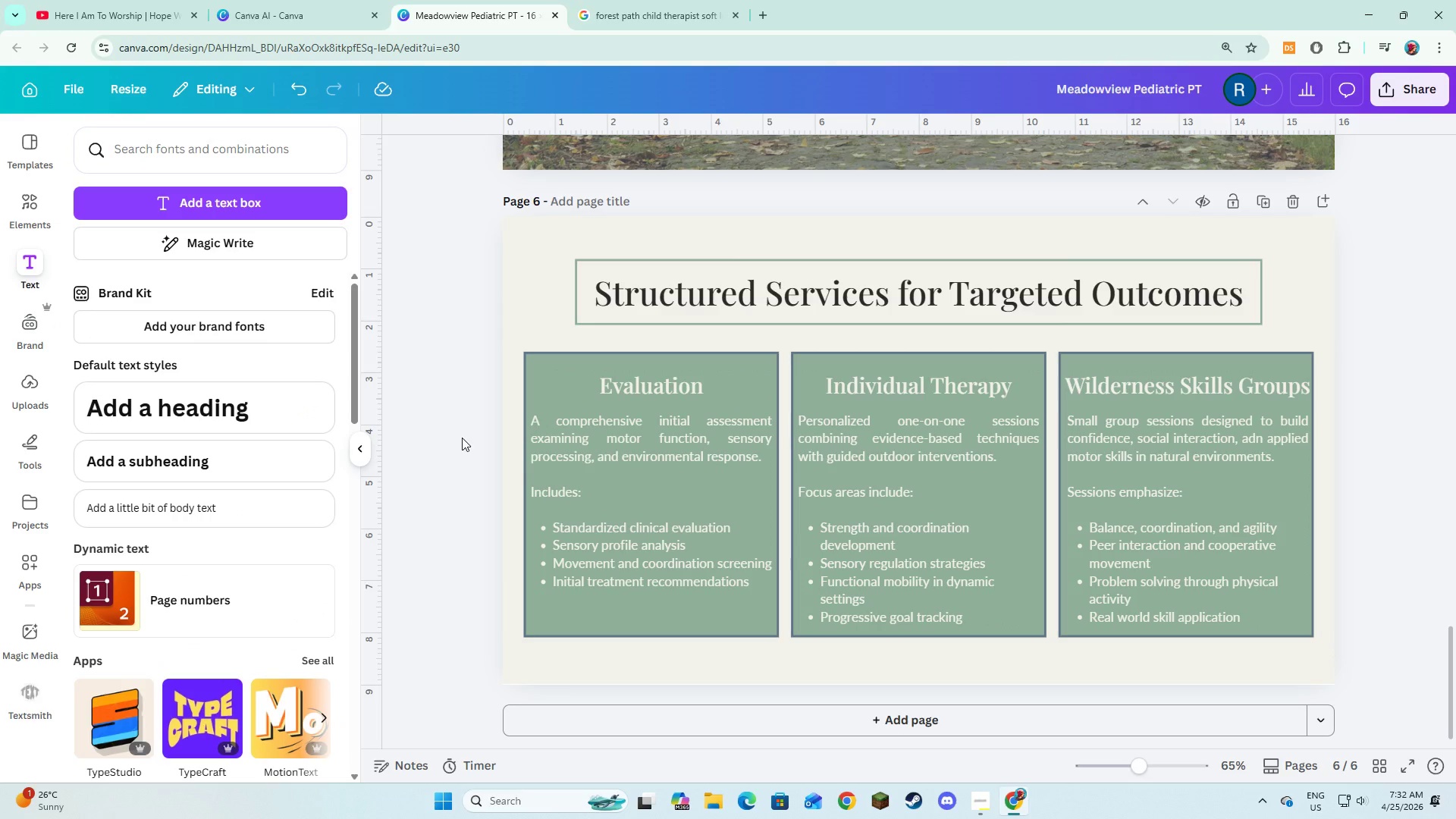 
key(Control+Z)
 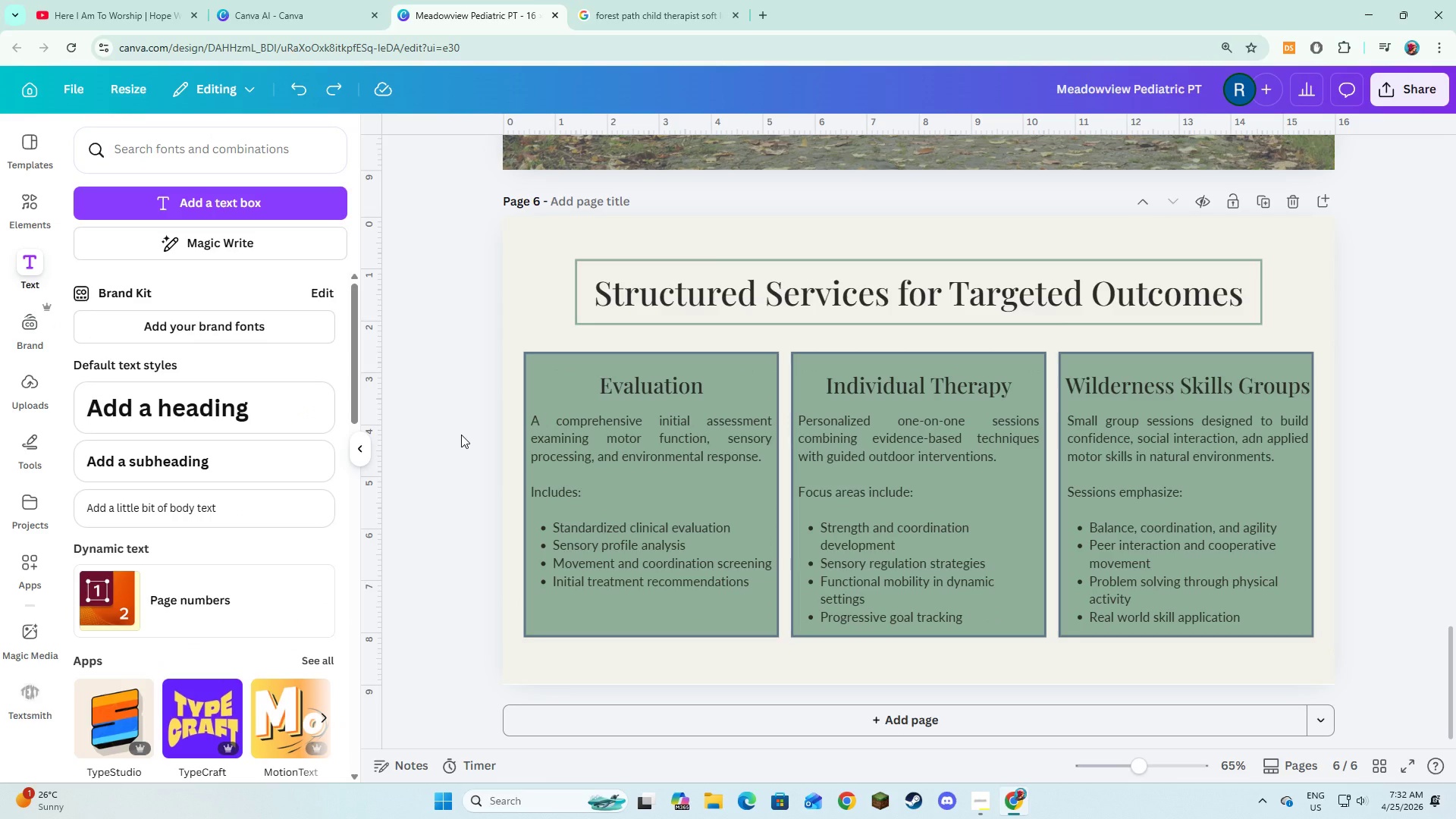 
left_click([461, 435])
 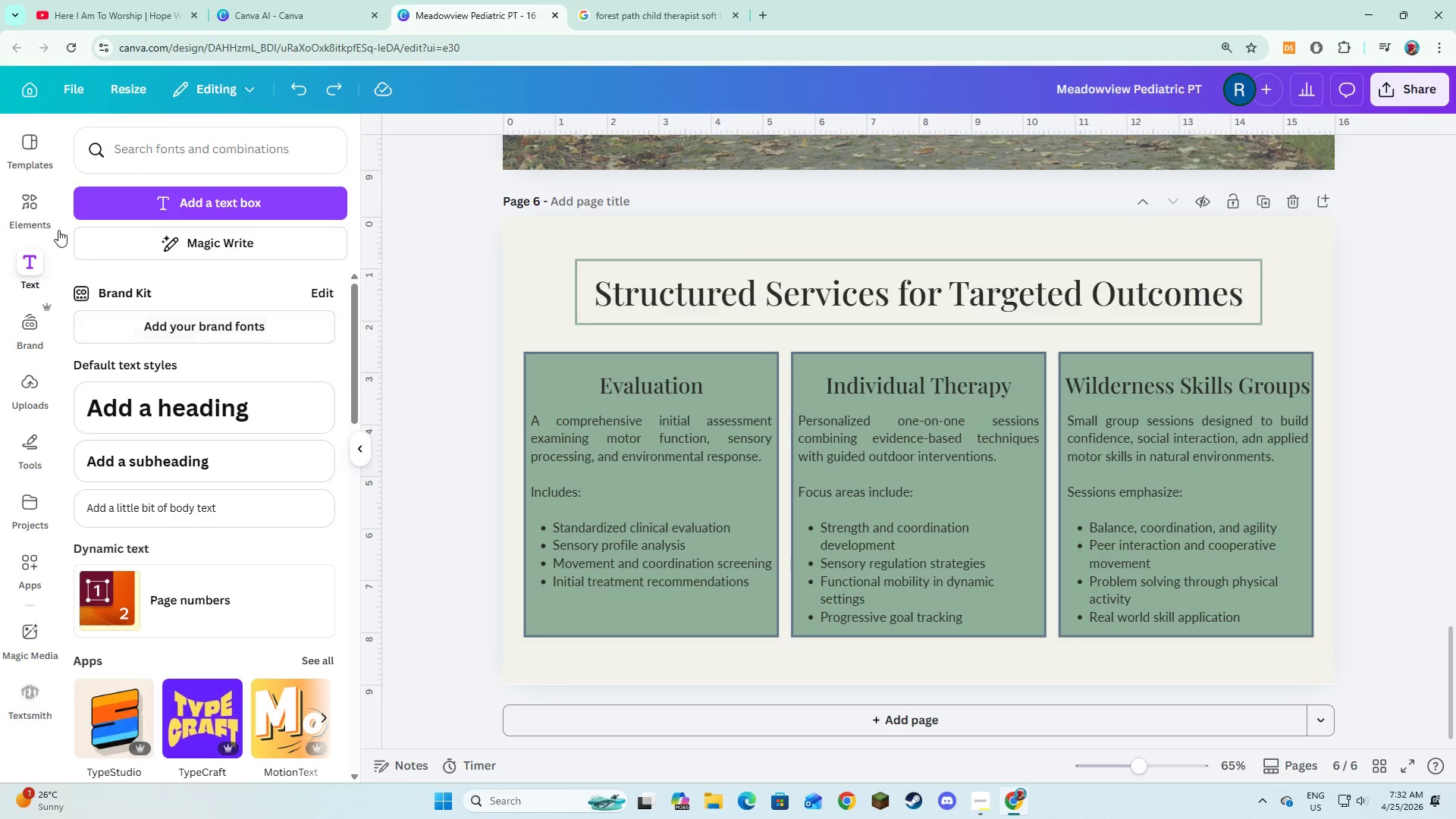 
left_click([27, 206])
 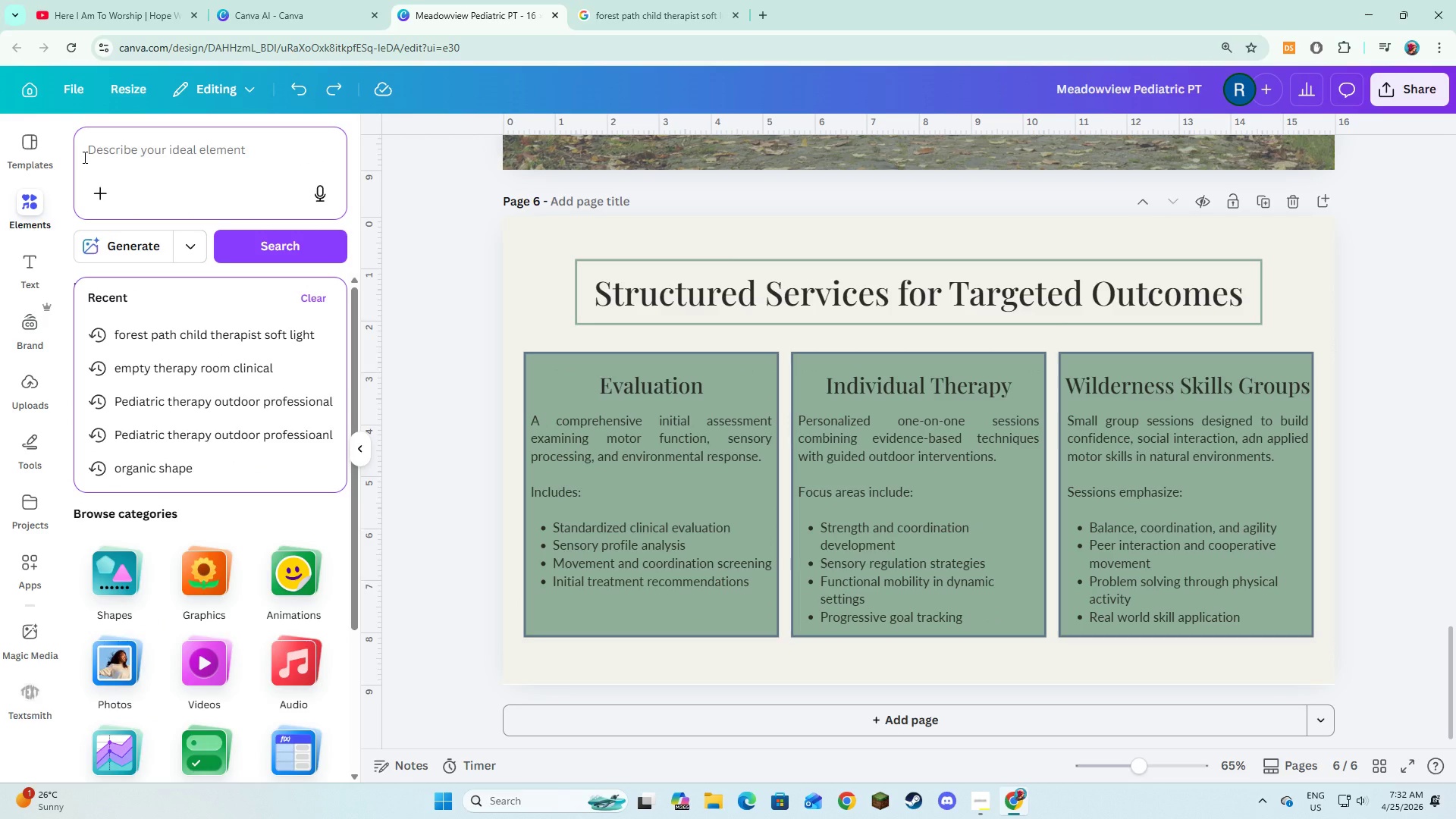 
wait(5.09)
 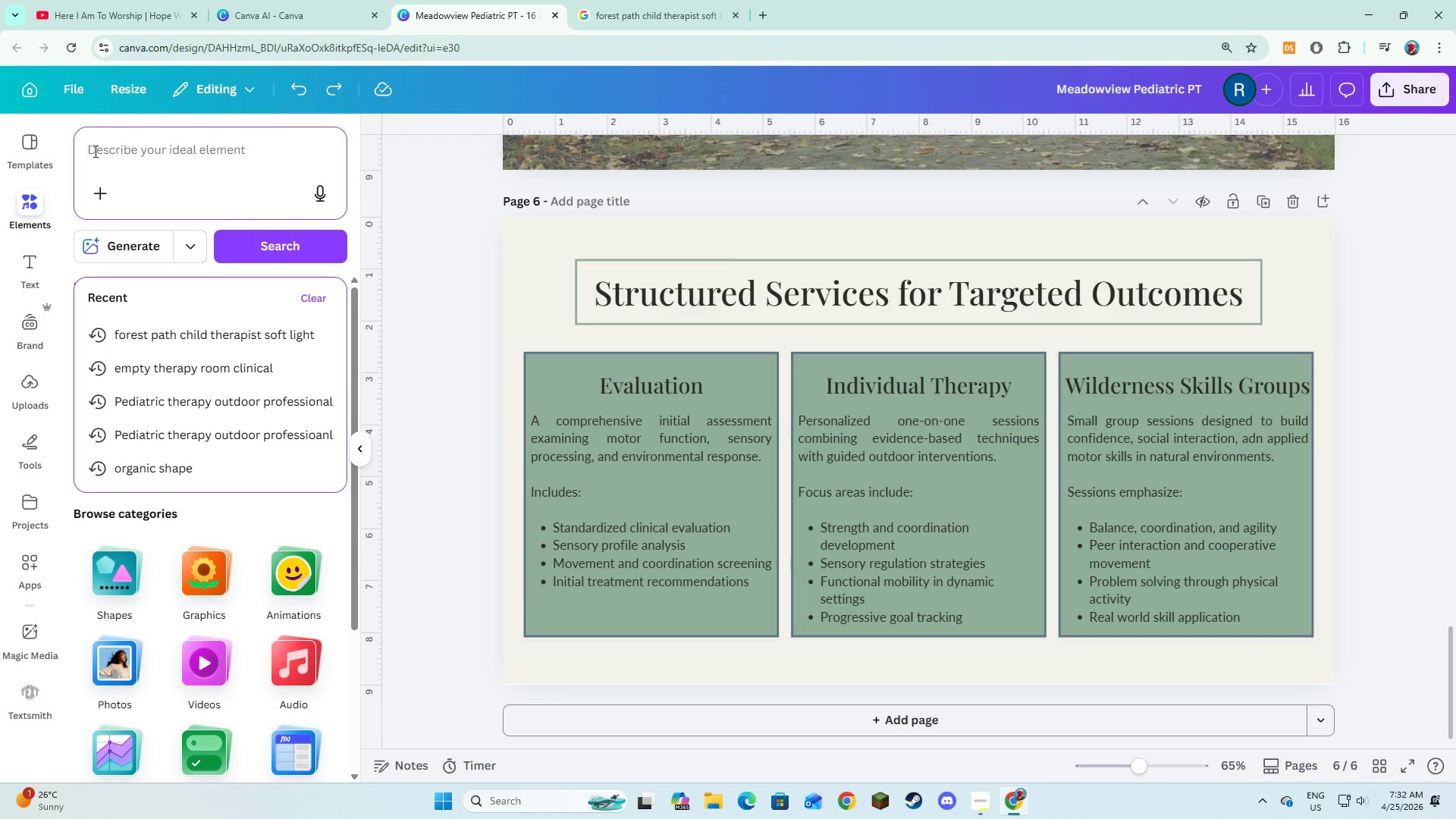 
type(CLib)
key(Backspace)
type(pboard)
 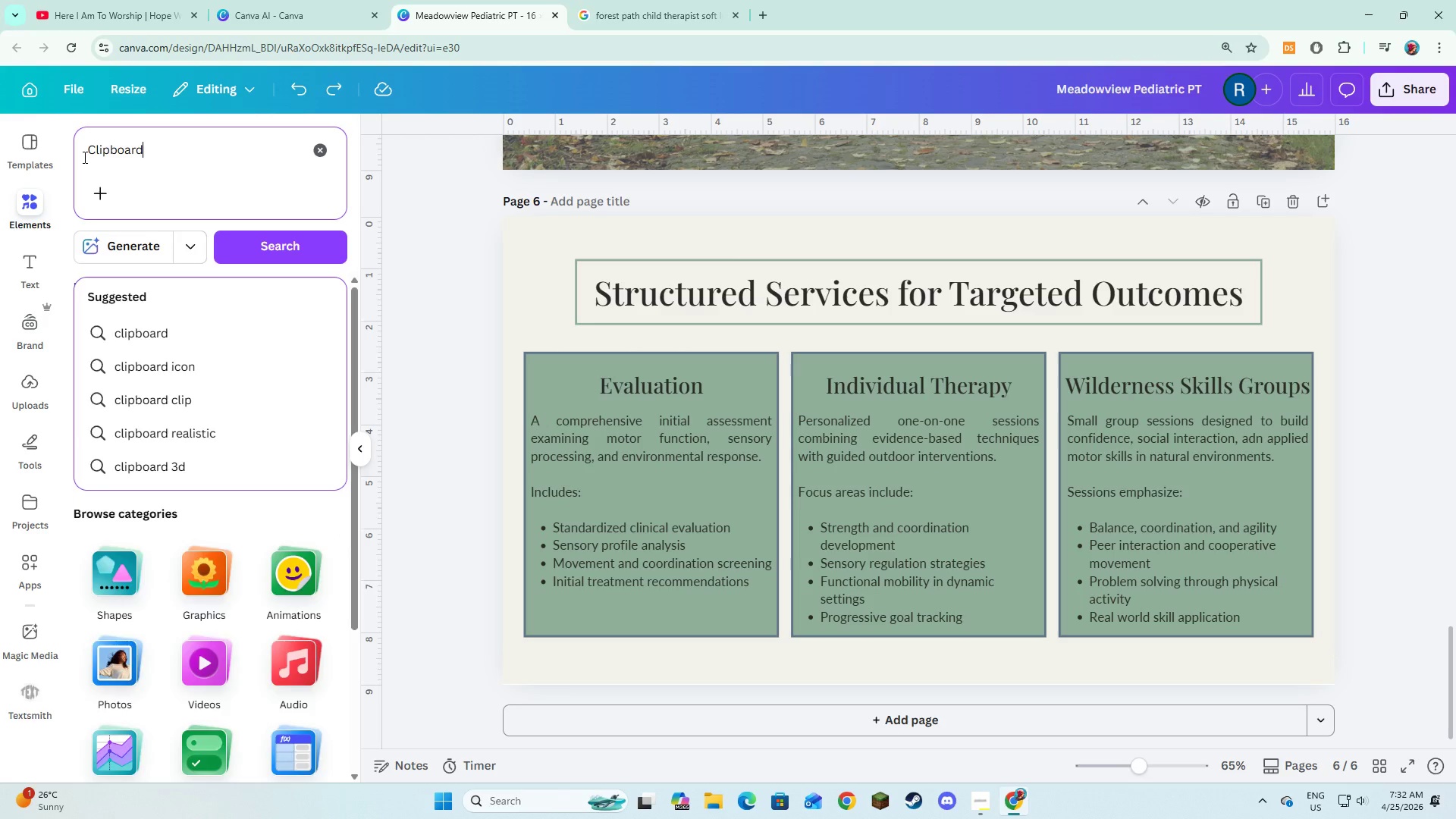 
key(Enter)
 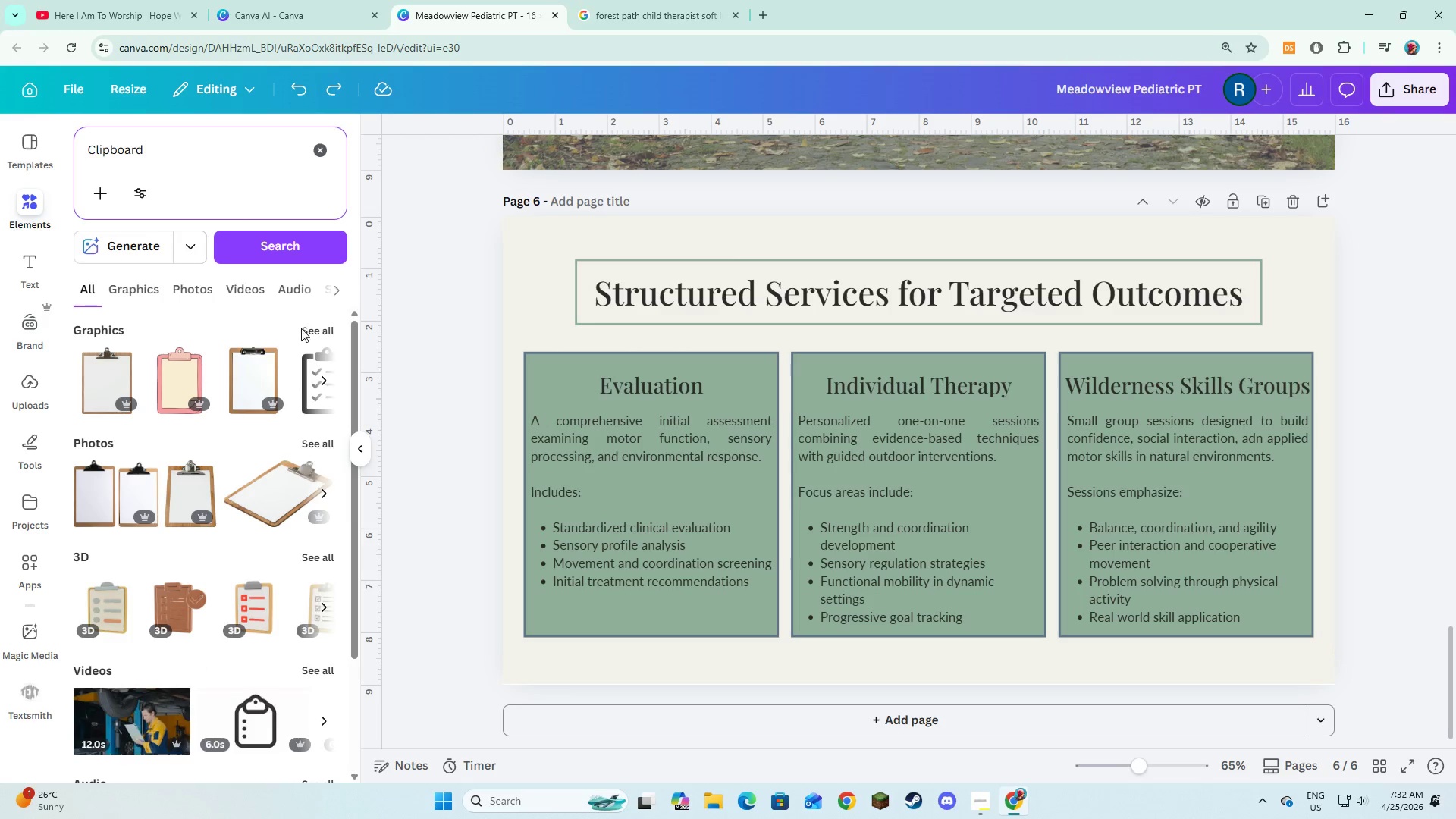 
left_click([319, 334])
 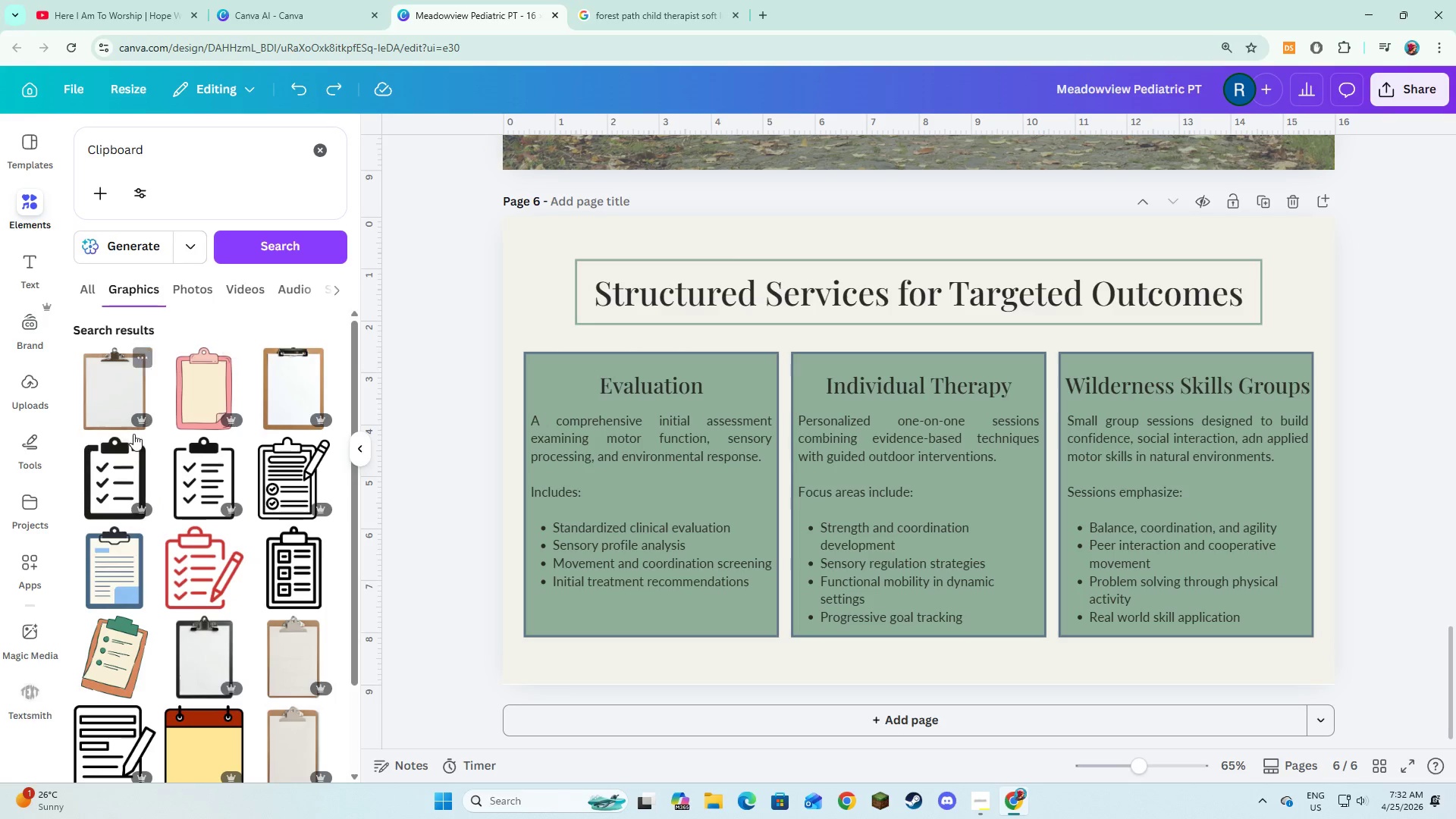 
left_click([112, 472])
 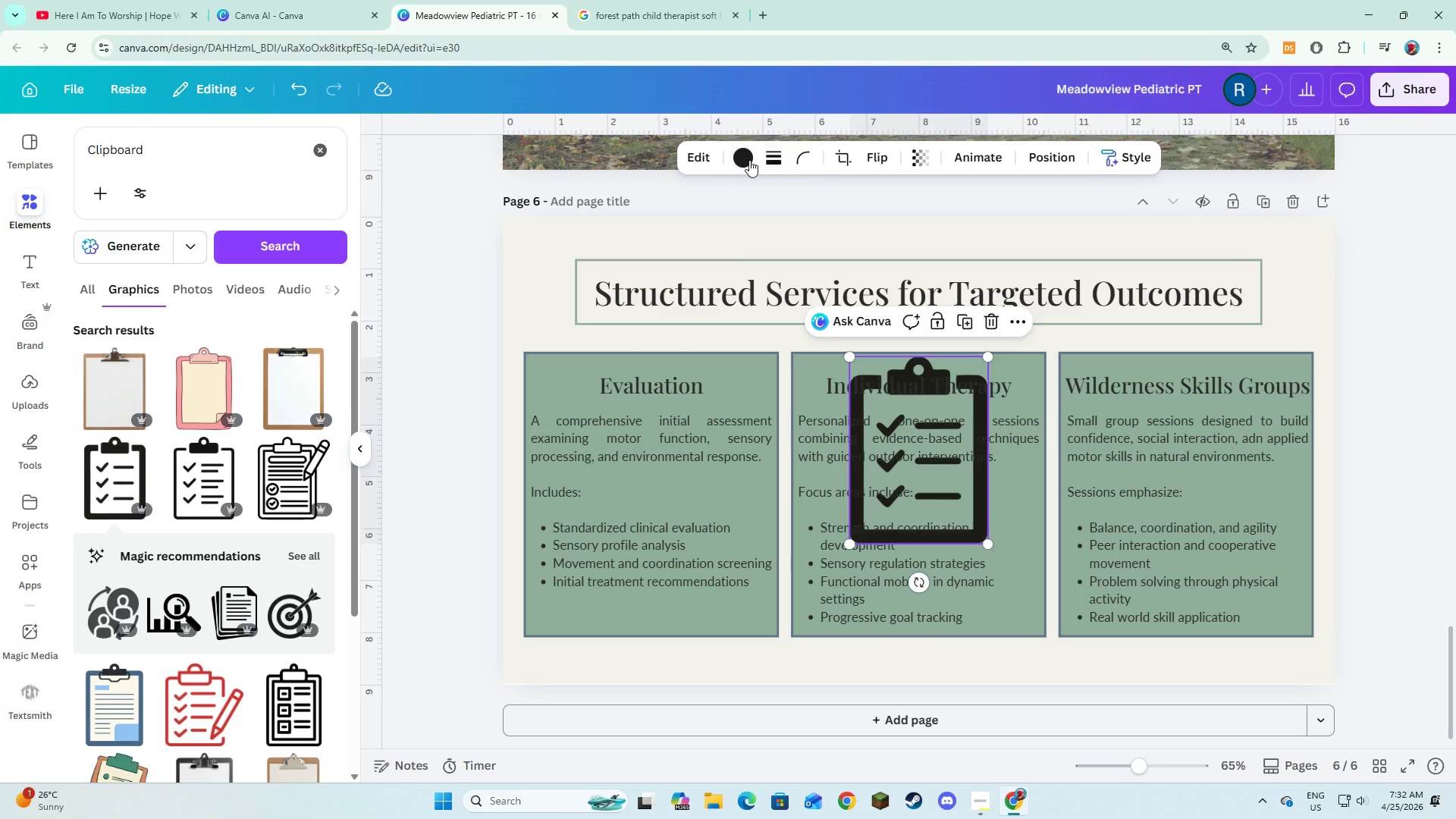 
left_click([748, 160])
 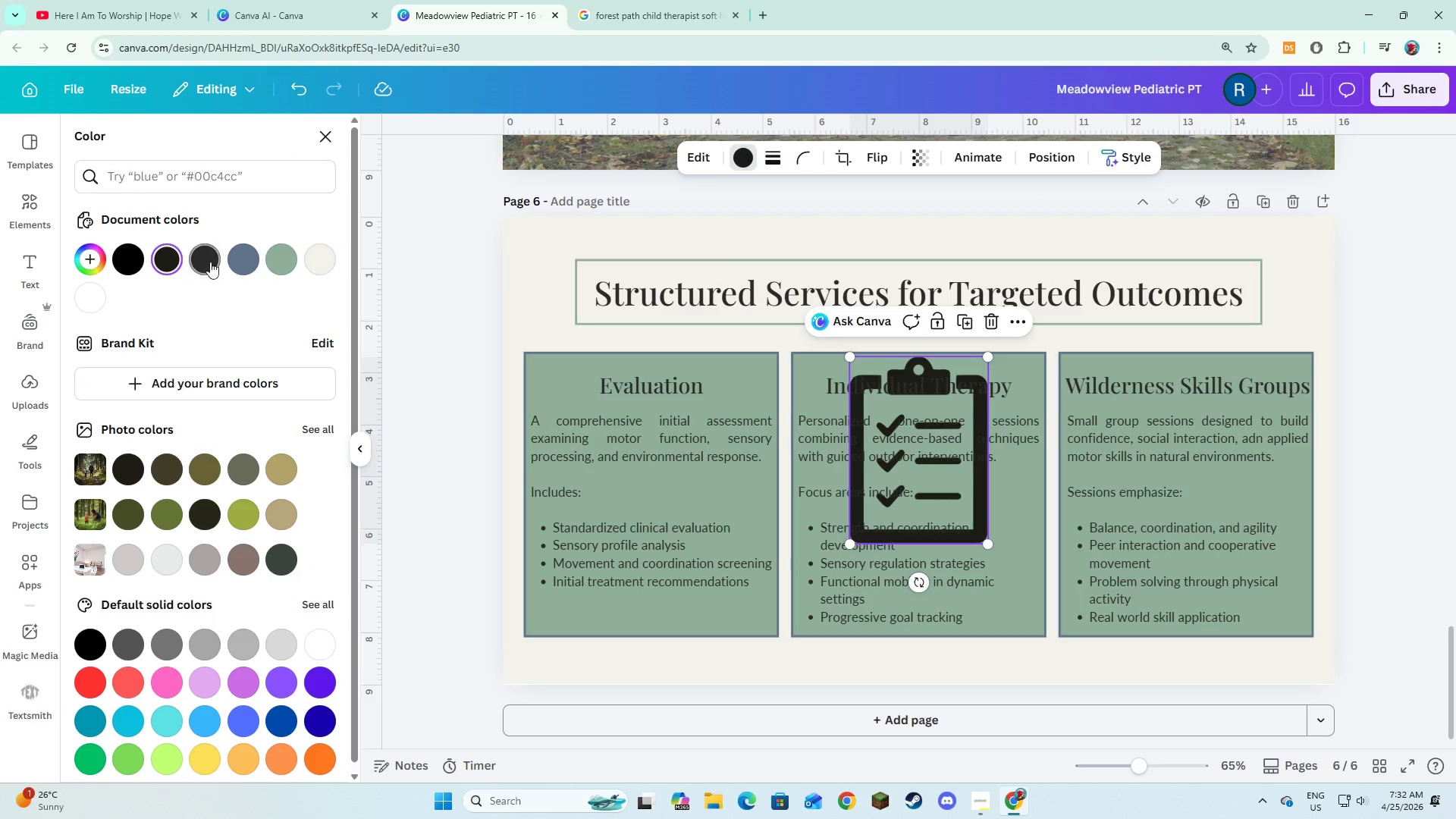 
left_click([243, 262])
 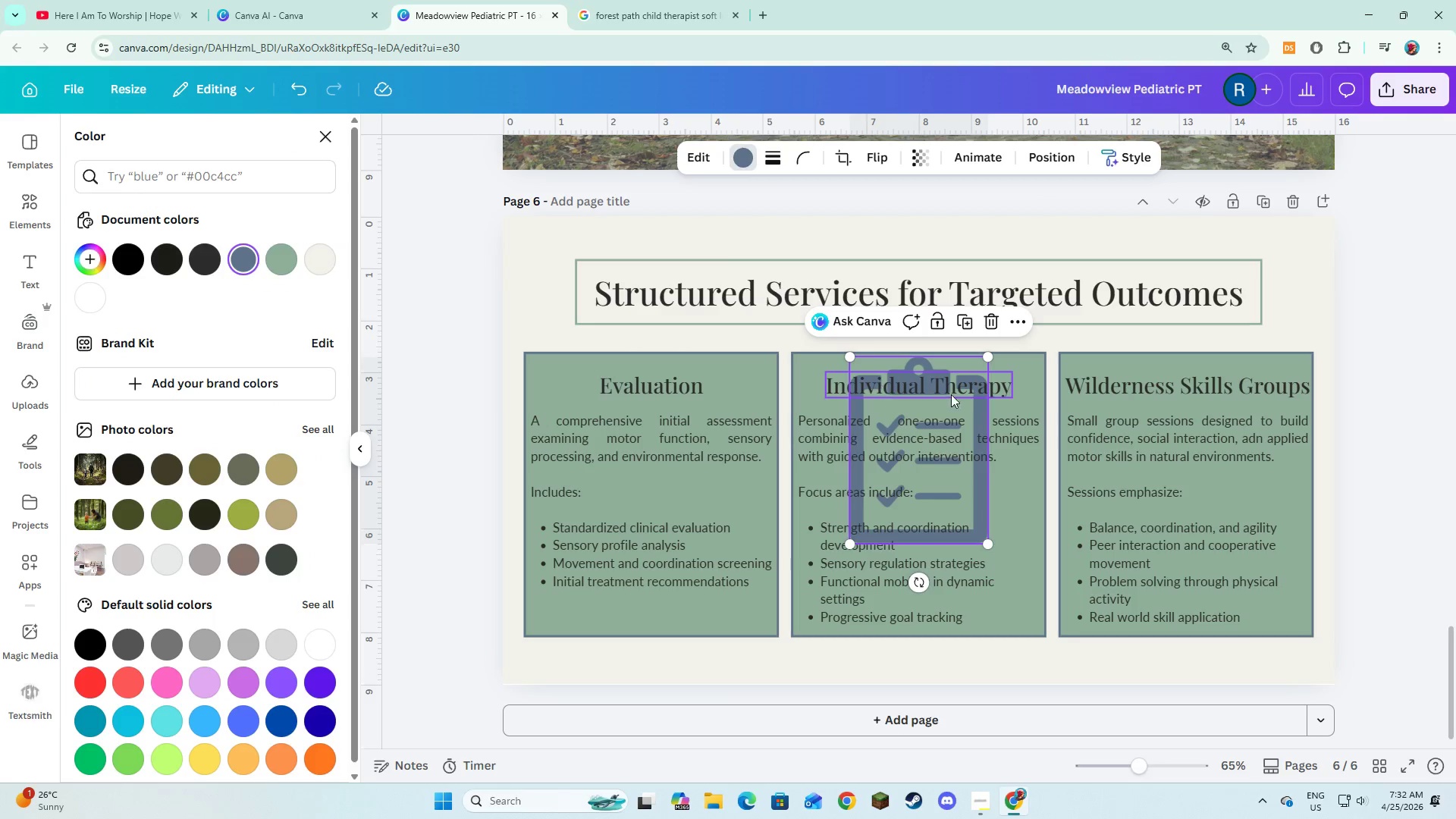 
left_click_drag(start_coordinate=[921, 419], to_coordinate=[667, 547])
 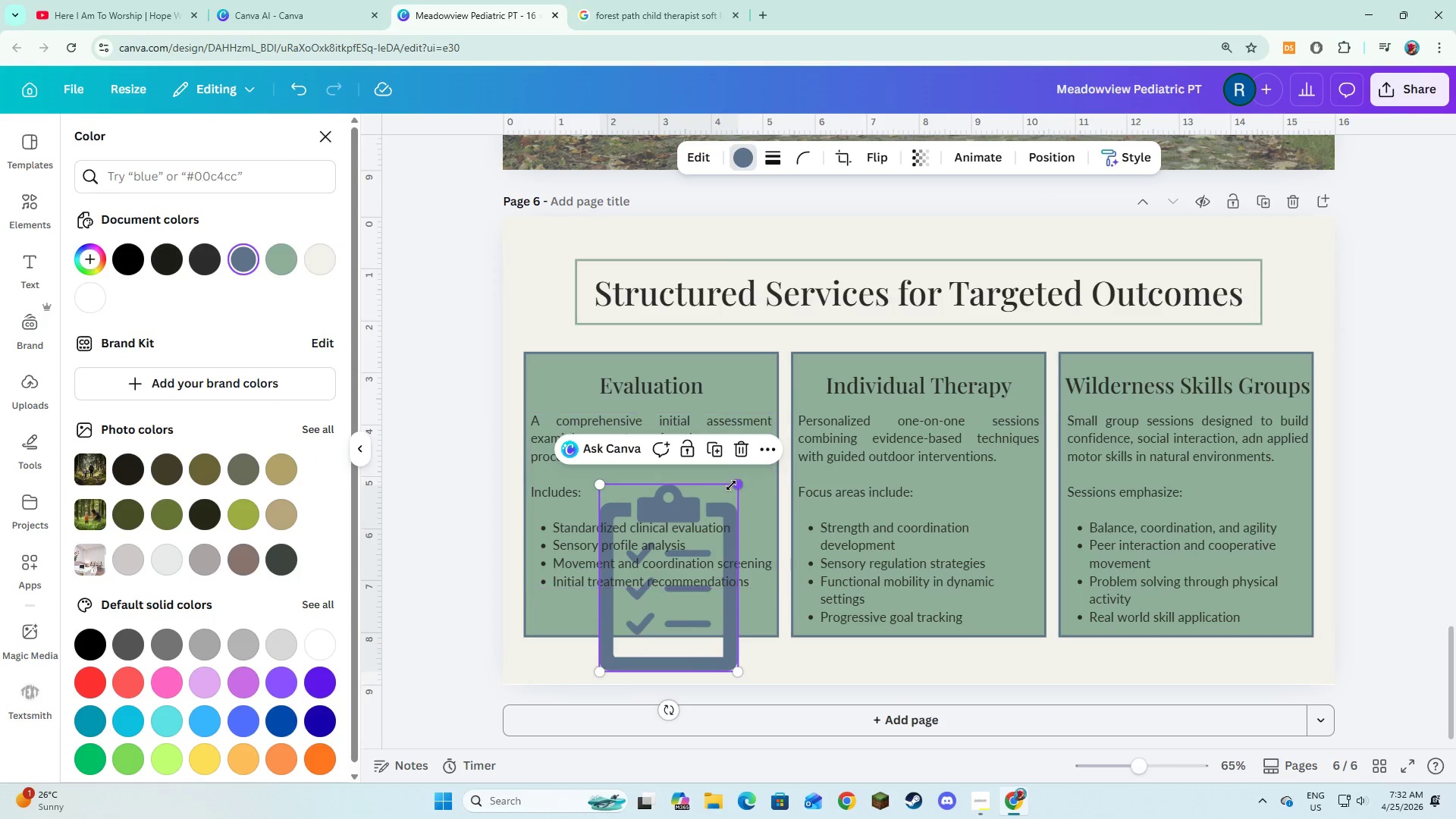 
left_click_drag(start_coordinate=[733, 485], to_coordinate=[695, 640])
 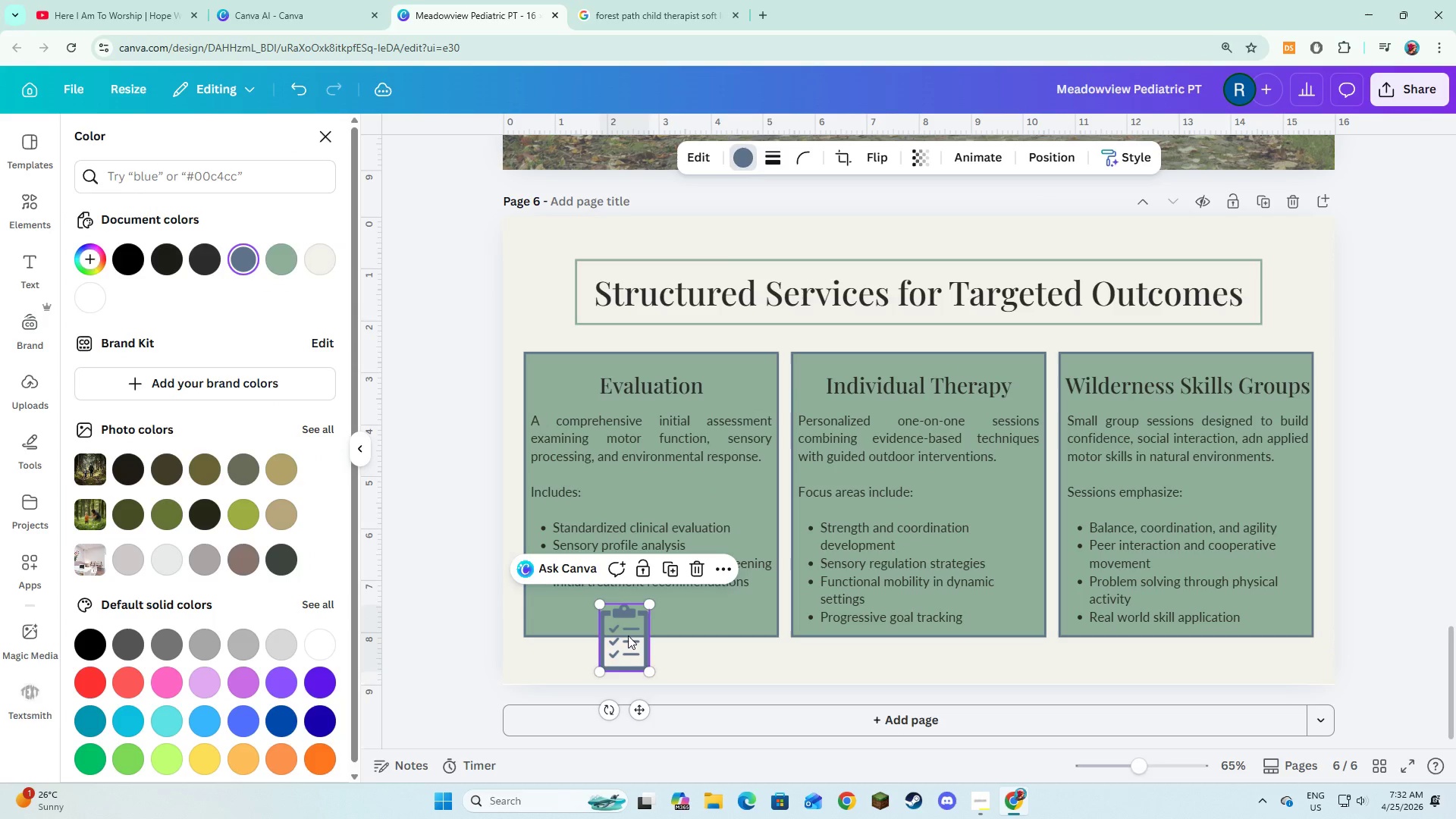 
left_click_drag(start_coordinate=[628, 635], to_coordinate=[650, 635])
 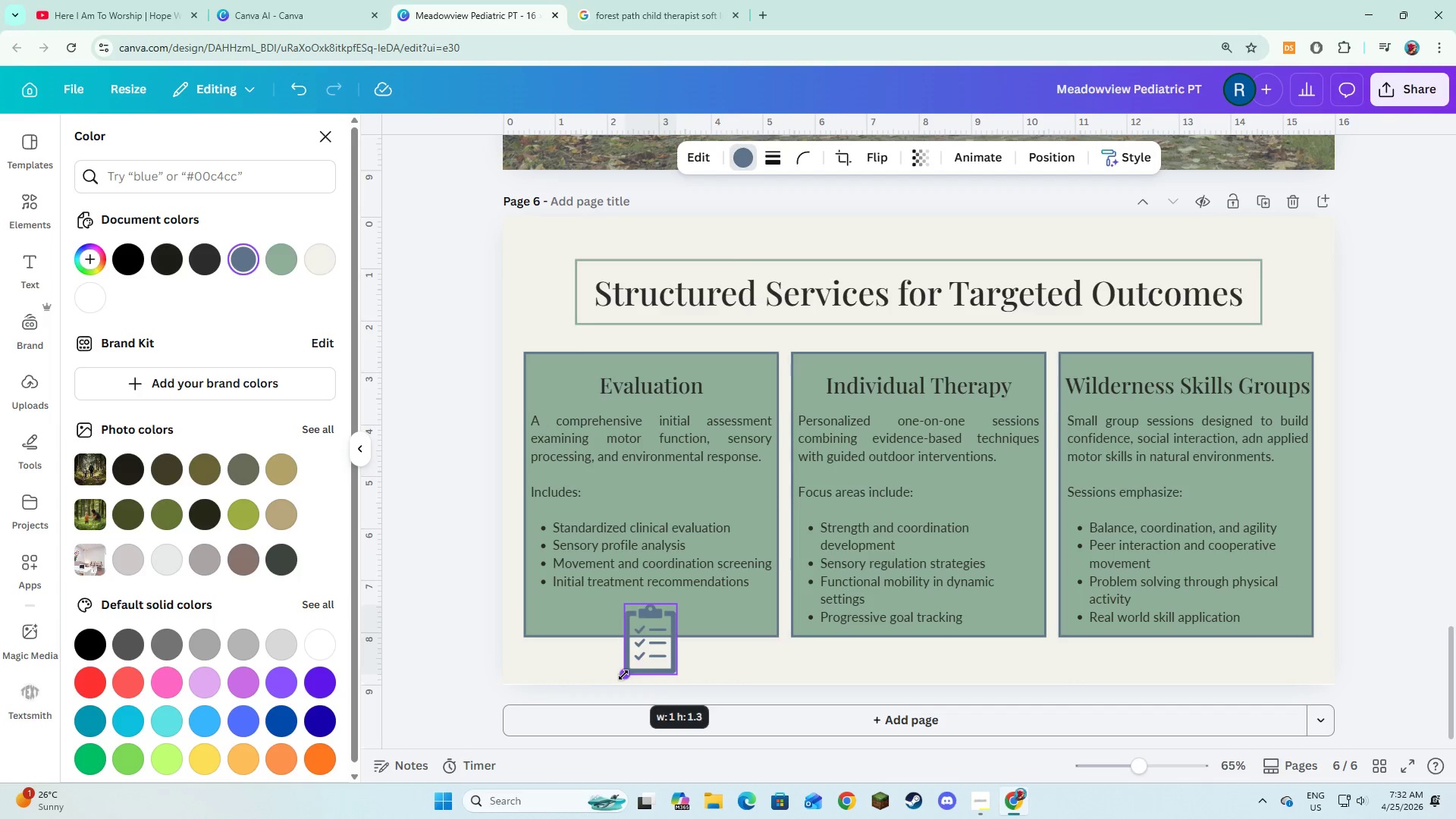 
left_click([784, 673])
 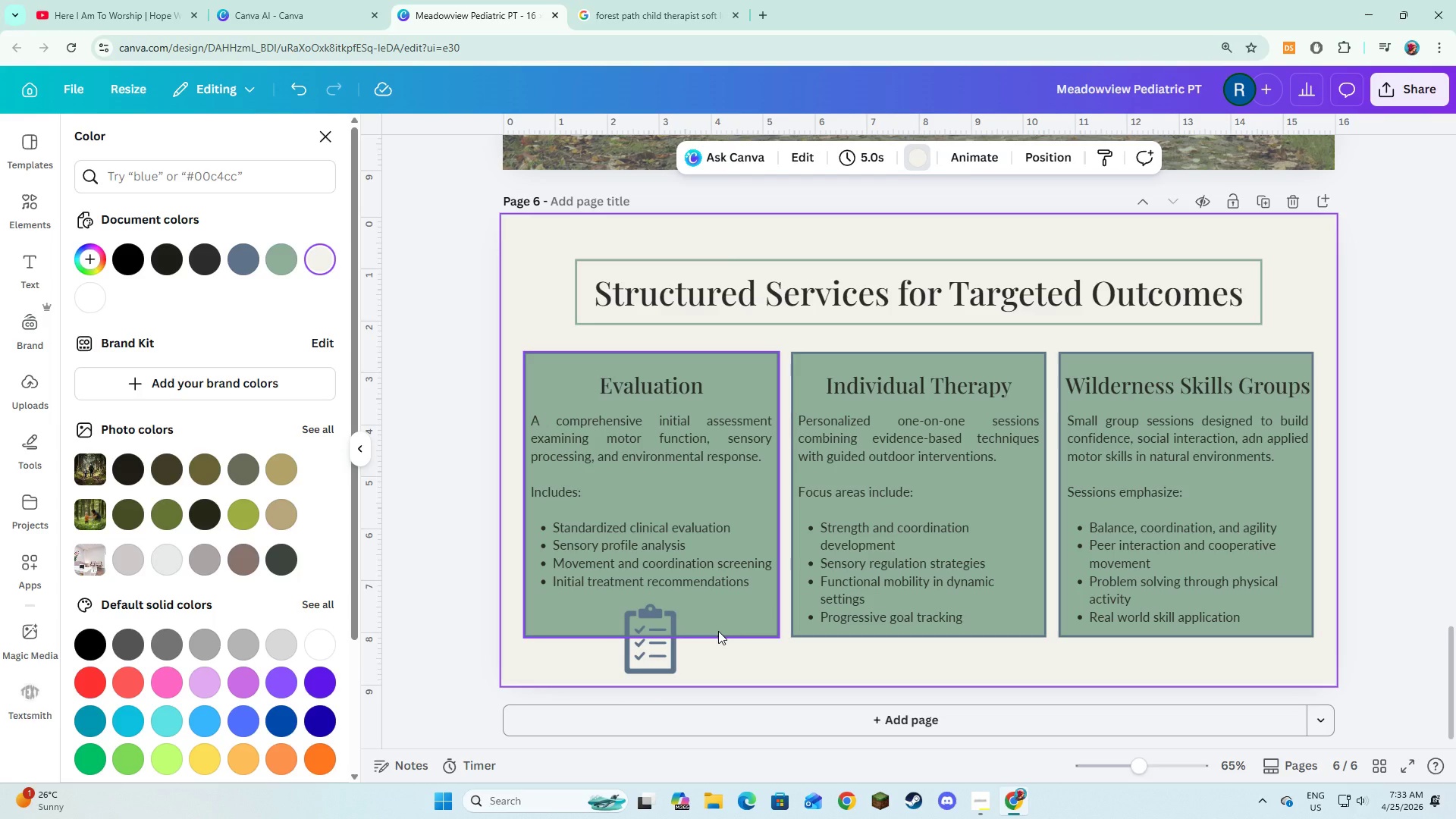 
left_click([724, 627])
 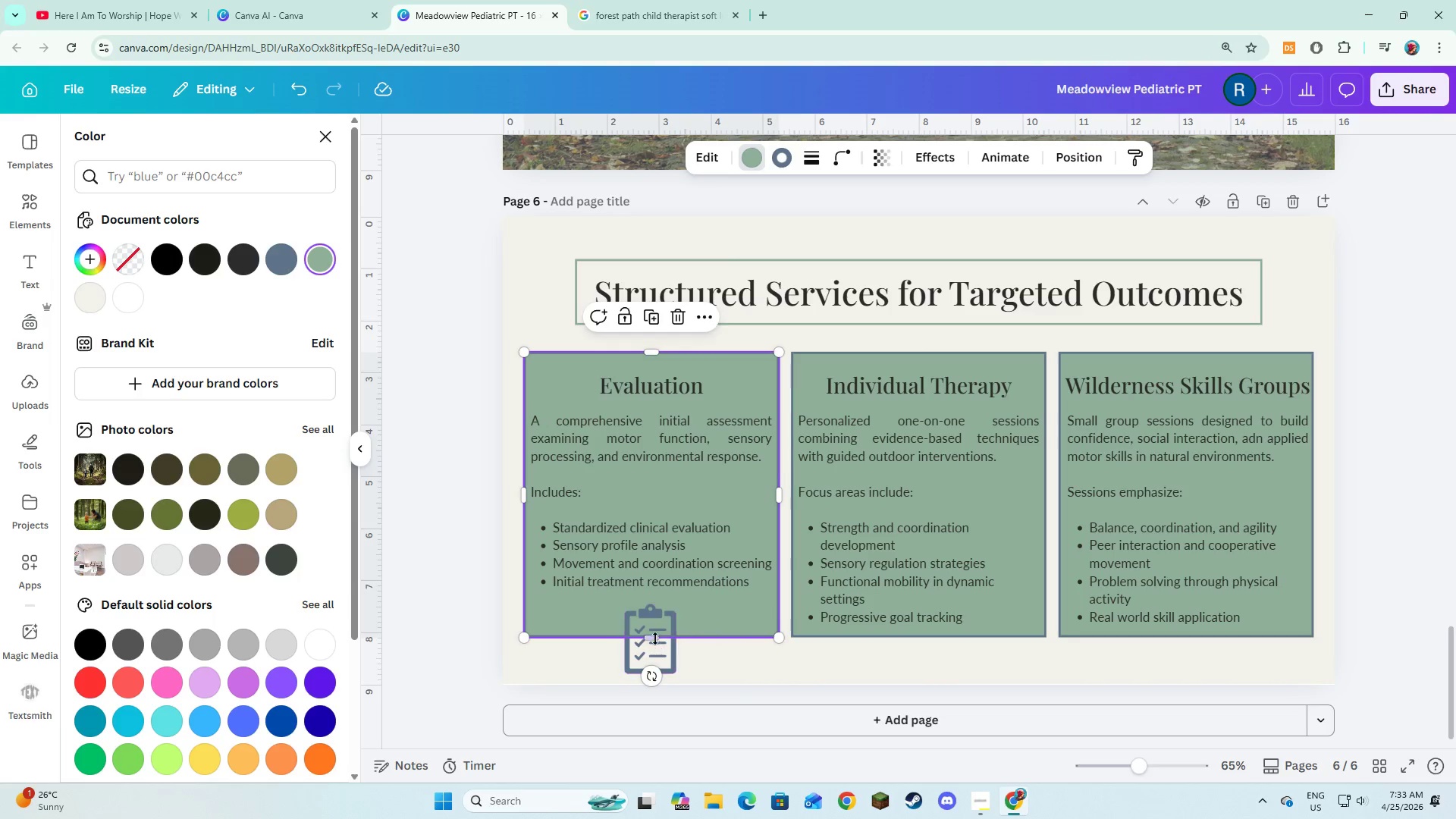 
left_click_drag(start_coordinate=[655, 635], to_coordinate=[647, 668])
 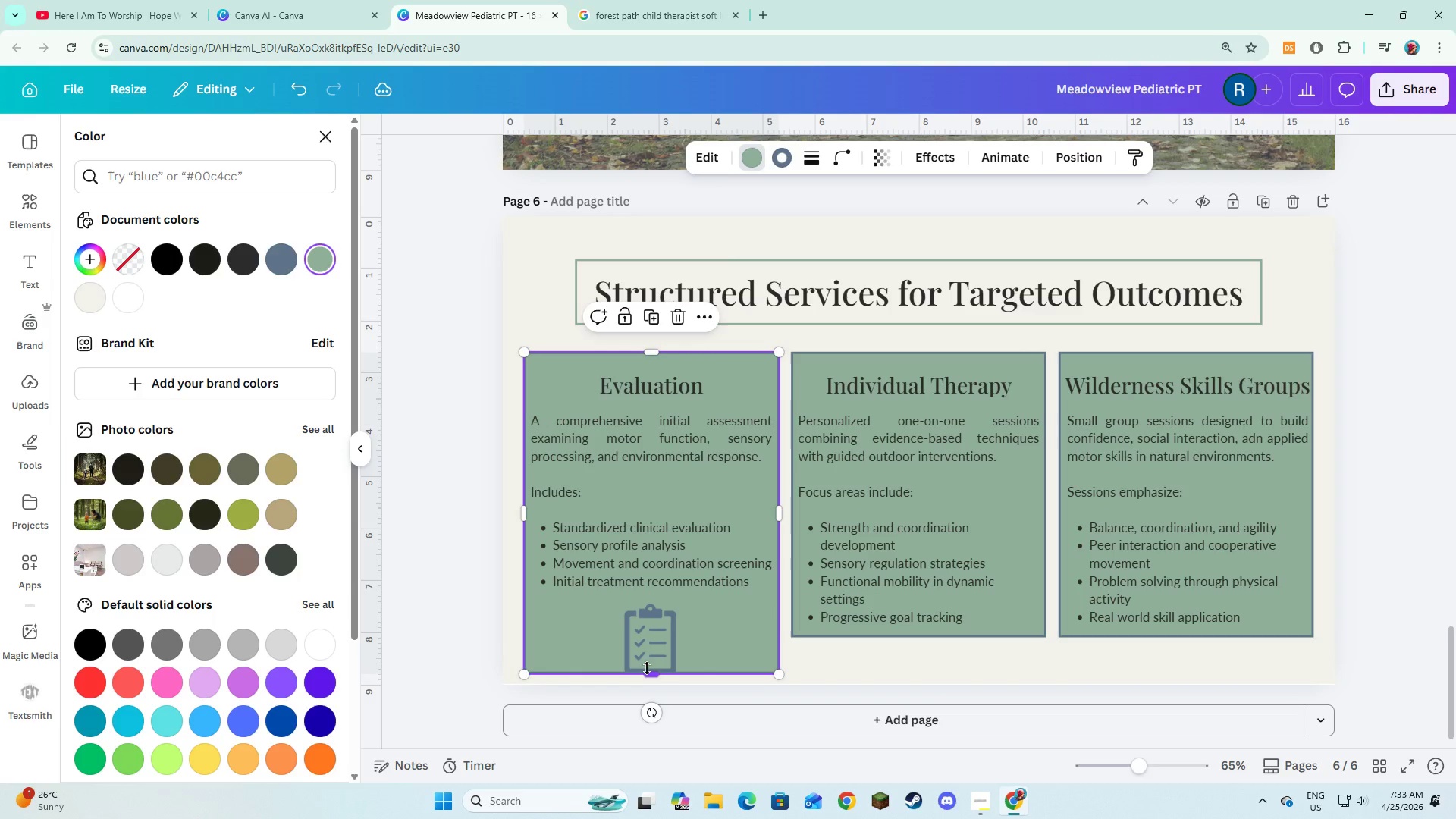 
left_click_drag(start_coordinate=[647, 668], to_coordinate=[649, 661])
 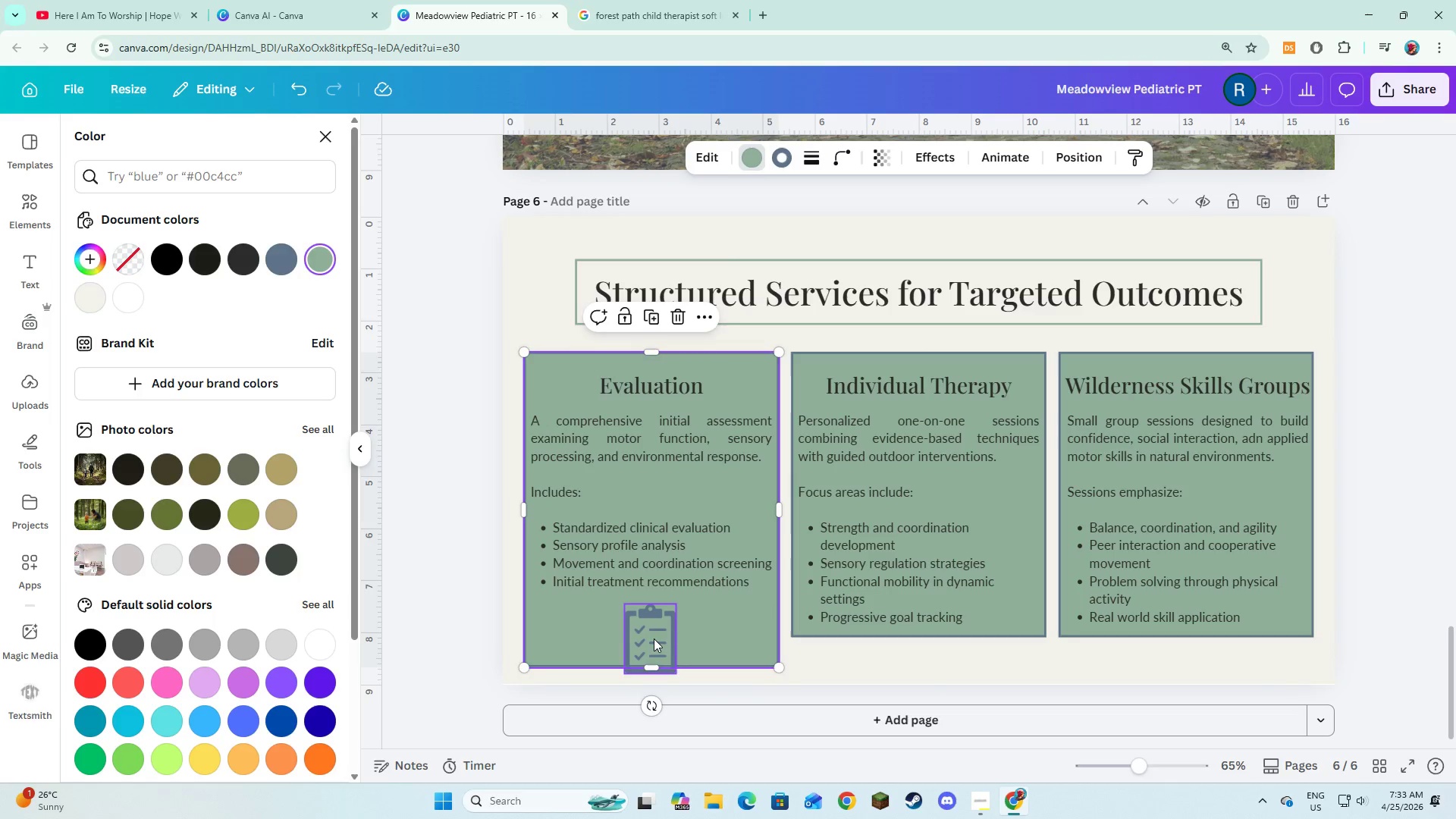 
left_click([654, 639])
 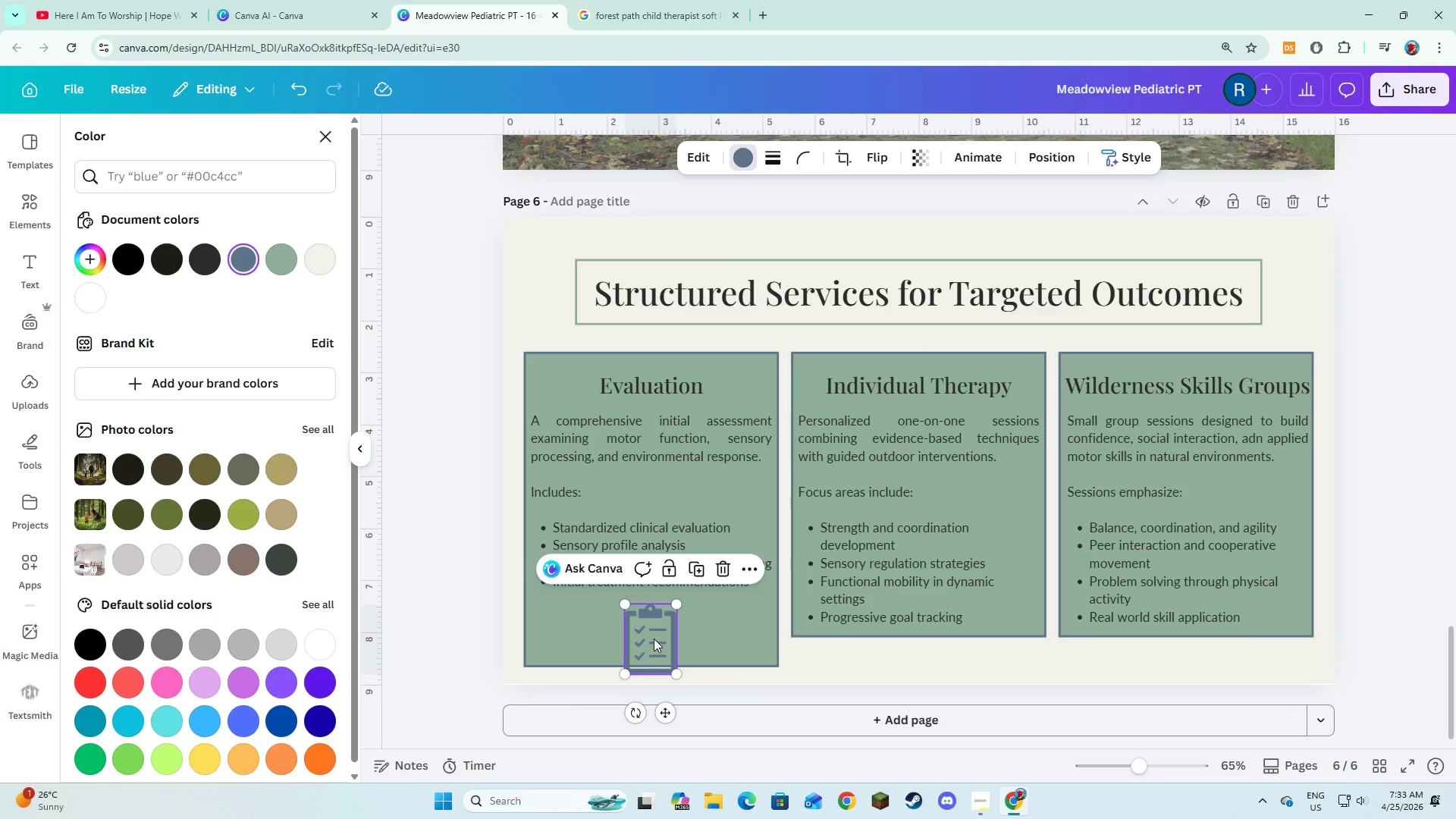 
left_click_drag(start_coordinate=[654, 639], to_coordinate=[736, 625])
 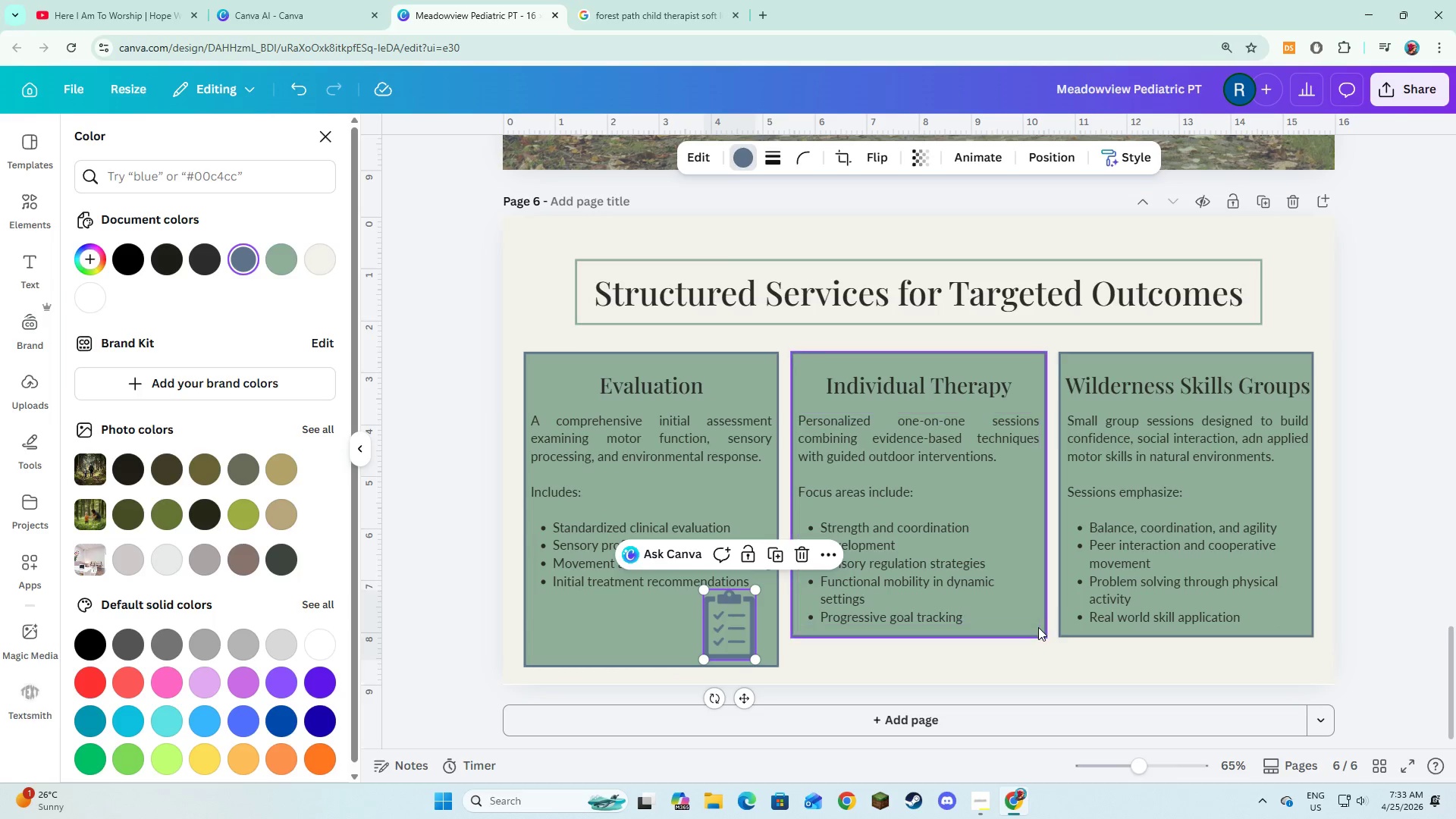 
left_click([1038, 629])
 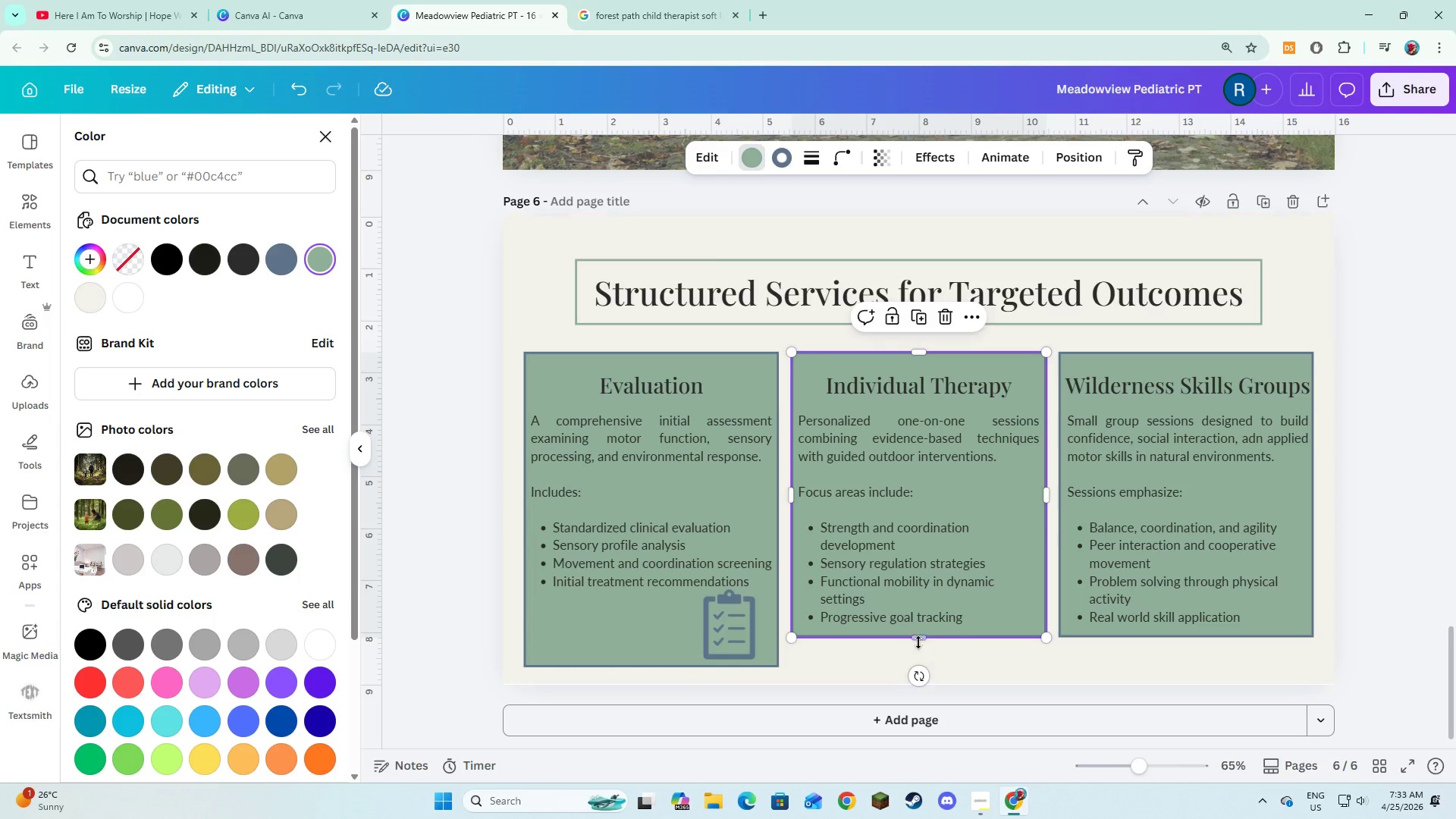 
left_click_drag(start_coordinate=[918, 640], to_coordinate=[909, 669])
 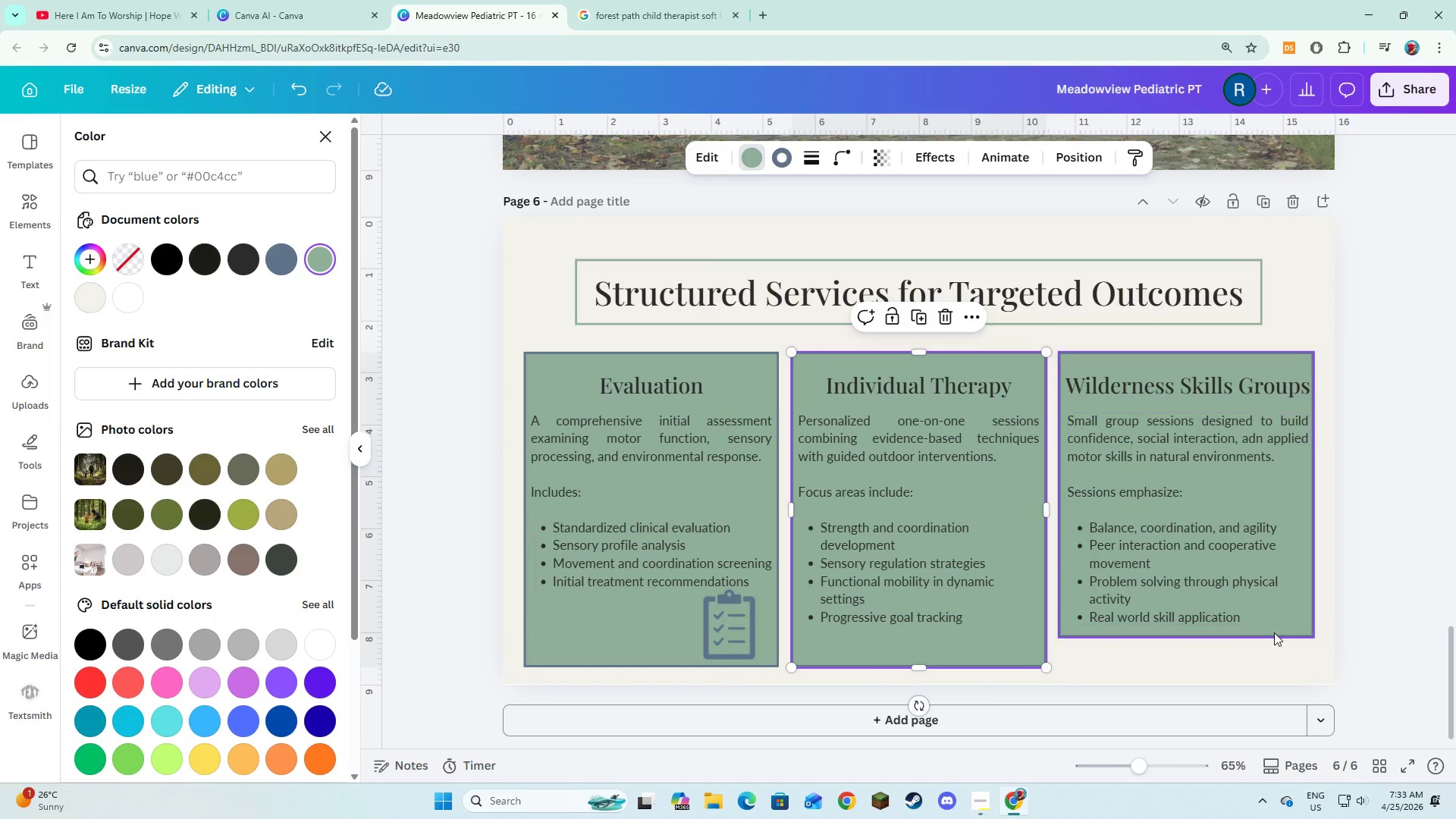 
left_click([1272, 635])
 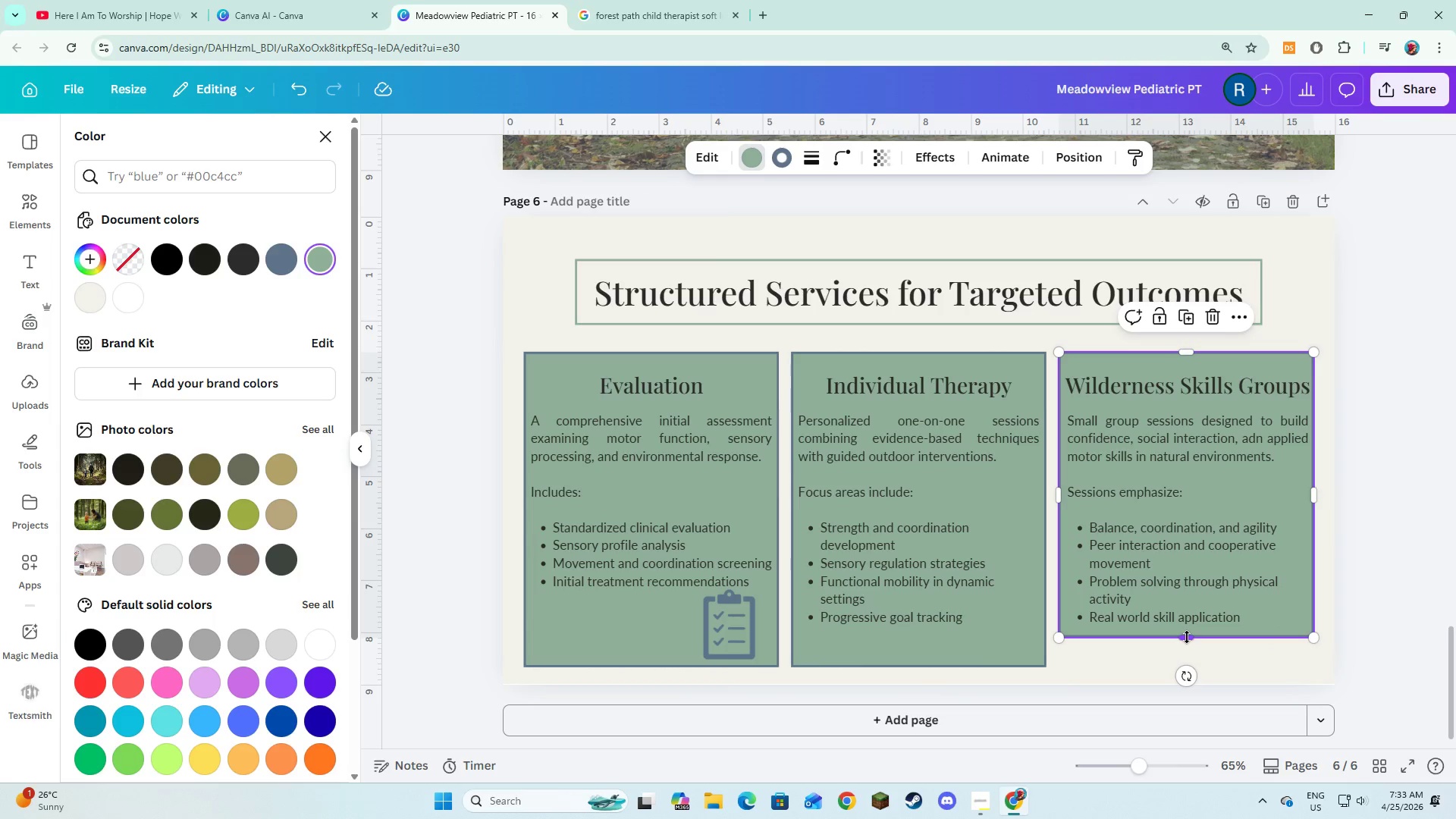 
left_click_drag(start_coordinate=[1188, 639], to_coordinate=[1177, 670])
 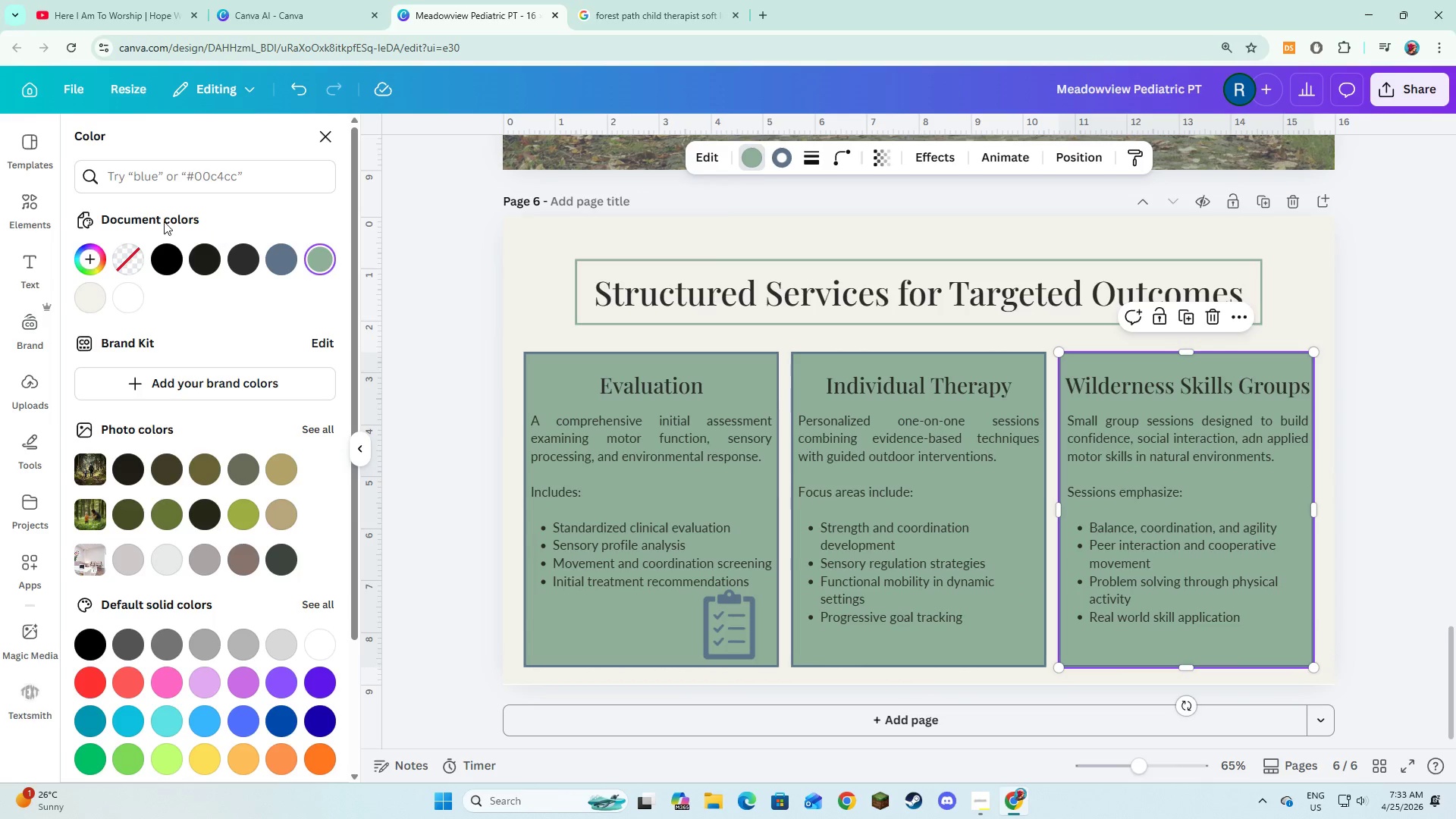 
left_click([46, 209])
 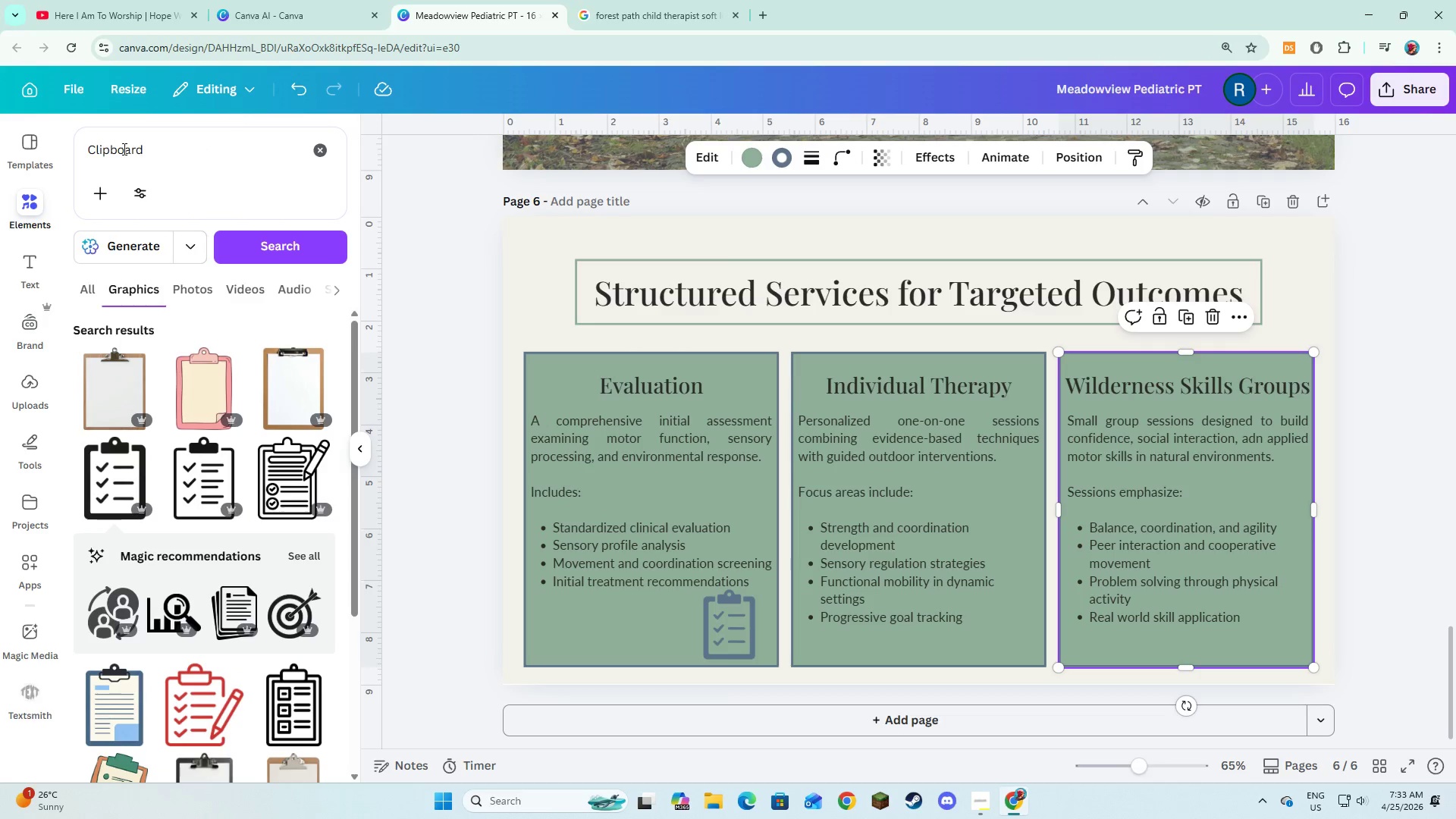 
left_click([256, 149])
 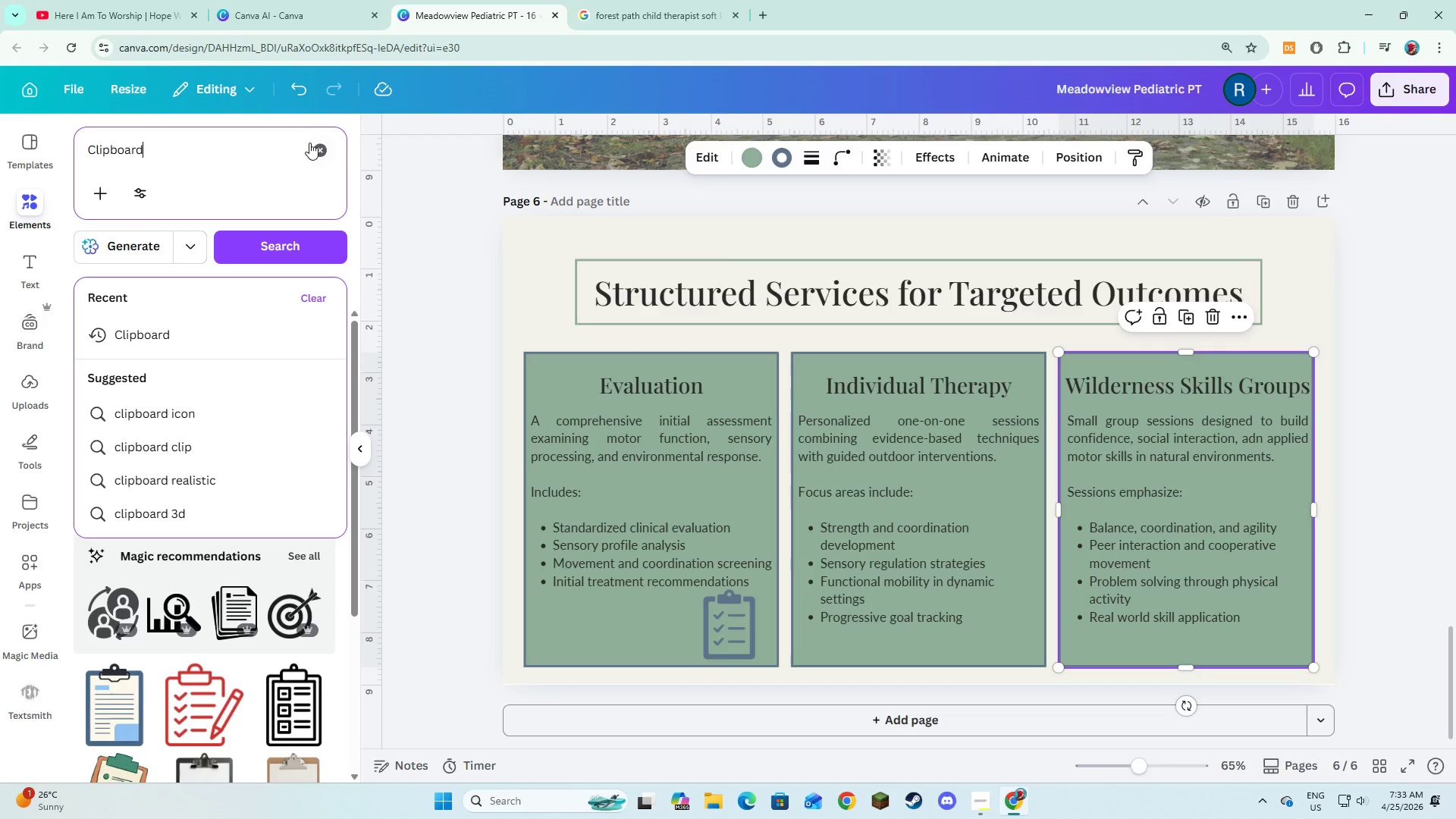 
left_click([310, 149])
 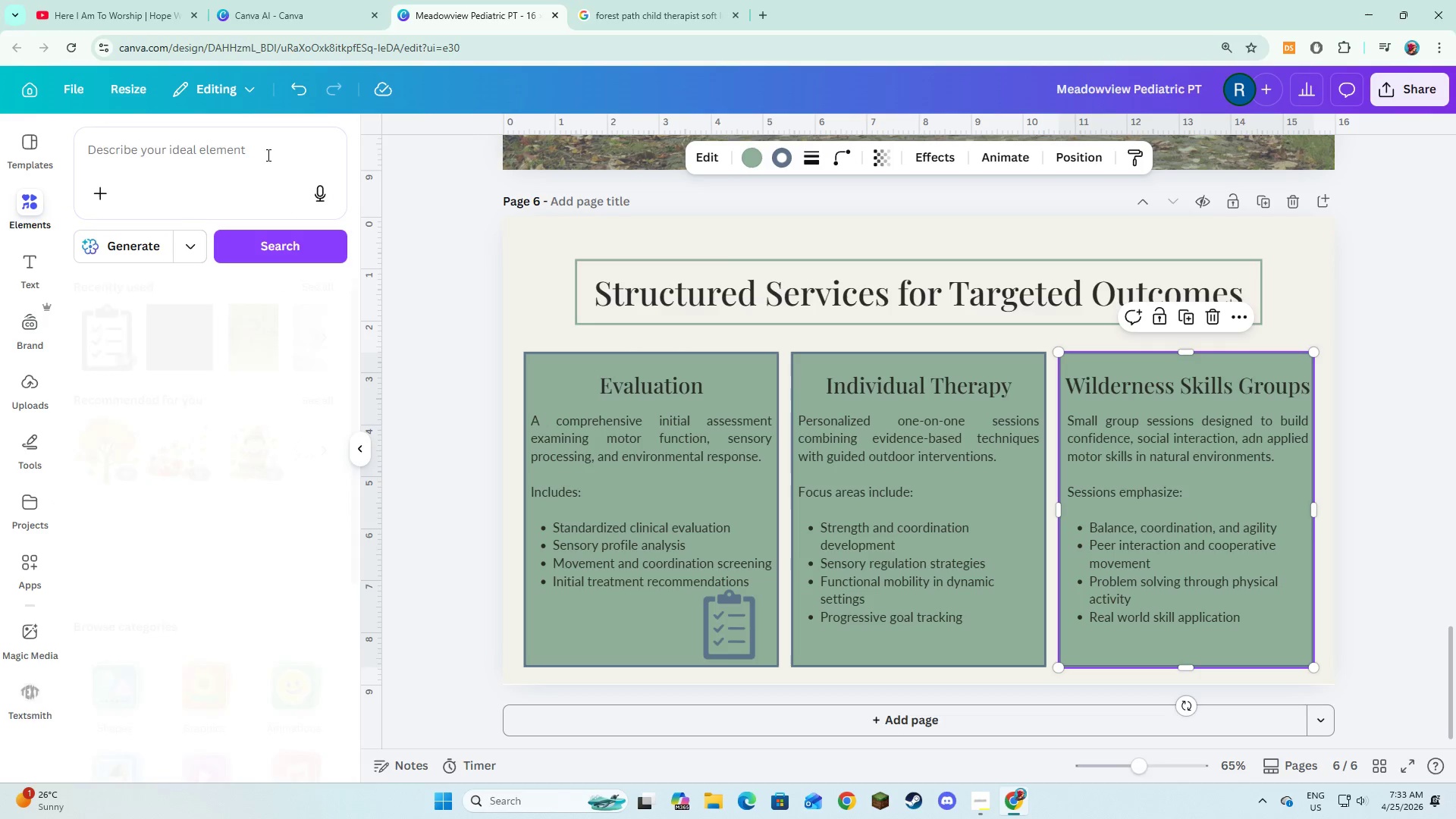 
left_click([267, 155])
 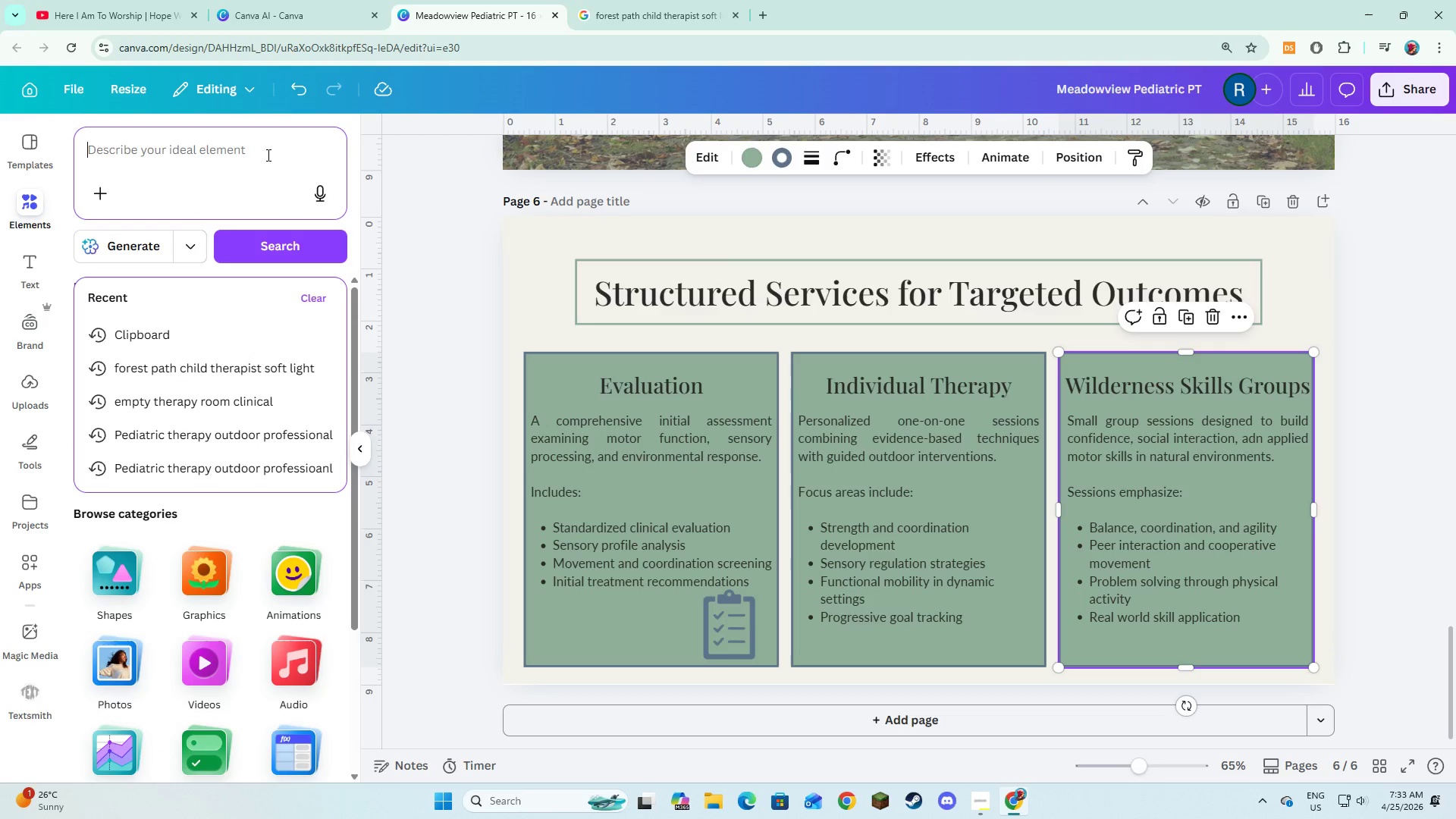 
wait(9.19)
 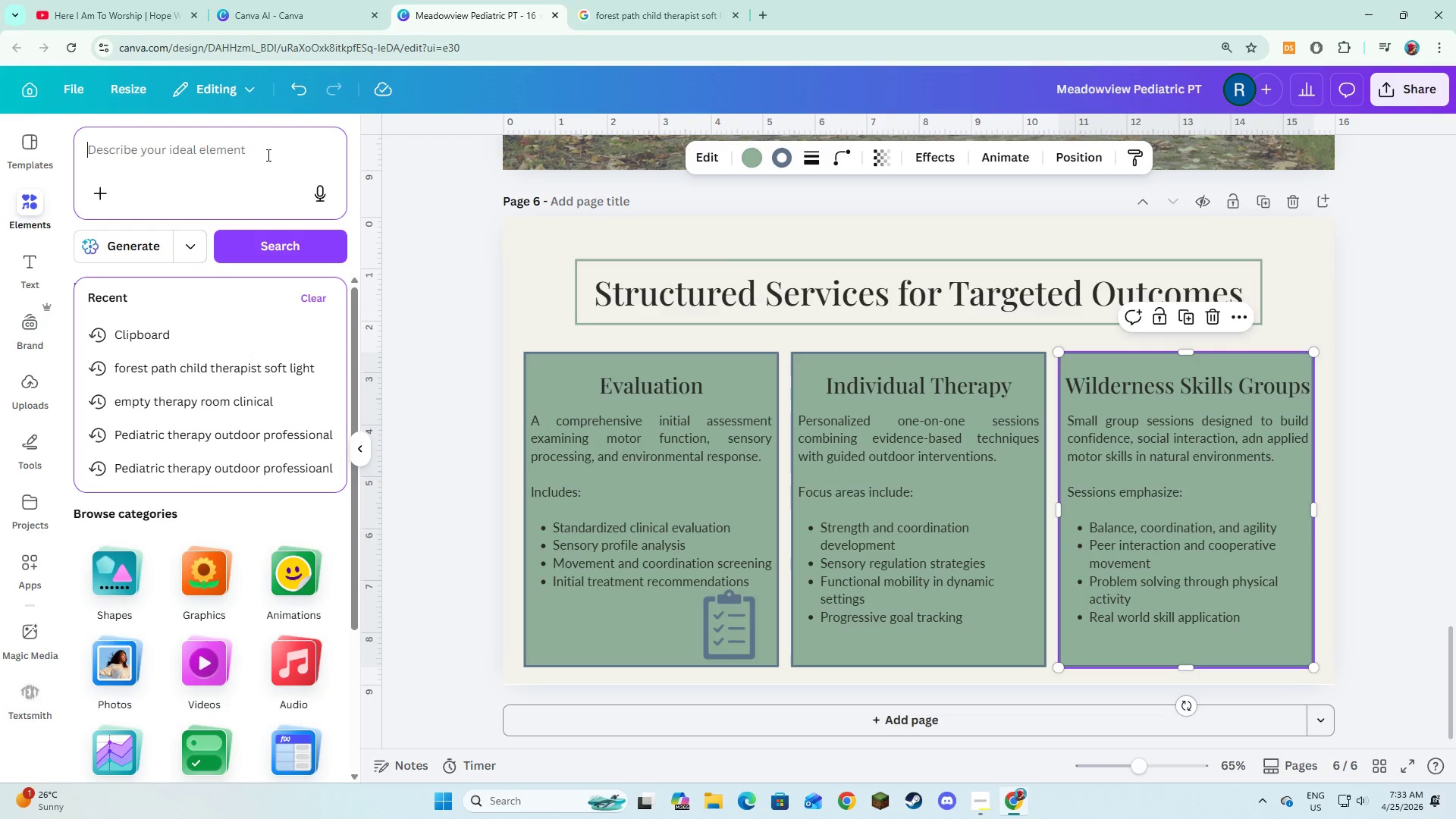 
type(SIngle figure)
 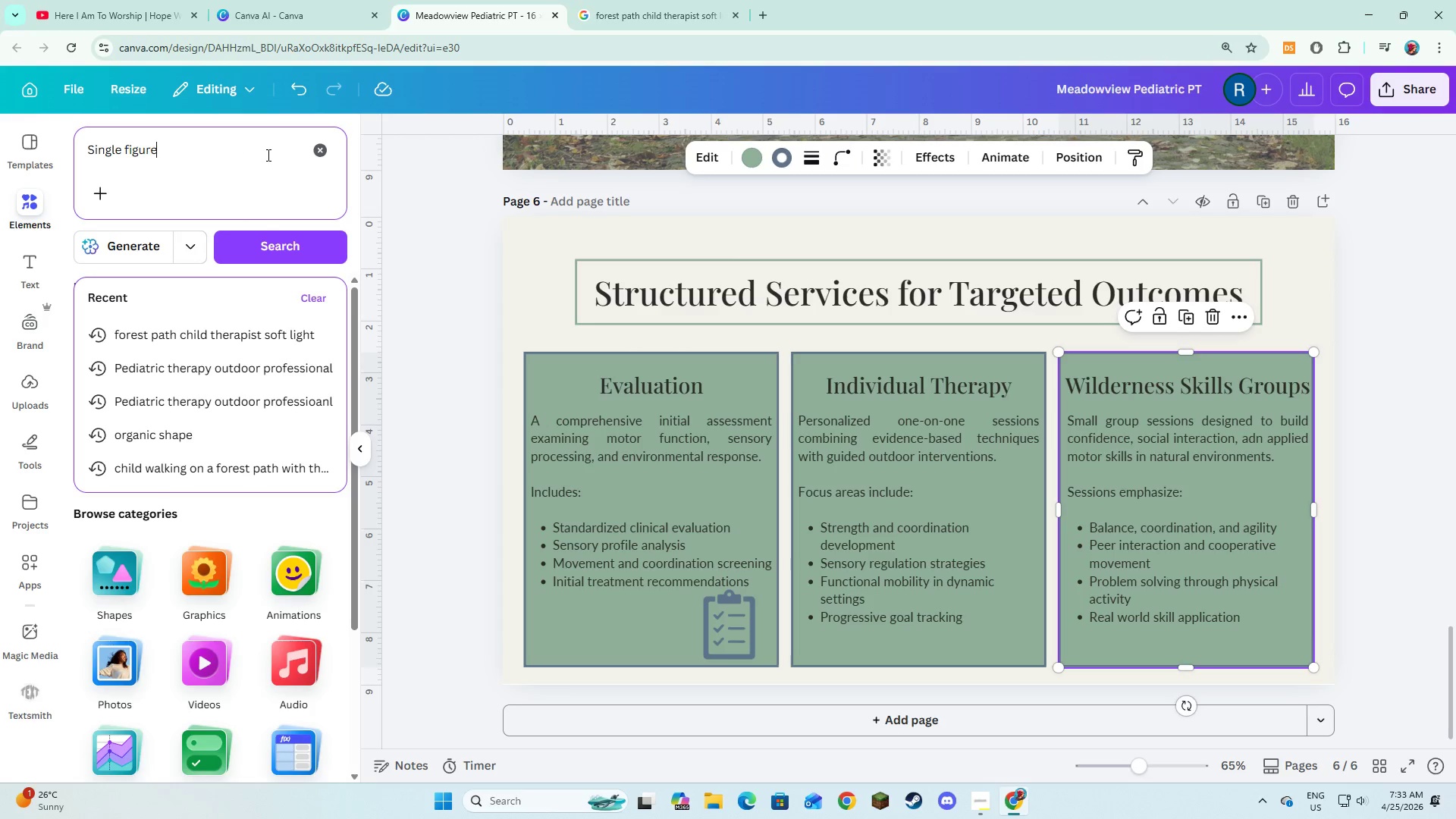 
key(Enter)
 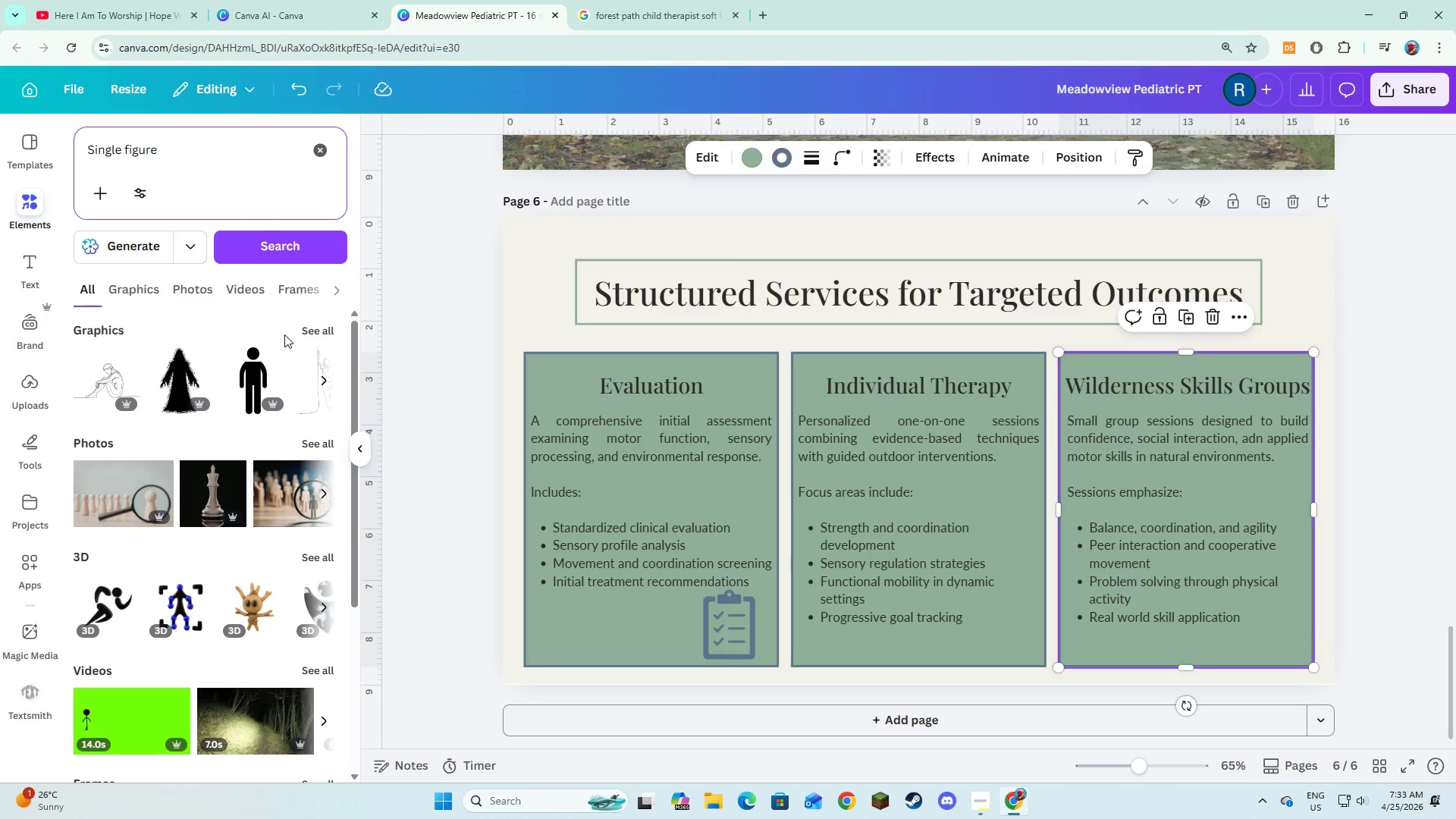 
left_click([261, 380])
 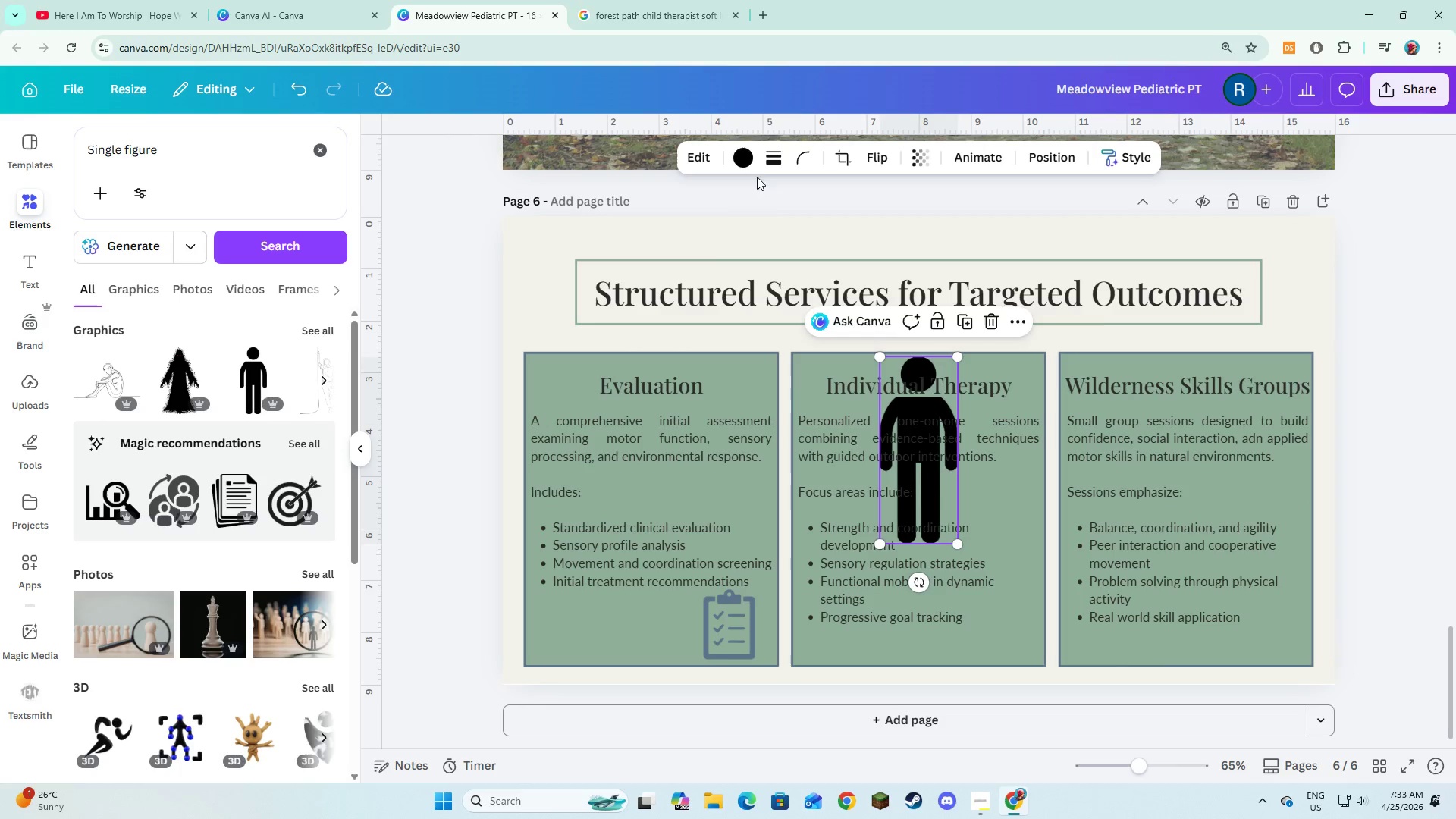 
left_click([745, 164])
 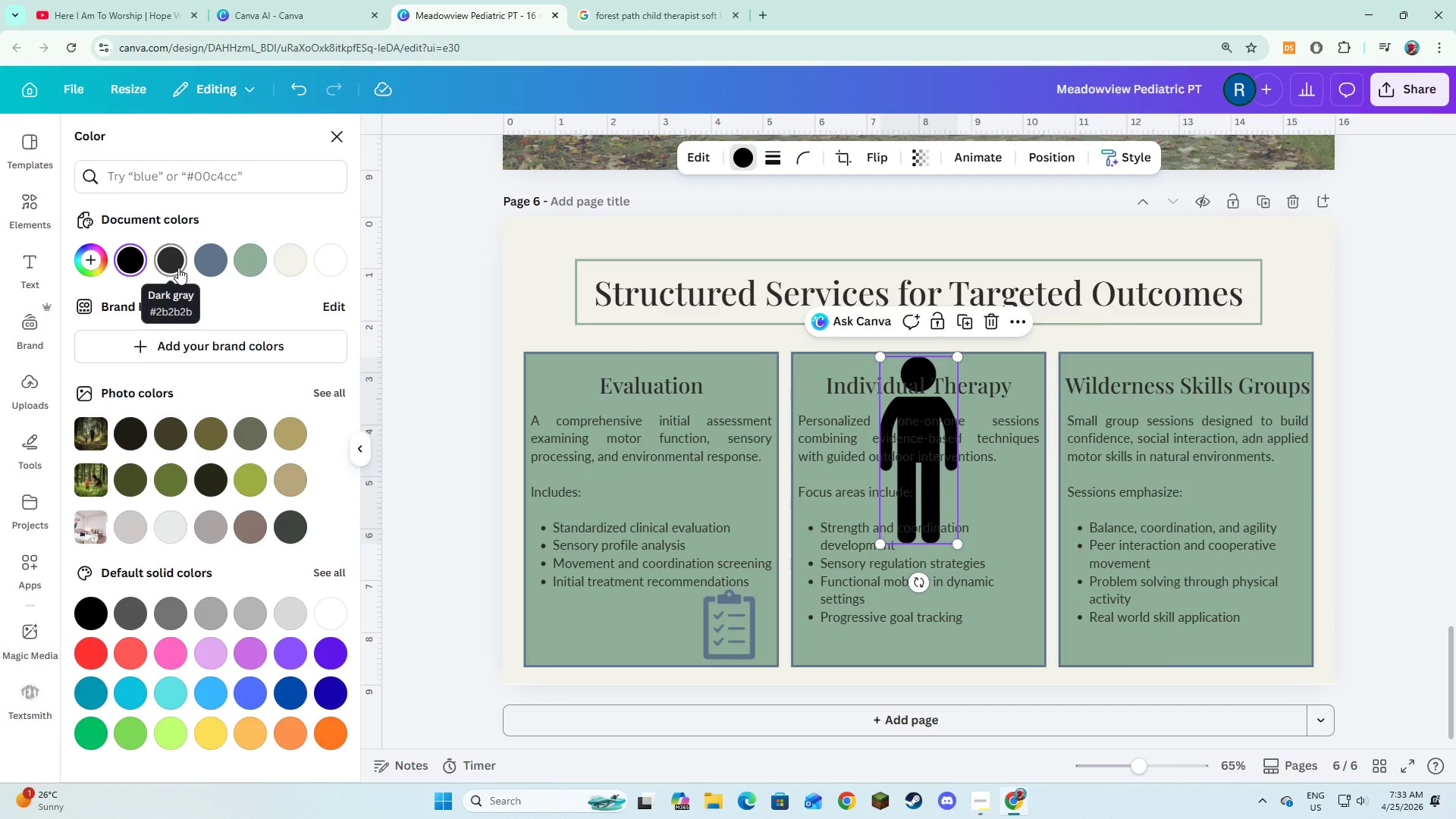 
left_click([202, 264])
 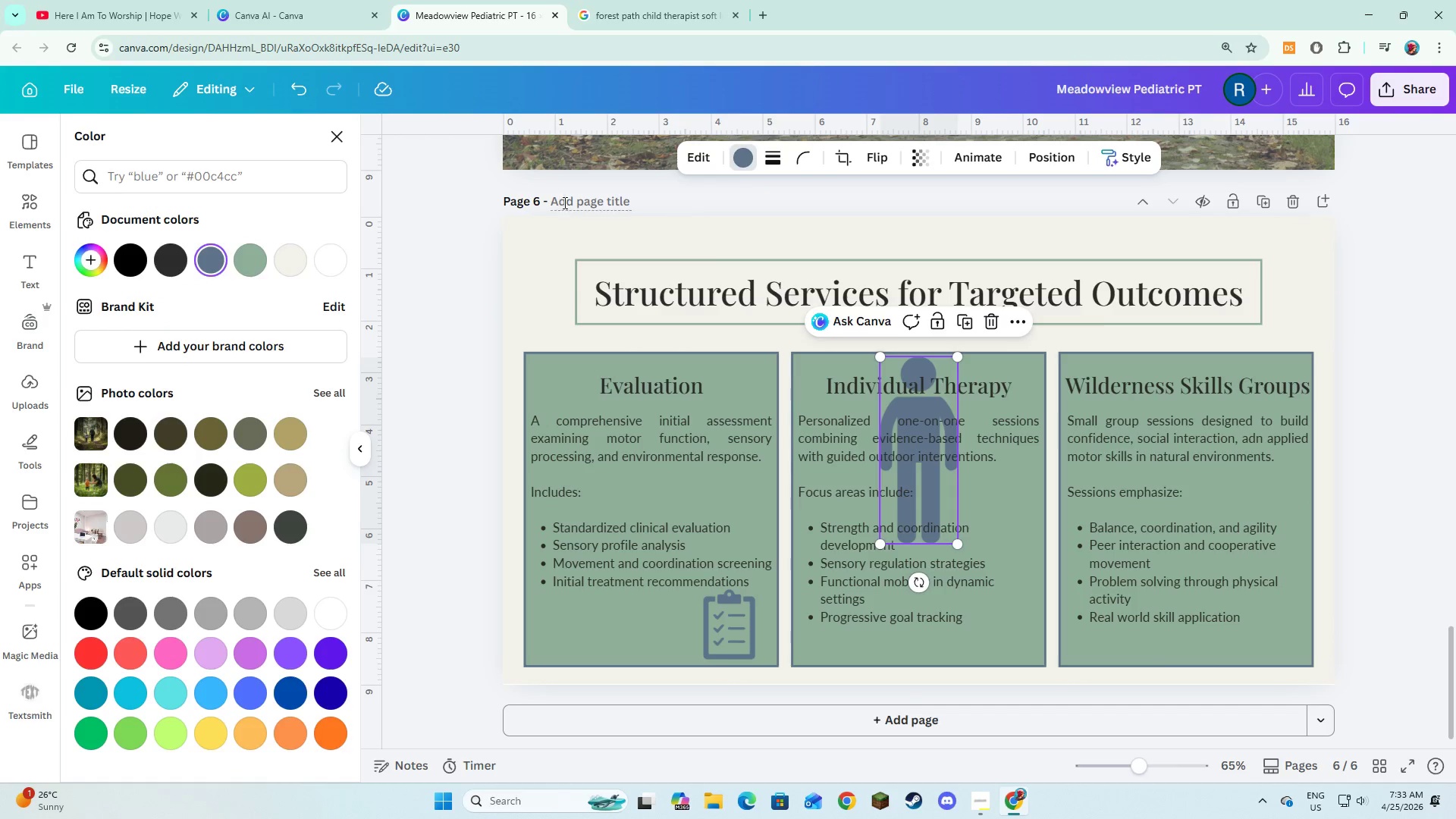 
left_click([296, 265])
 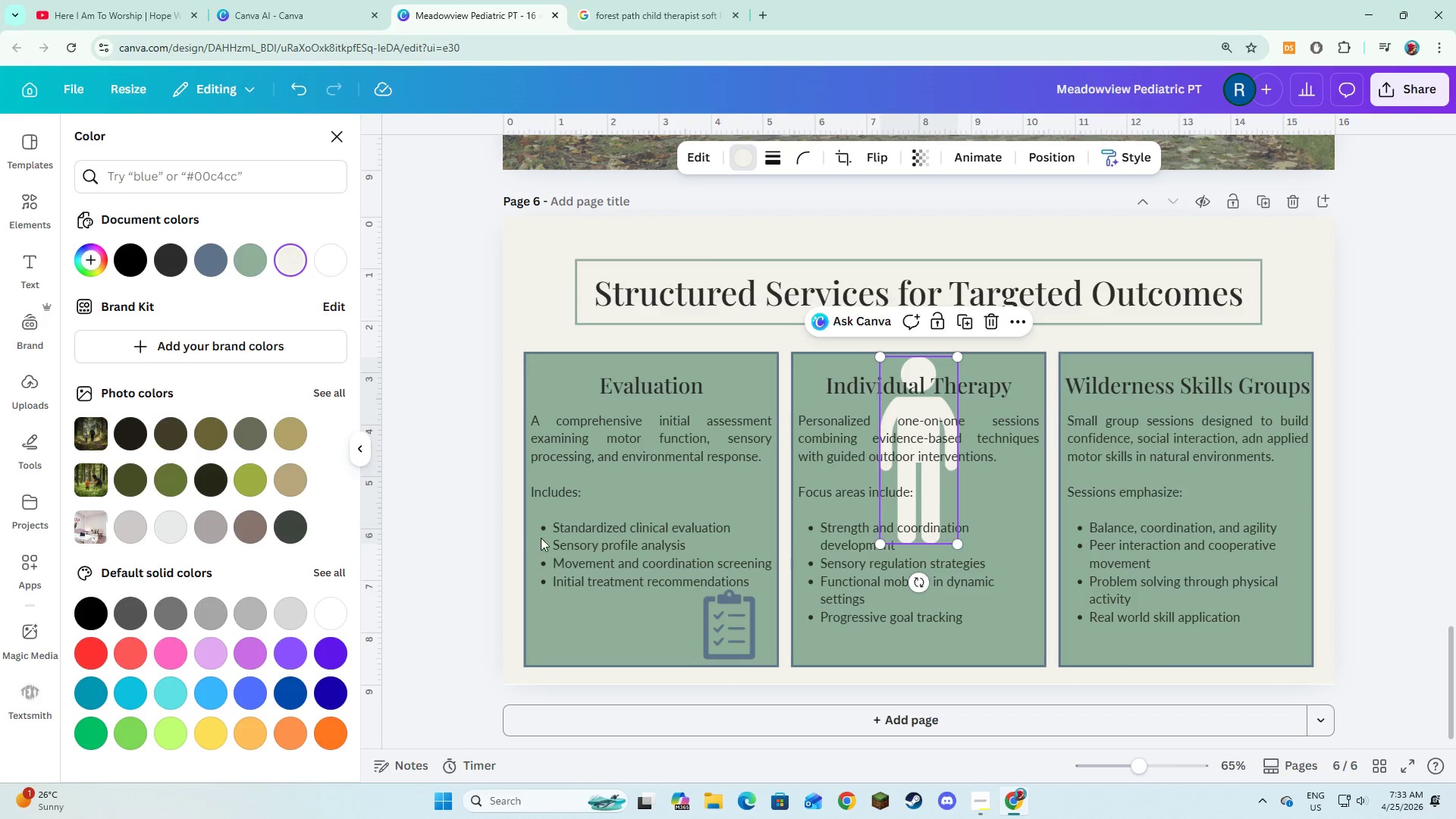 
left_click([715, 637])
 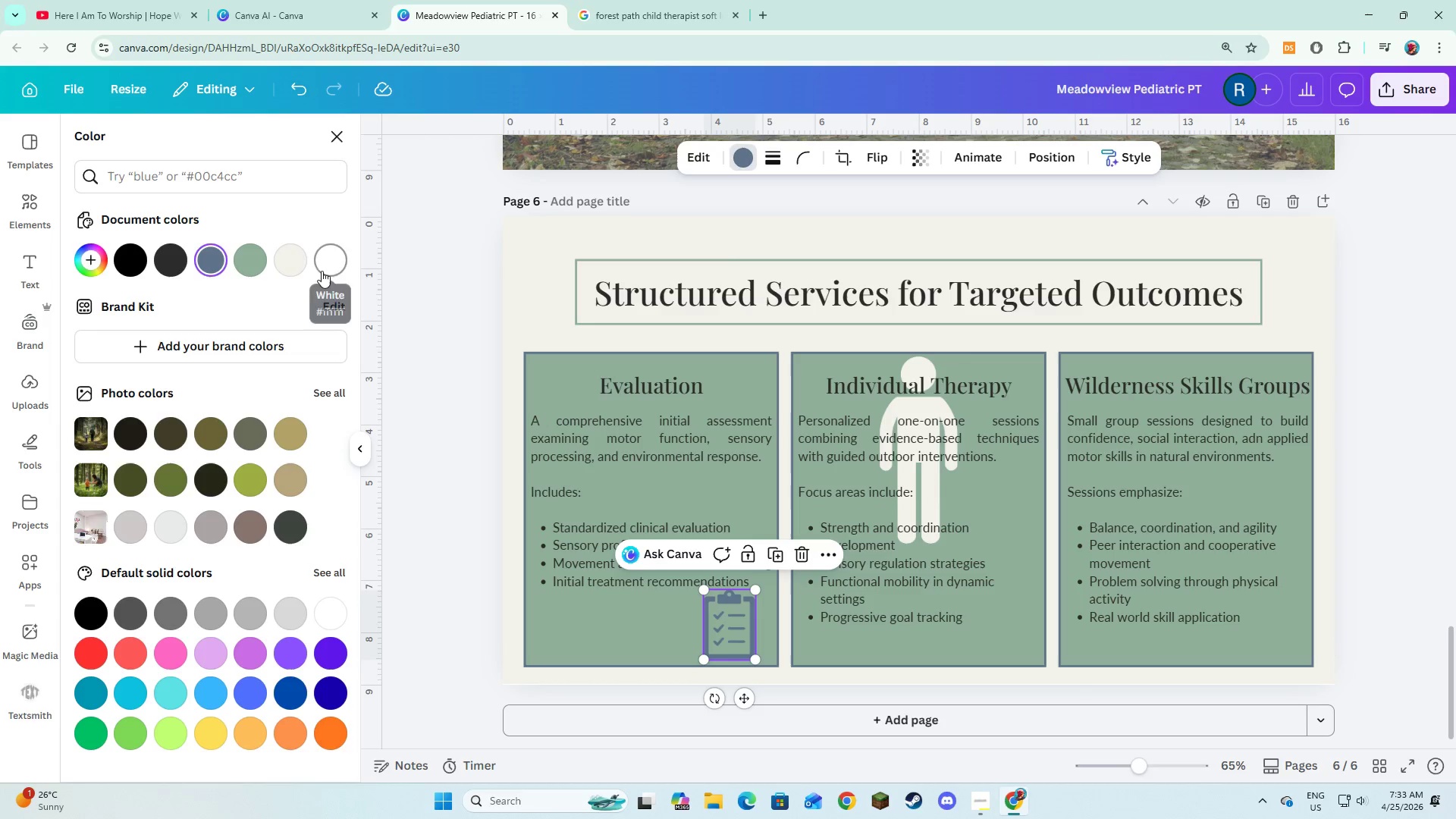 
left_click([292, 268])
 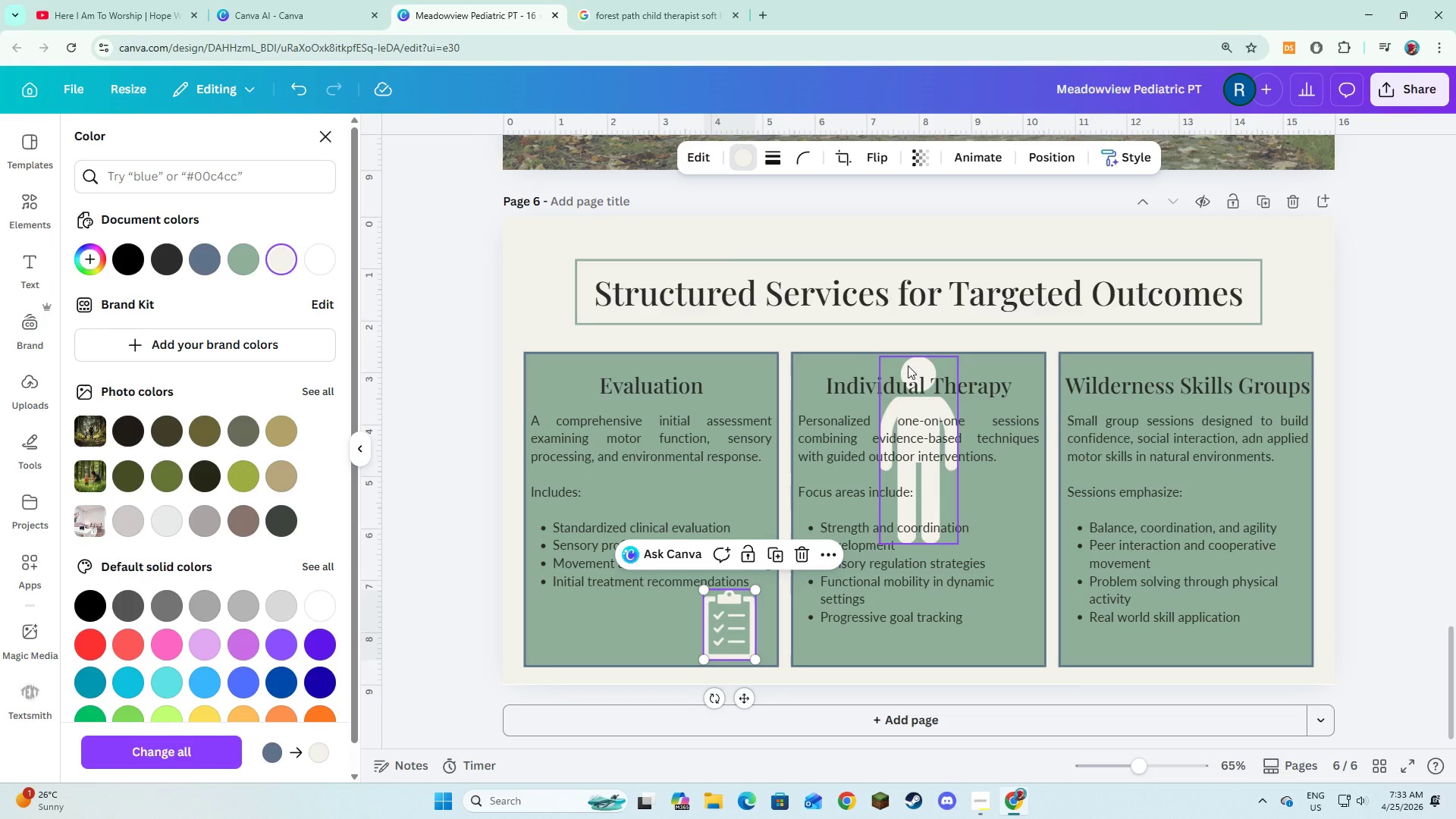 
left_click([908, 366])
 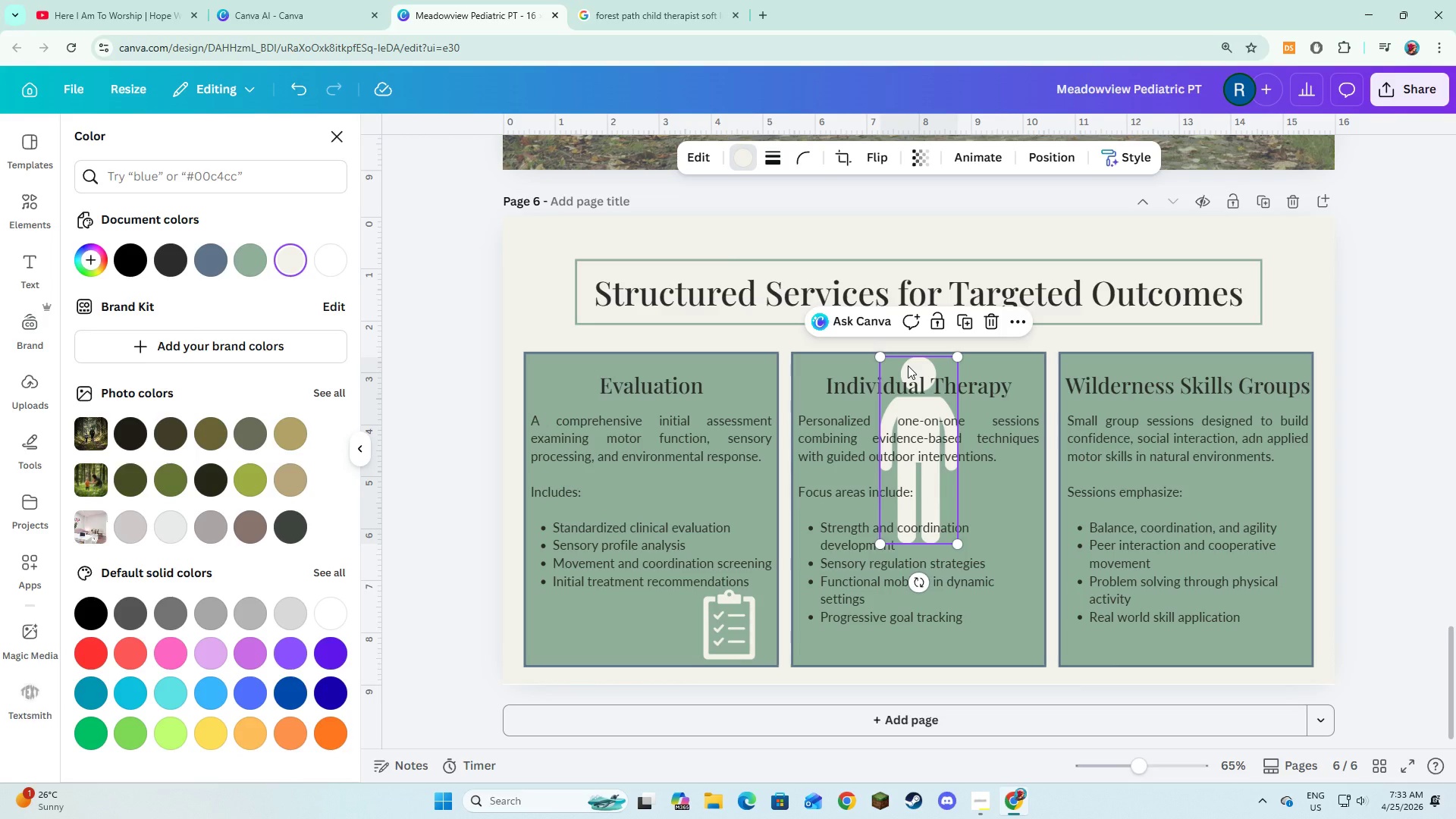 
left_click_drag(start_coordinate=[908, 366], to_coordinate=[983, 477])
 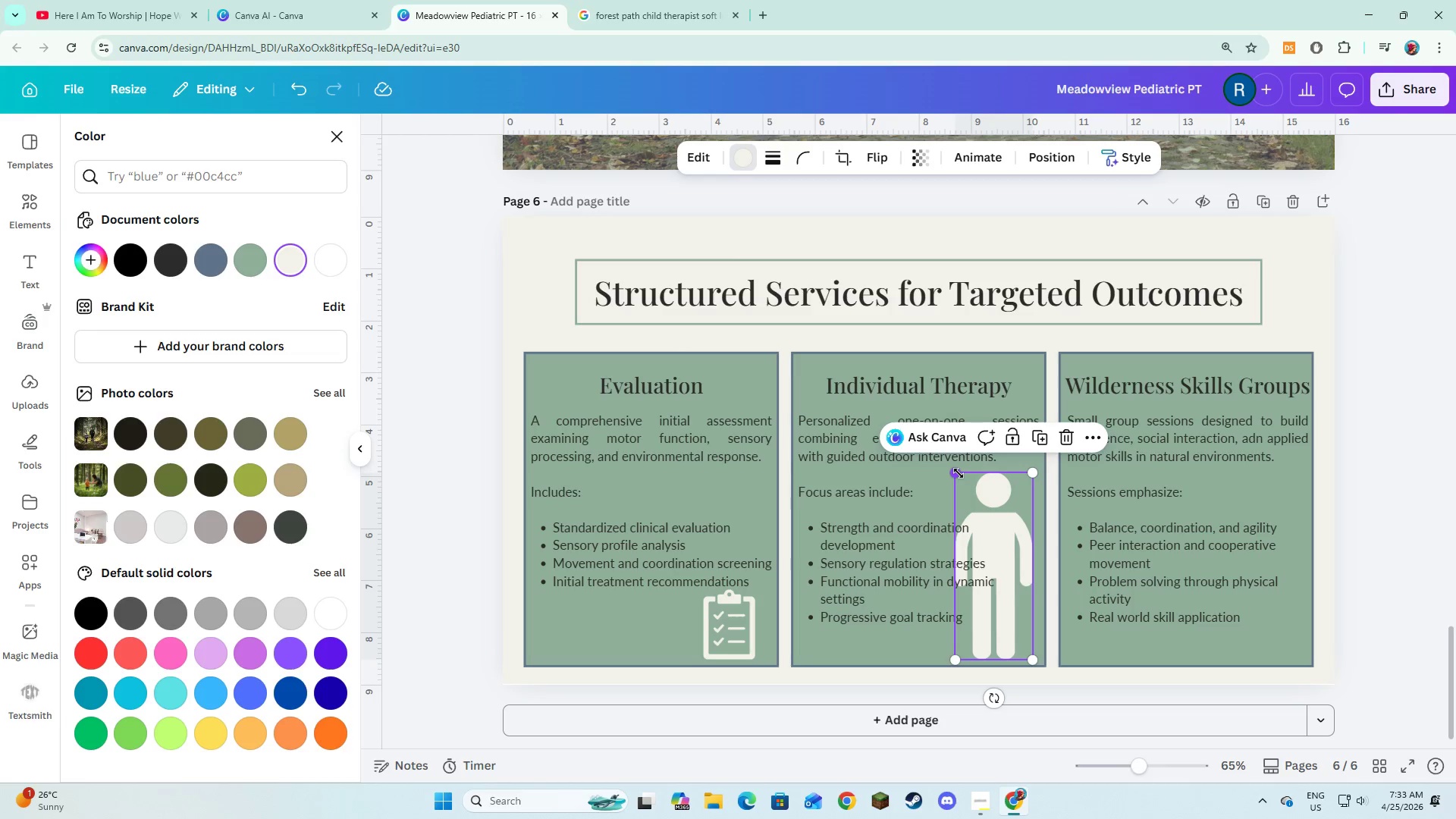 
left_click_drag(start_coordinate=[959, 473], to_coordinate=[992, 589])
 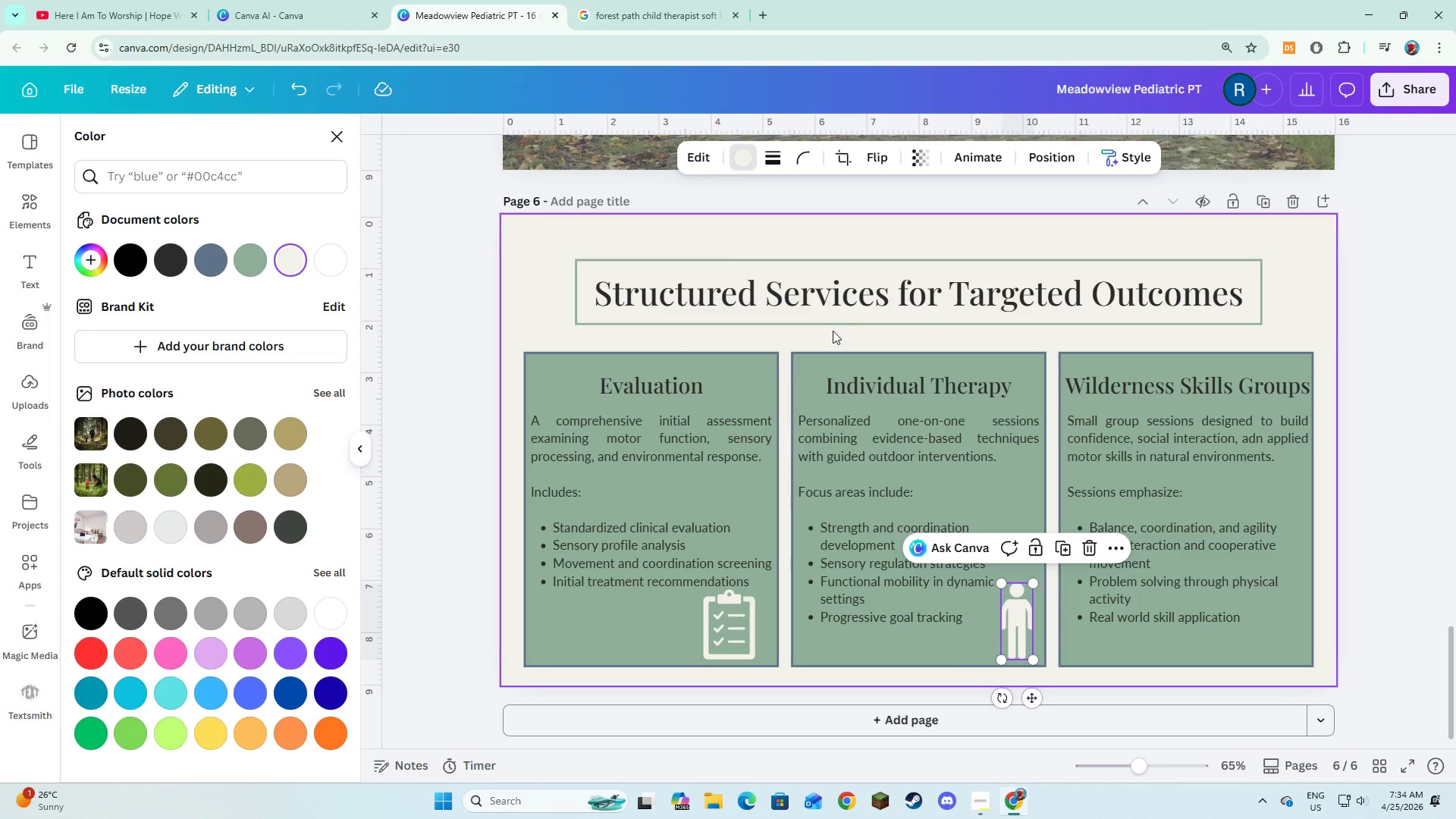 
left_click([833, 331])
 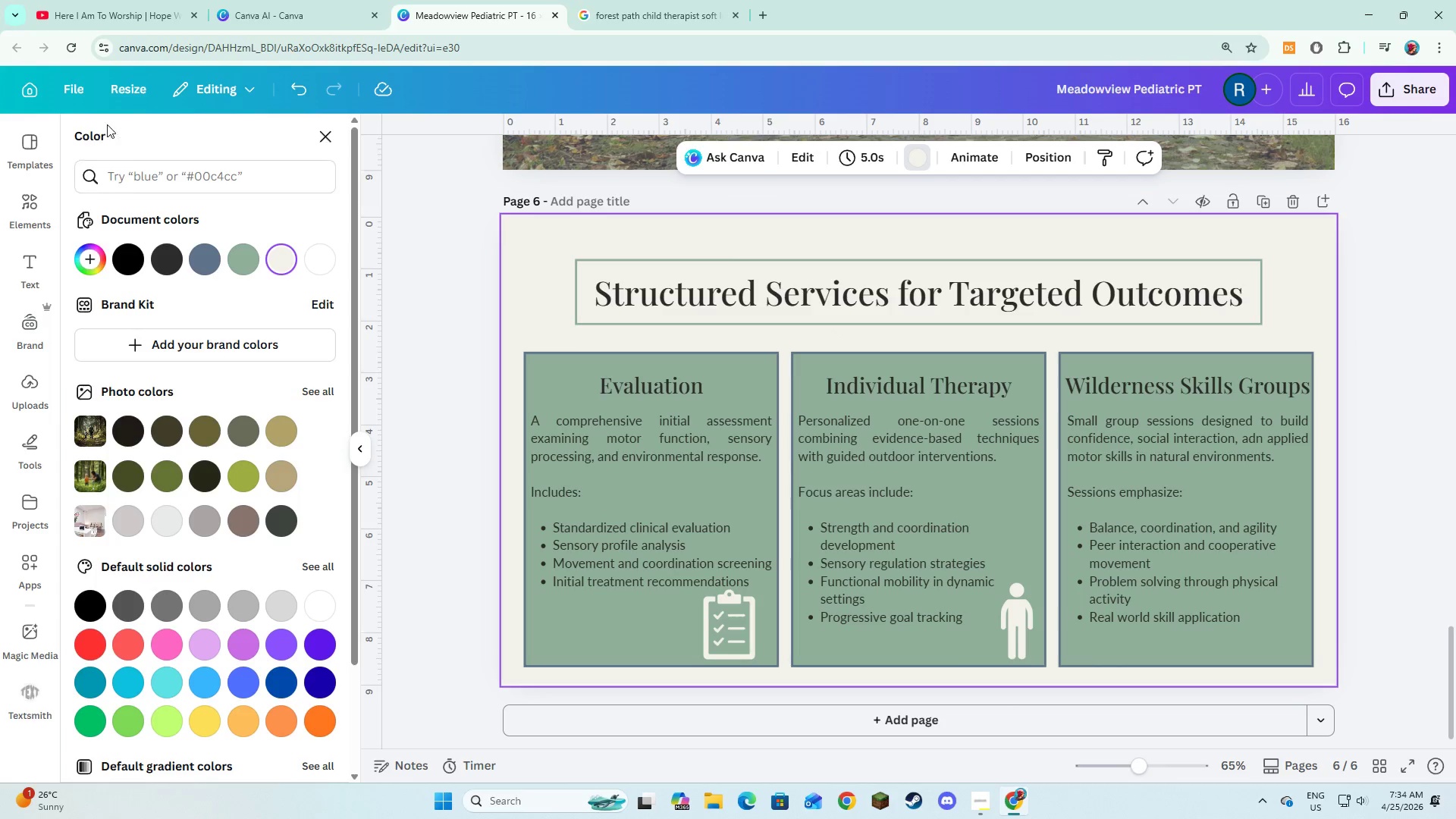 
wait(5.19)
 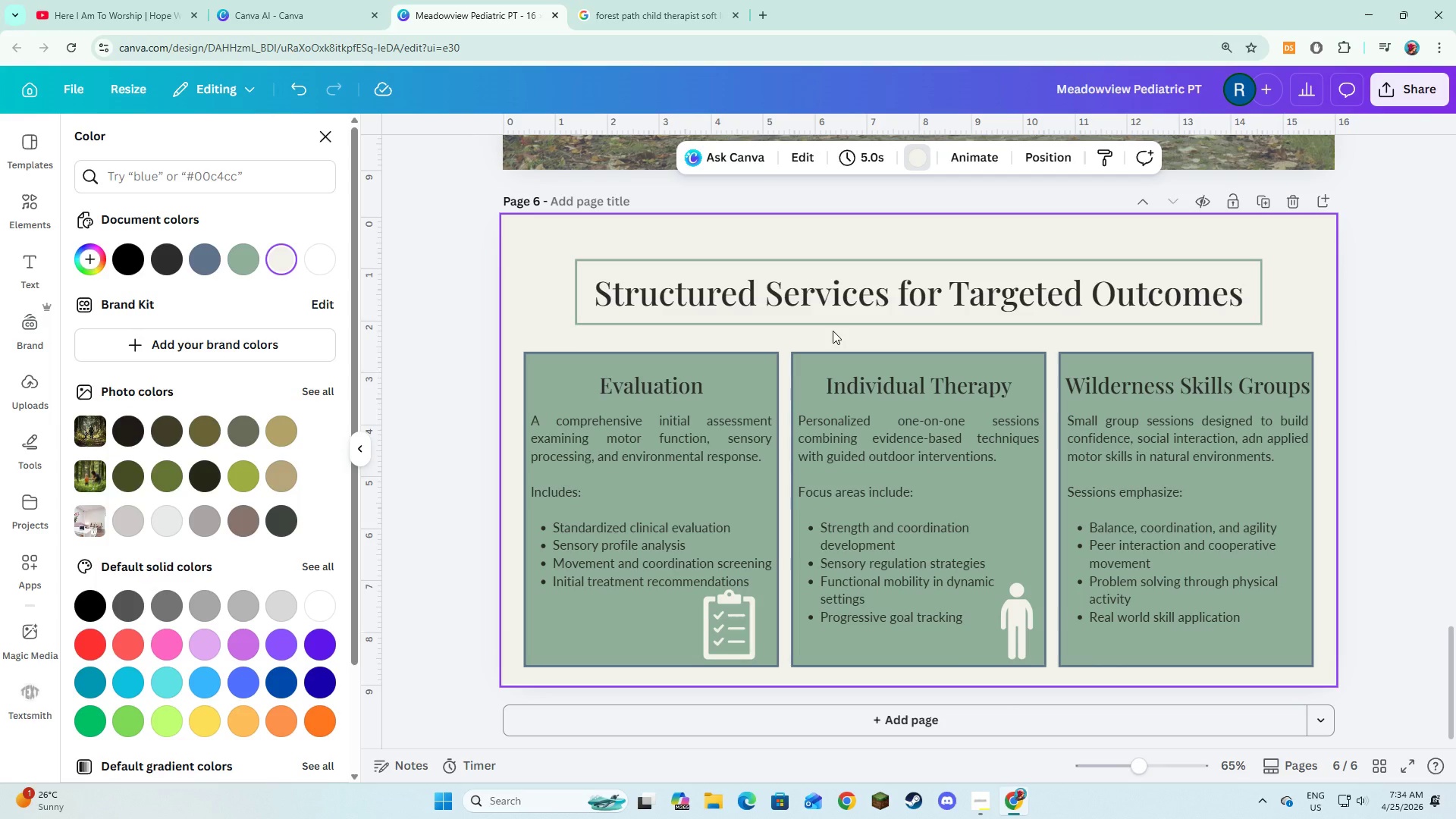 
left_click([20, 196])
 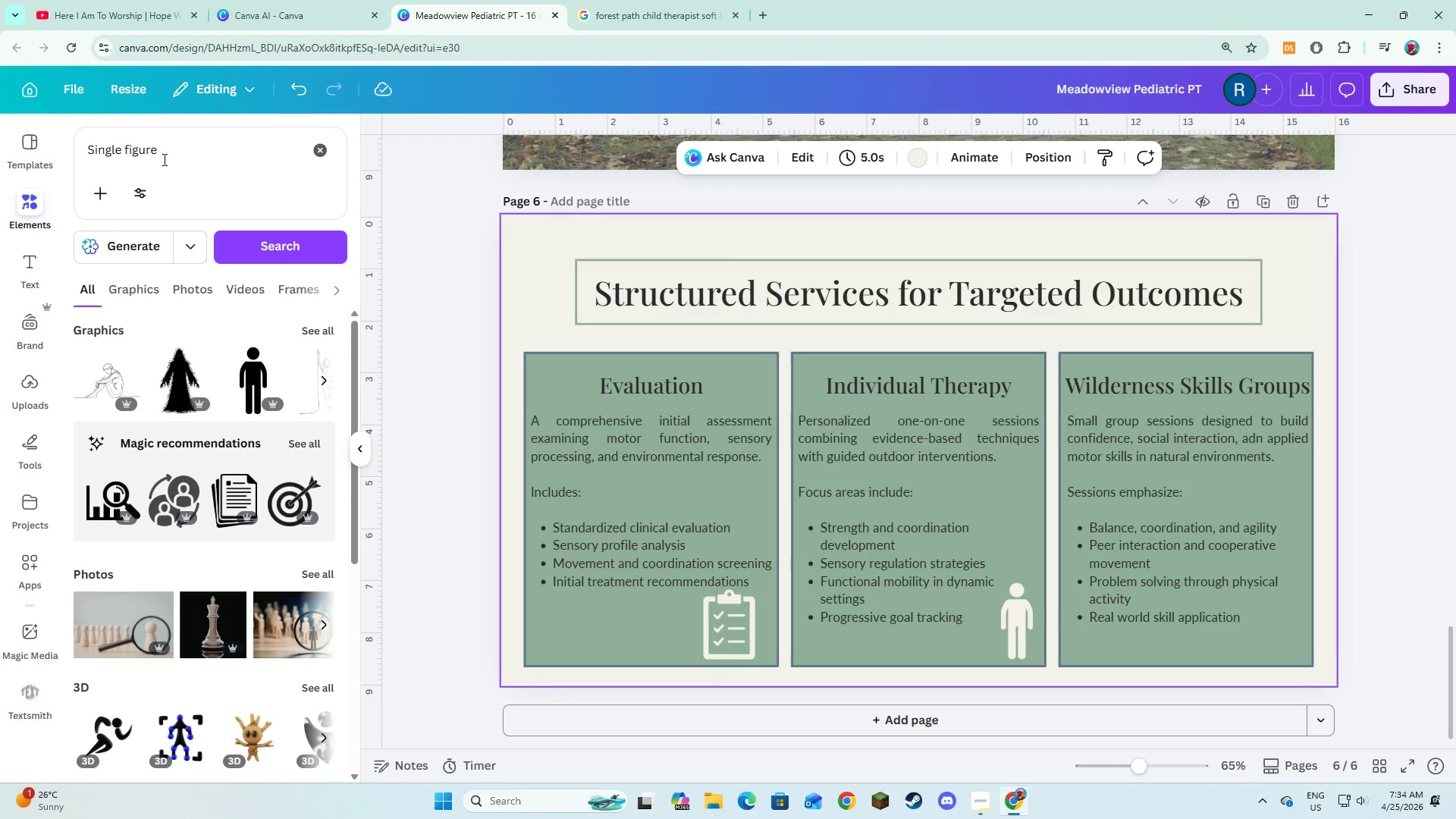 
left_click_drag(start_coordinate=[168, 155], to_coordinate=[65, 154])
 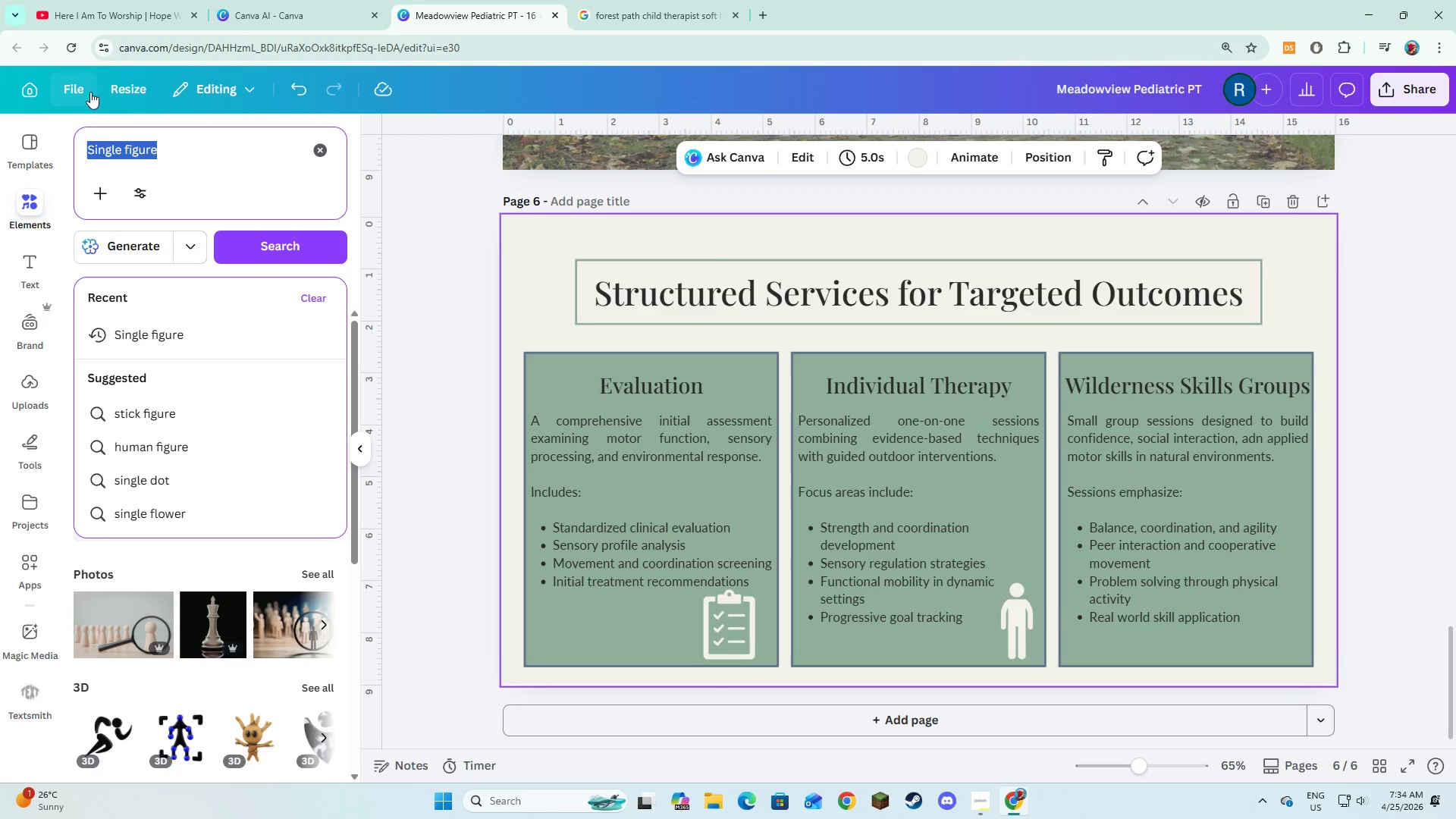 
type(small group)
 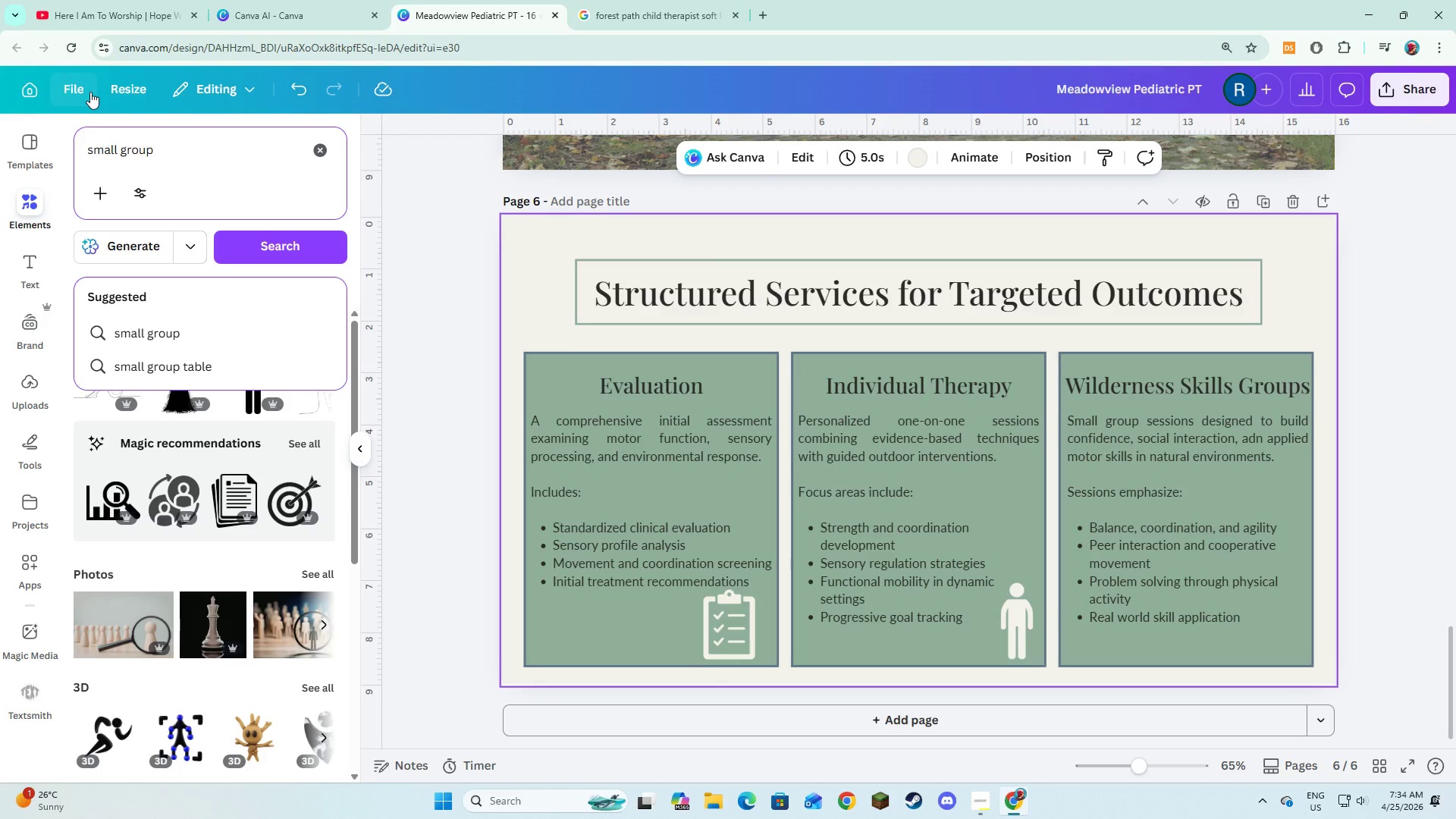 
key(Enter)
 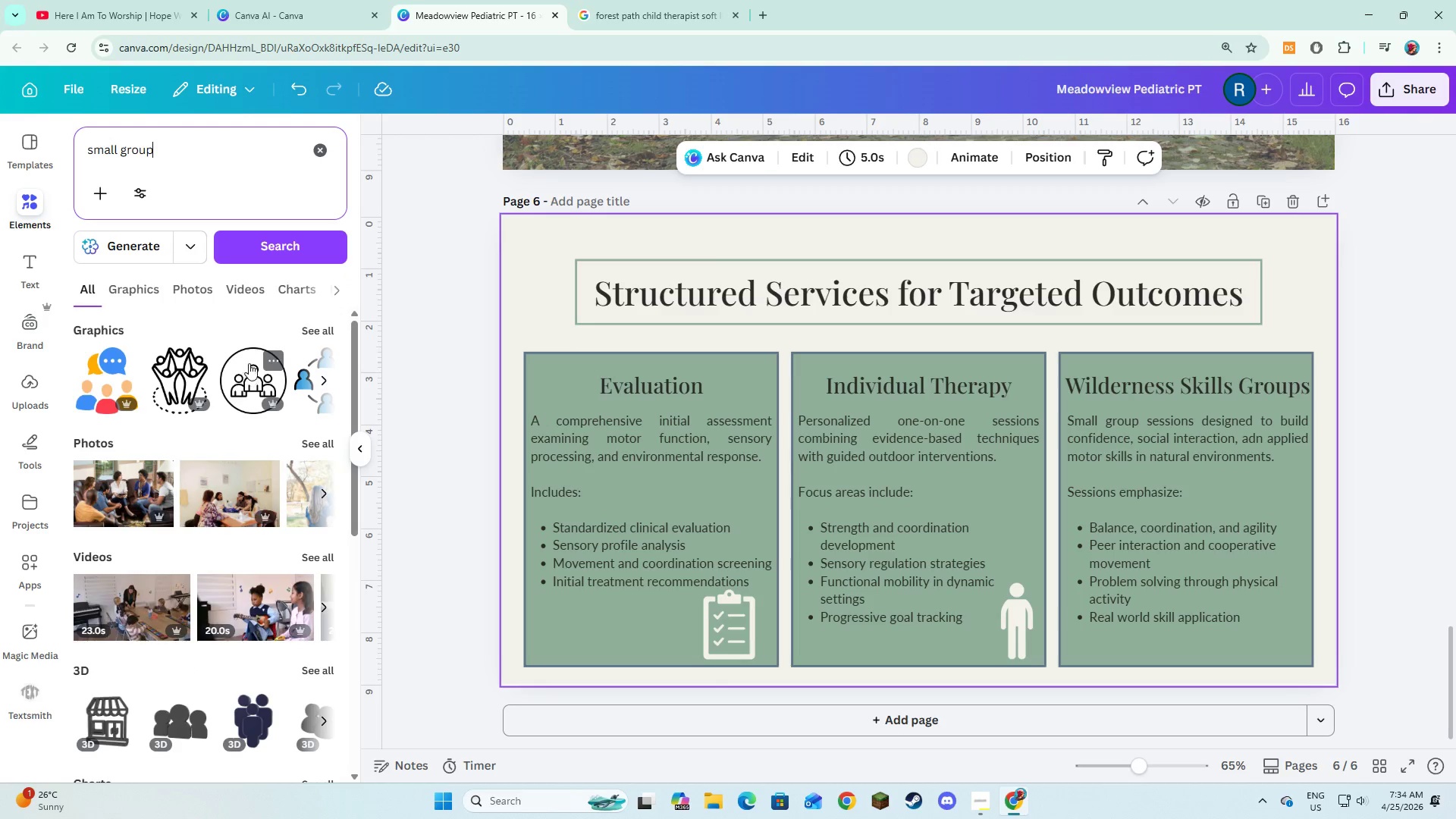 
mouse_move([309, 343])
 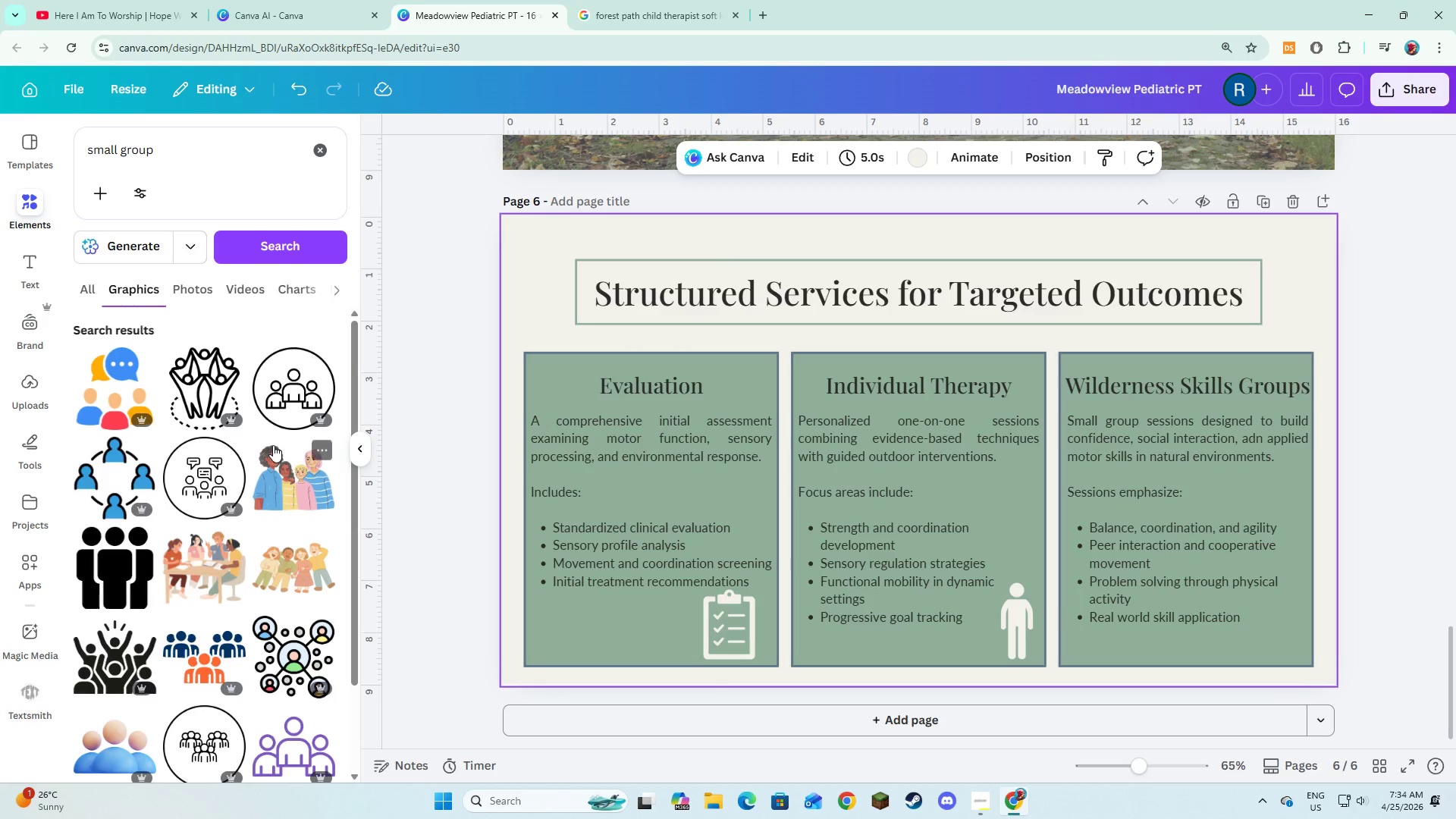 
scroll: coordinate [224, 485], scroll_direction: down, amount: 3.0
 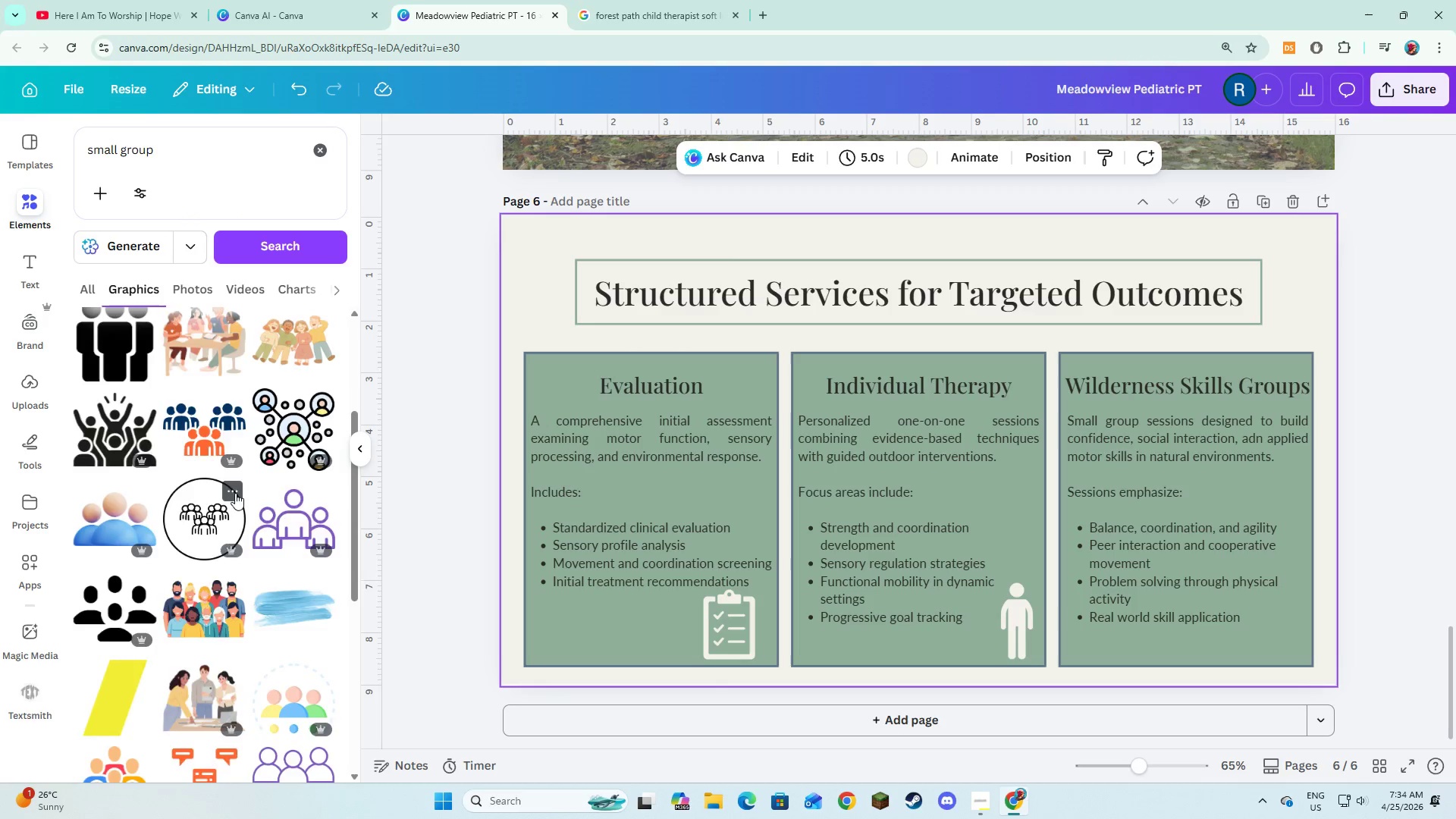 
scroll: coordinate [229, 507], scroll_direction: up, amount: 3.0
 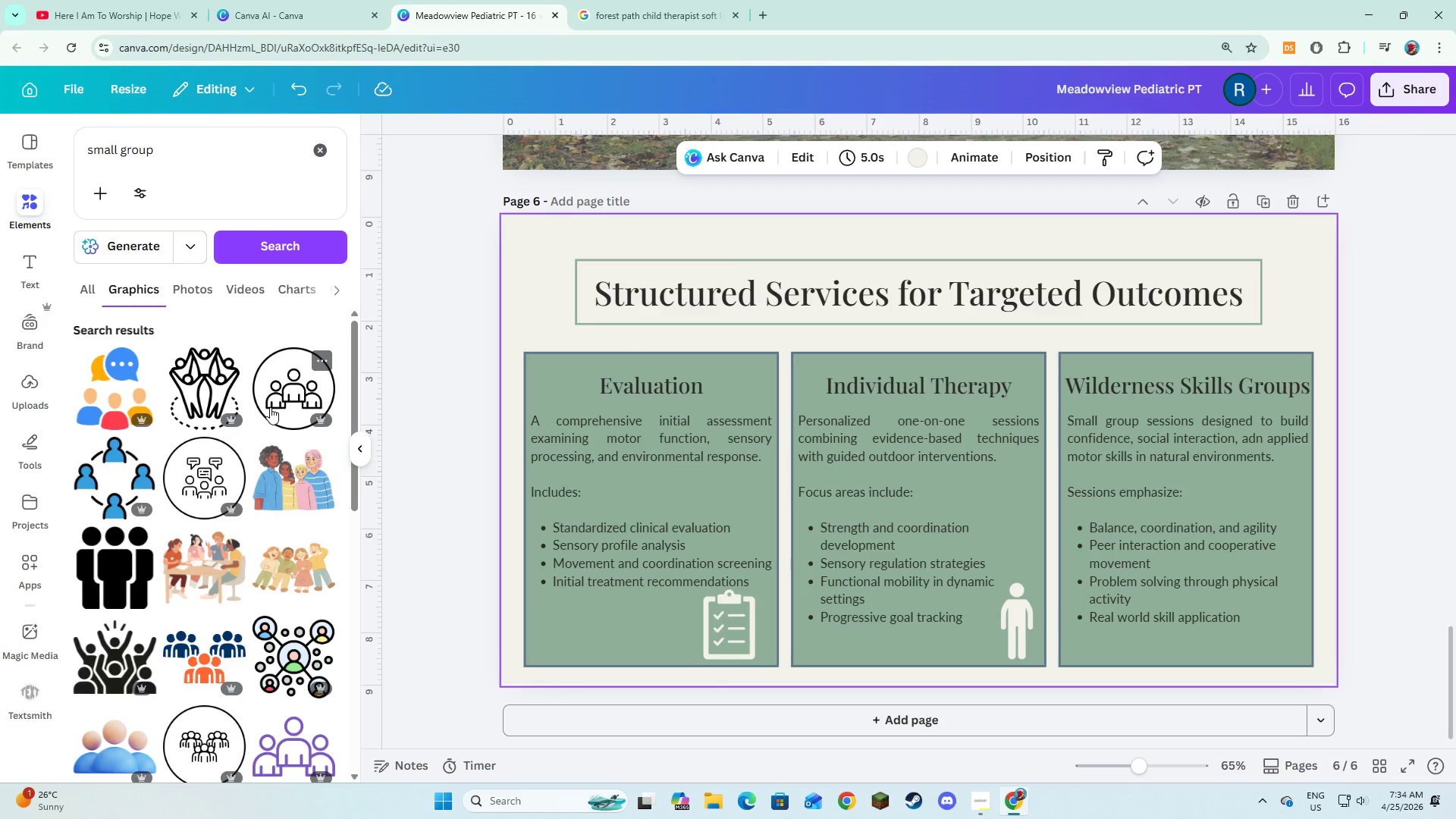 
left_click([270, 407])
 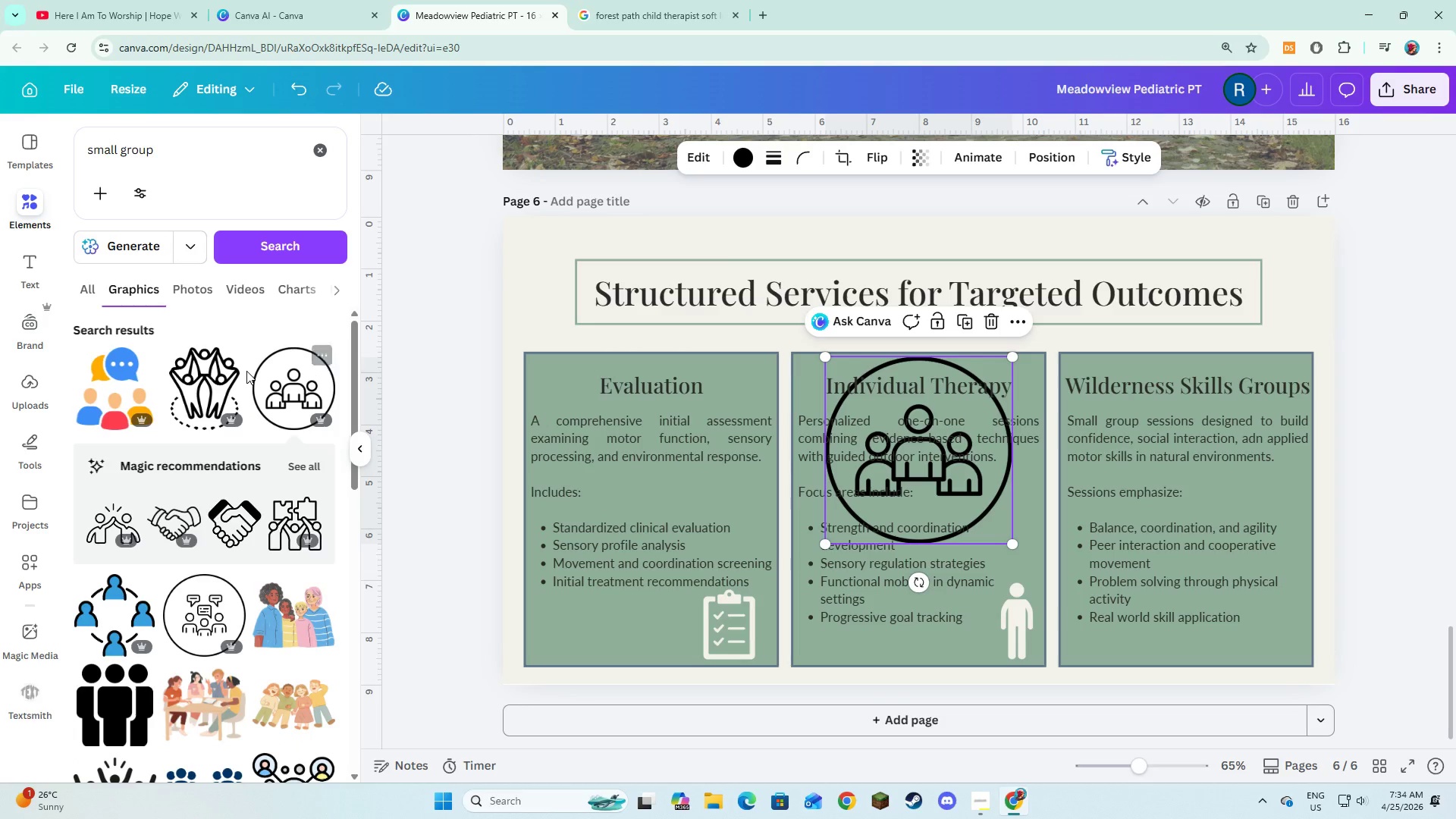 
scroll: coordinate [166, 460], scroll_direction: down, amount: 4.0
 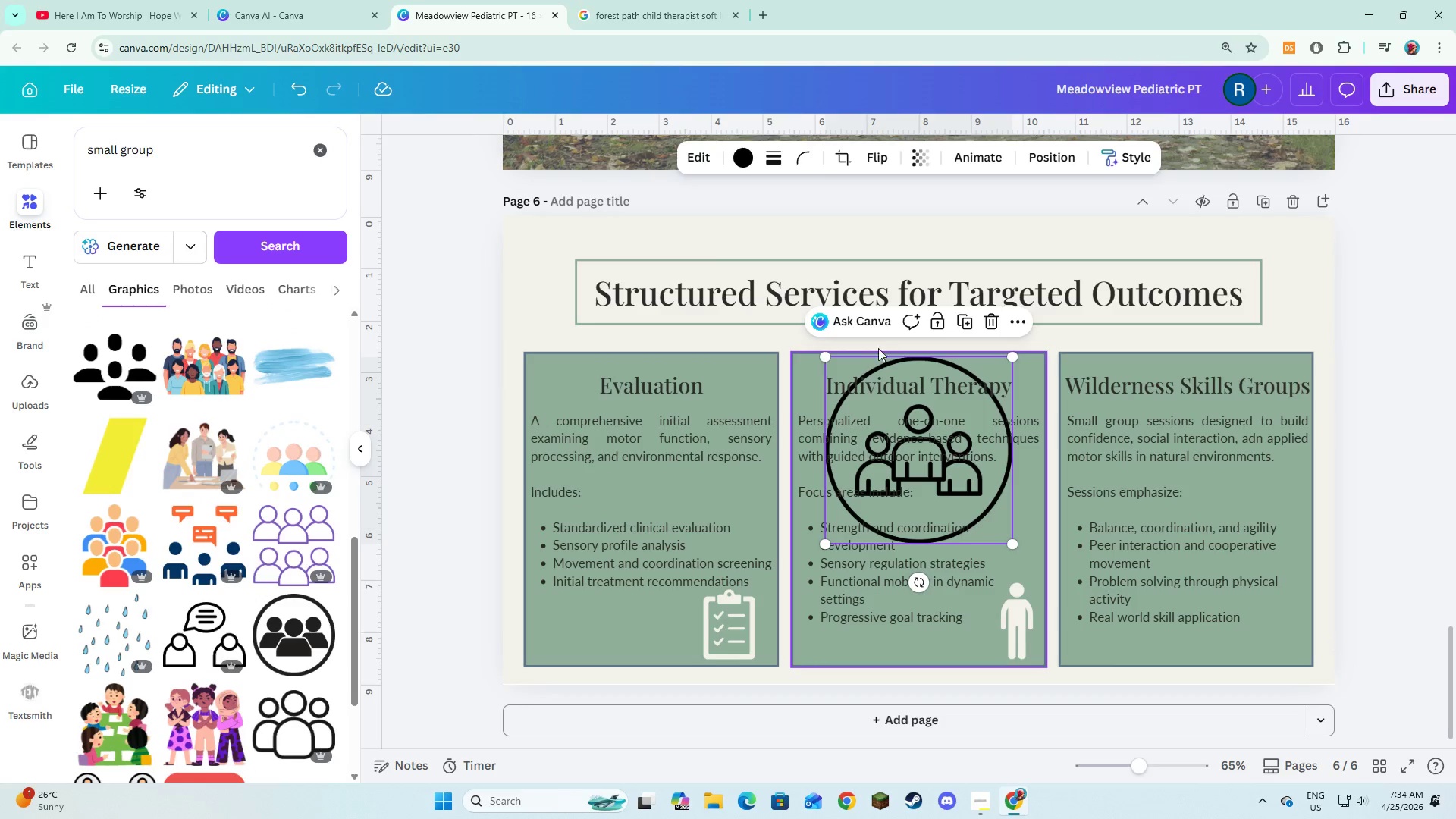 
left_click([992, 321])
 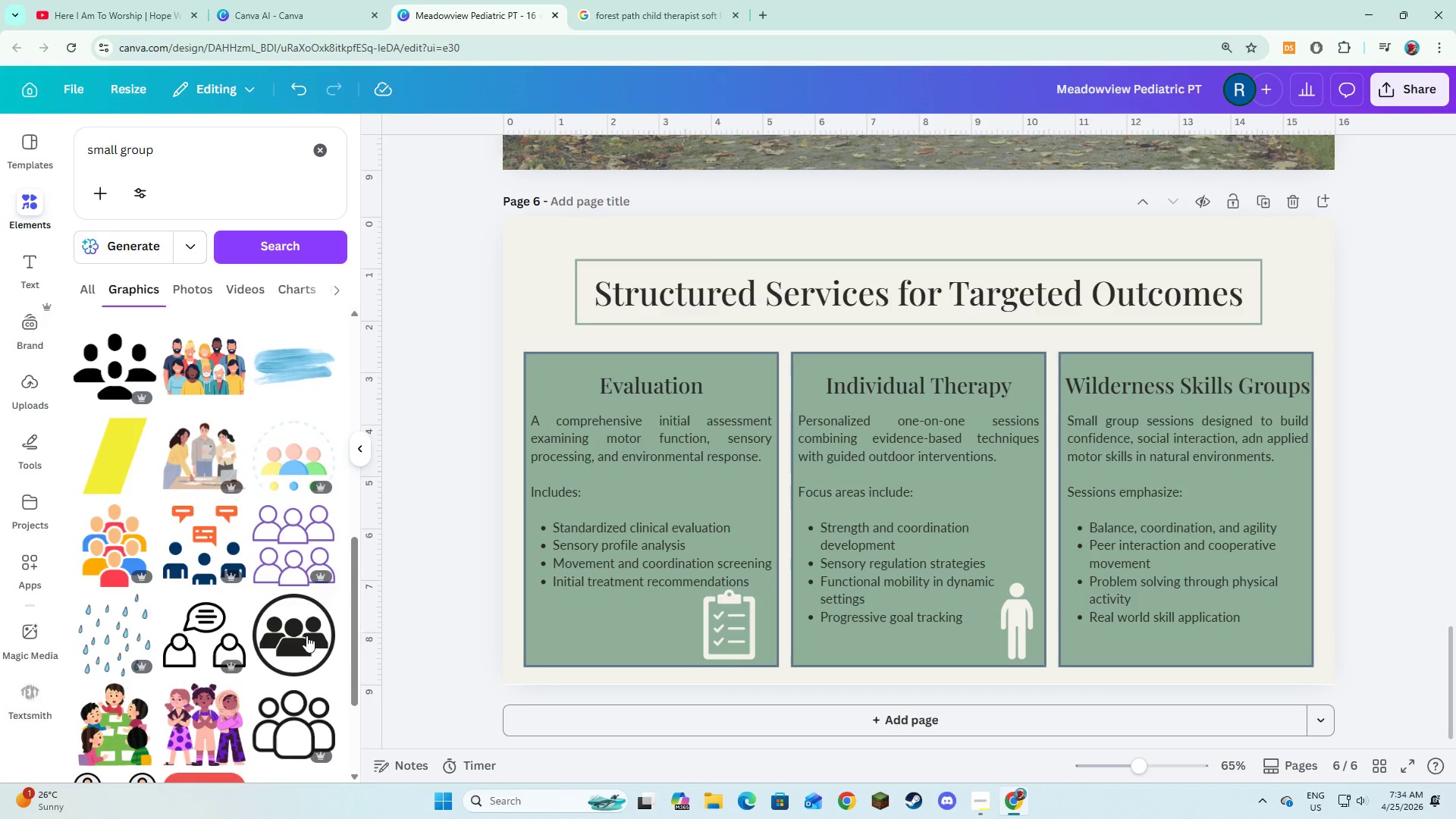 
left_click([303, 635])
 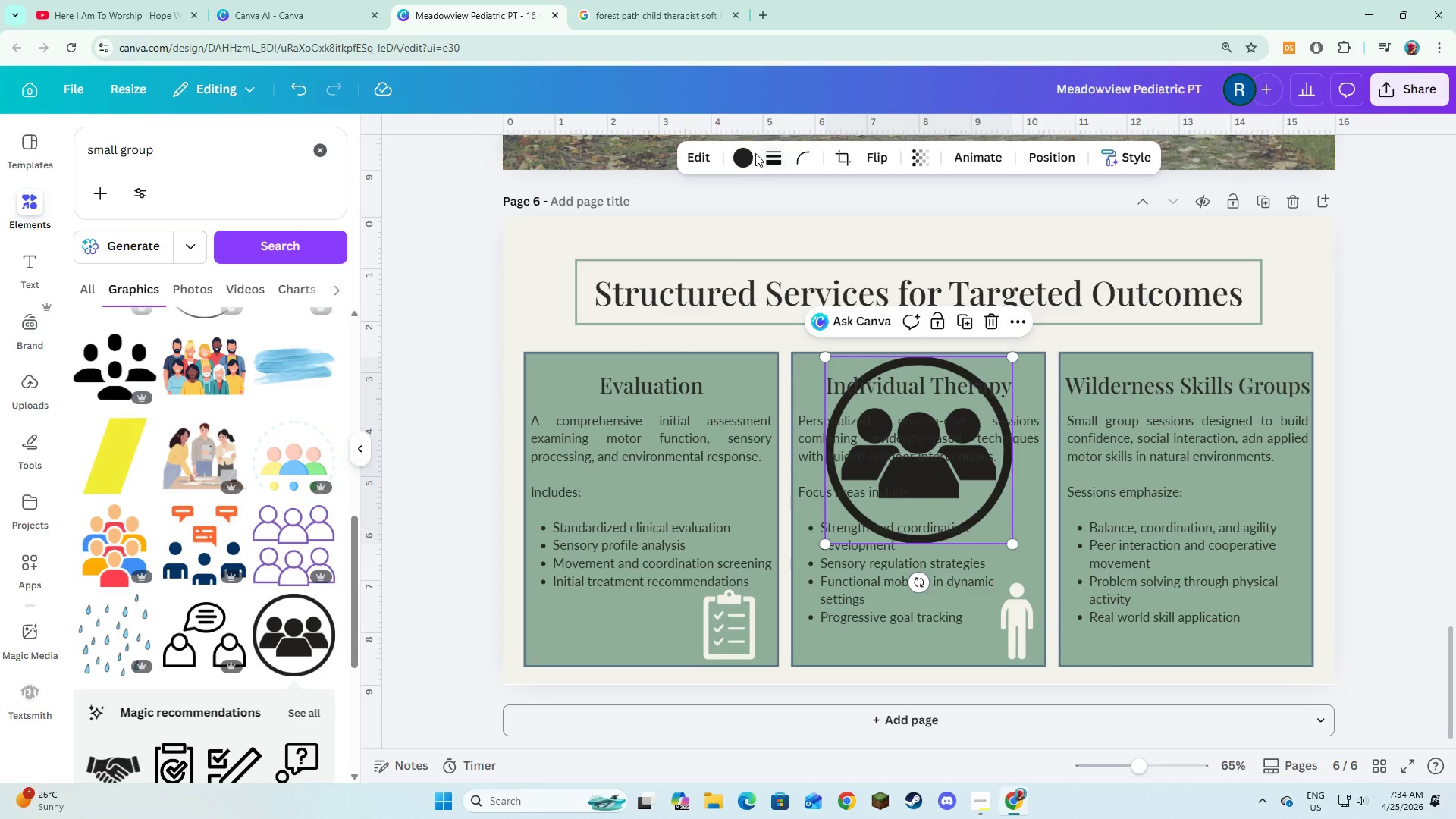 
left_click([736, 164])
 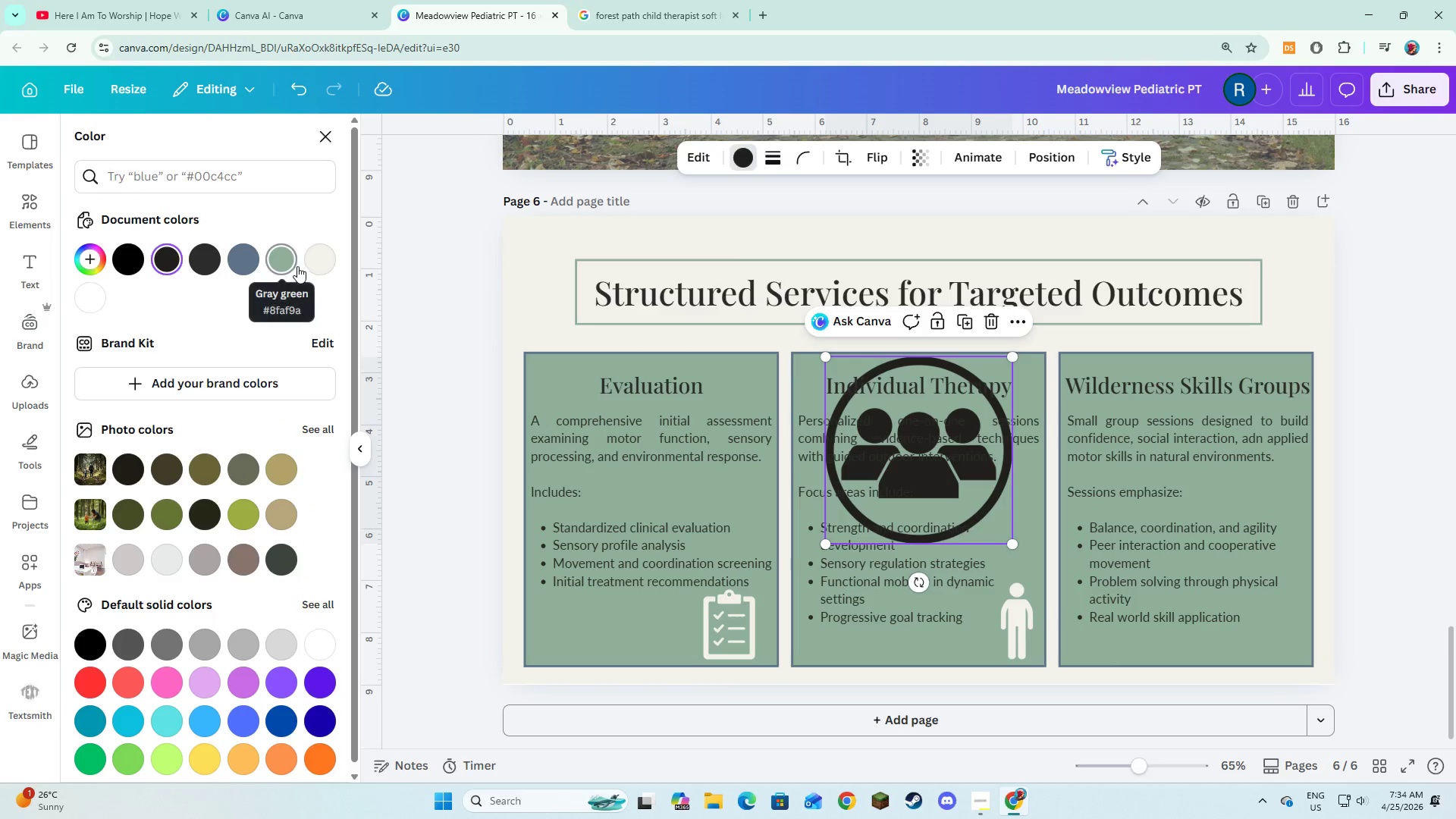 
left_click([310, 267])
 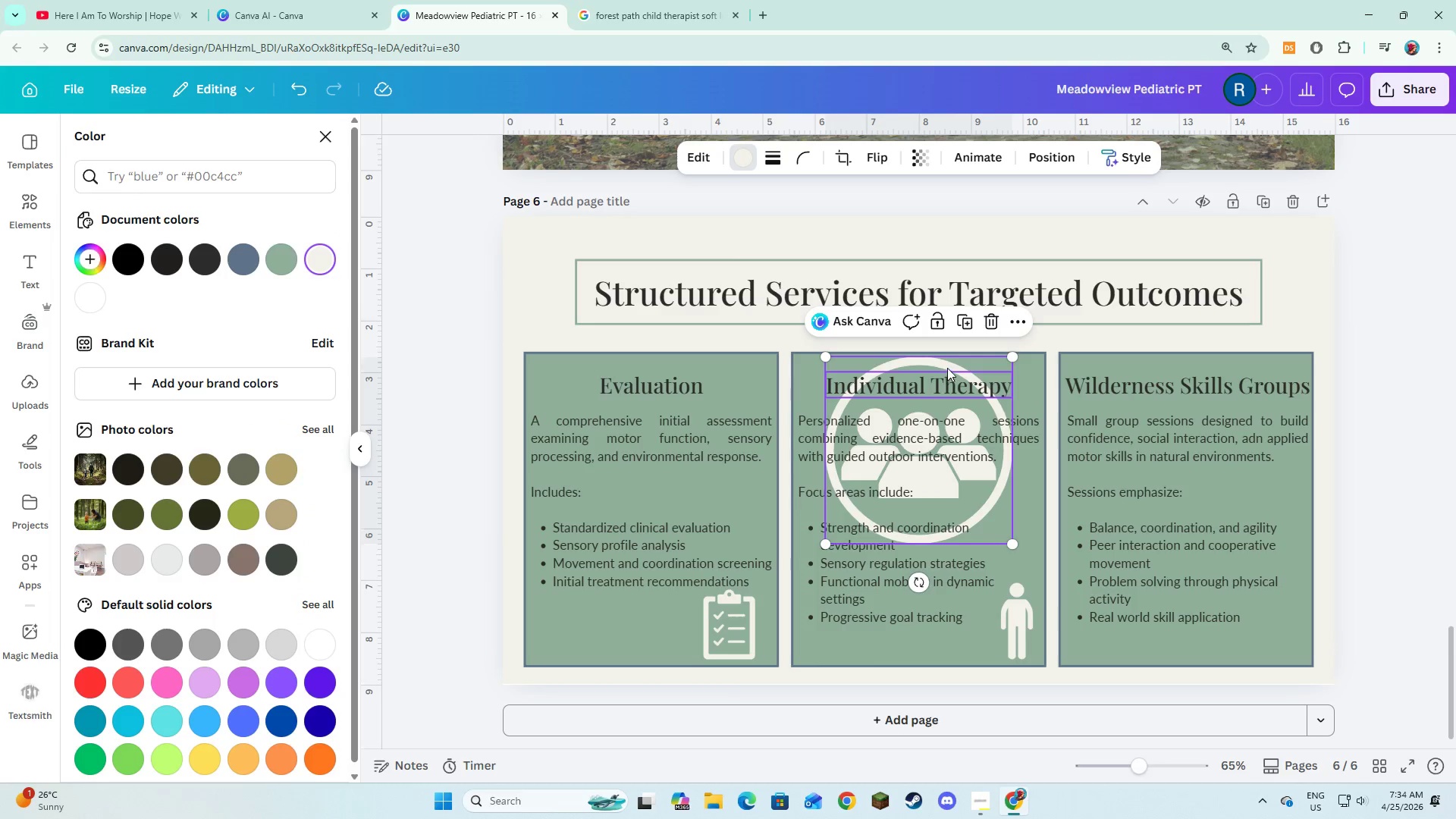 
left_click_drag(start_coordinate=[949, 366], to_coordinate=[1238, 479])
 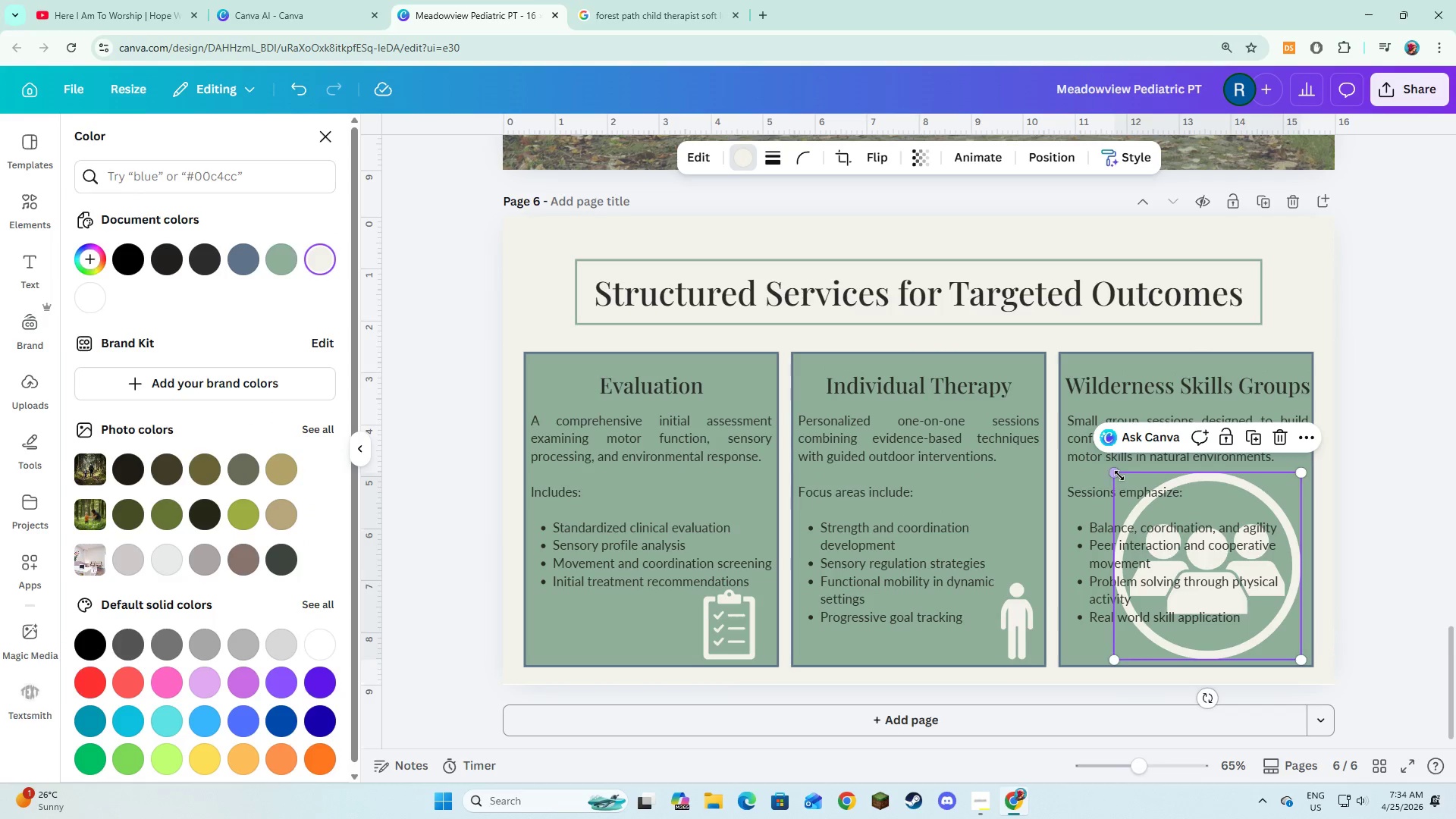 
left_click_drag(start_coordinate=[1118, 475], to_coordinate=[1256, 594])
 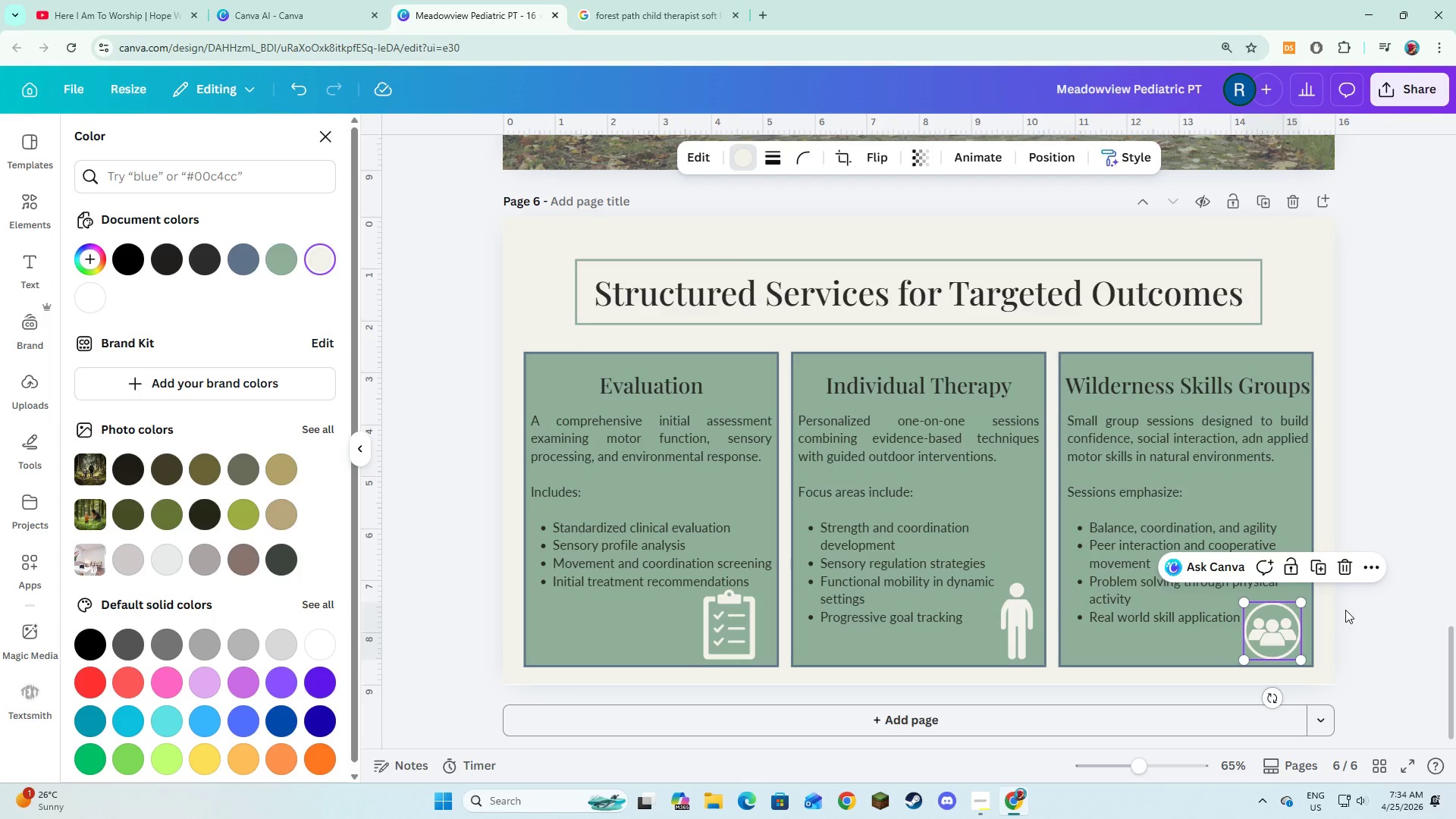 
left_click([1345, 610])
 